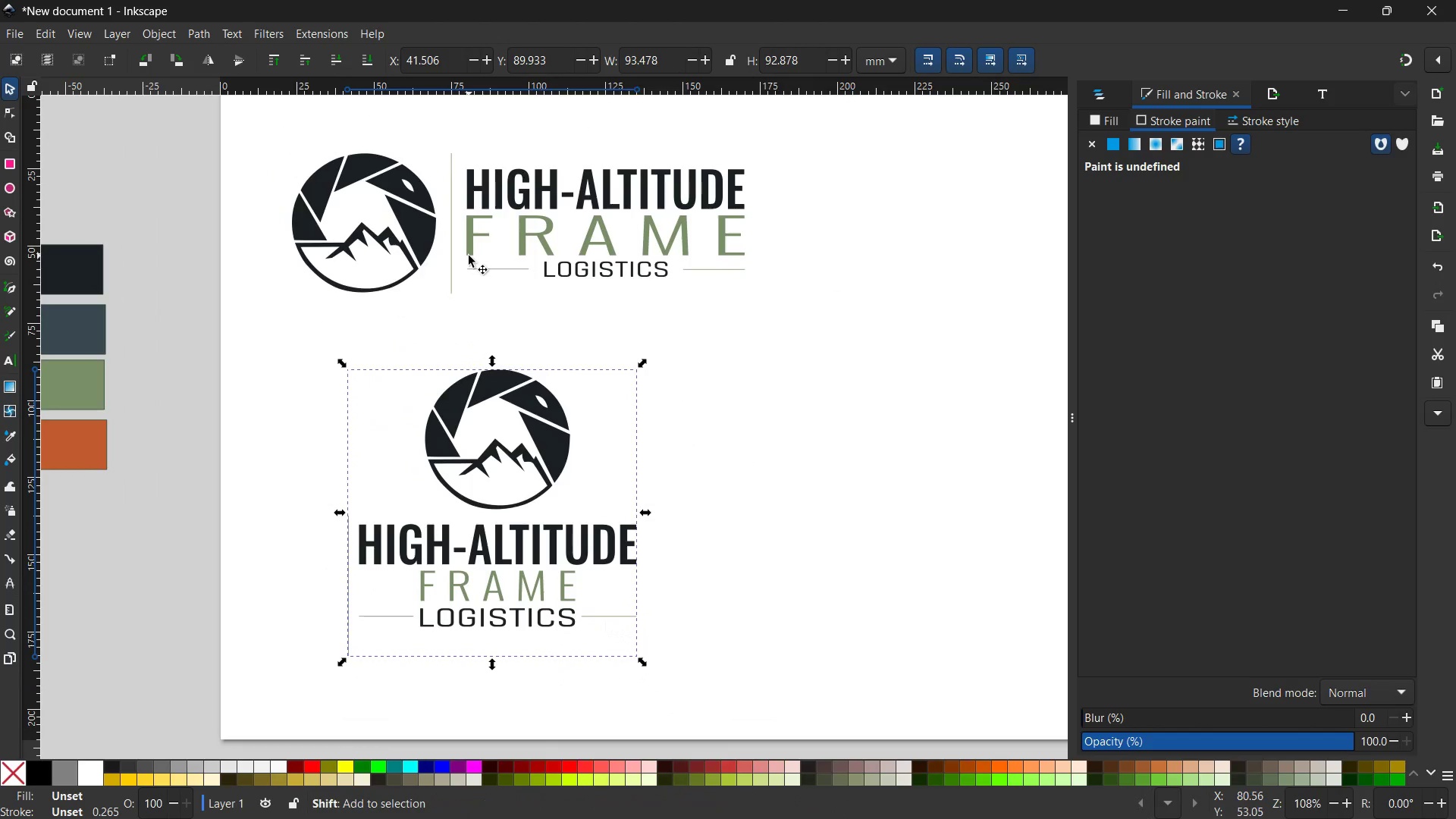 
left_click_drag(start_coordinate=[475, 507], to_coordinate=[645, 698])
 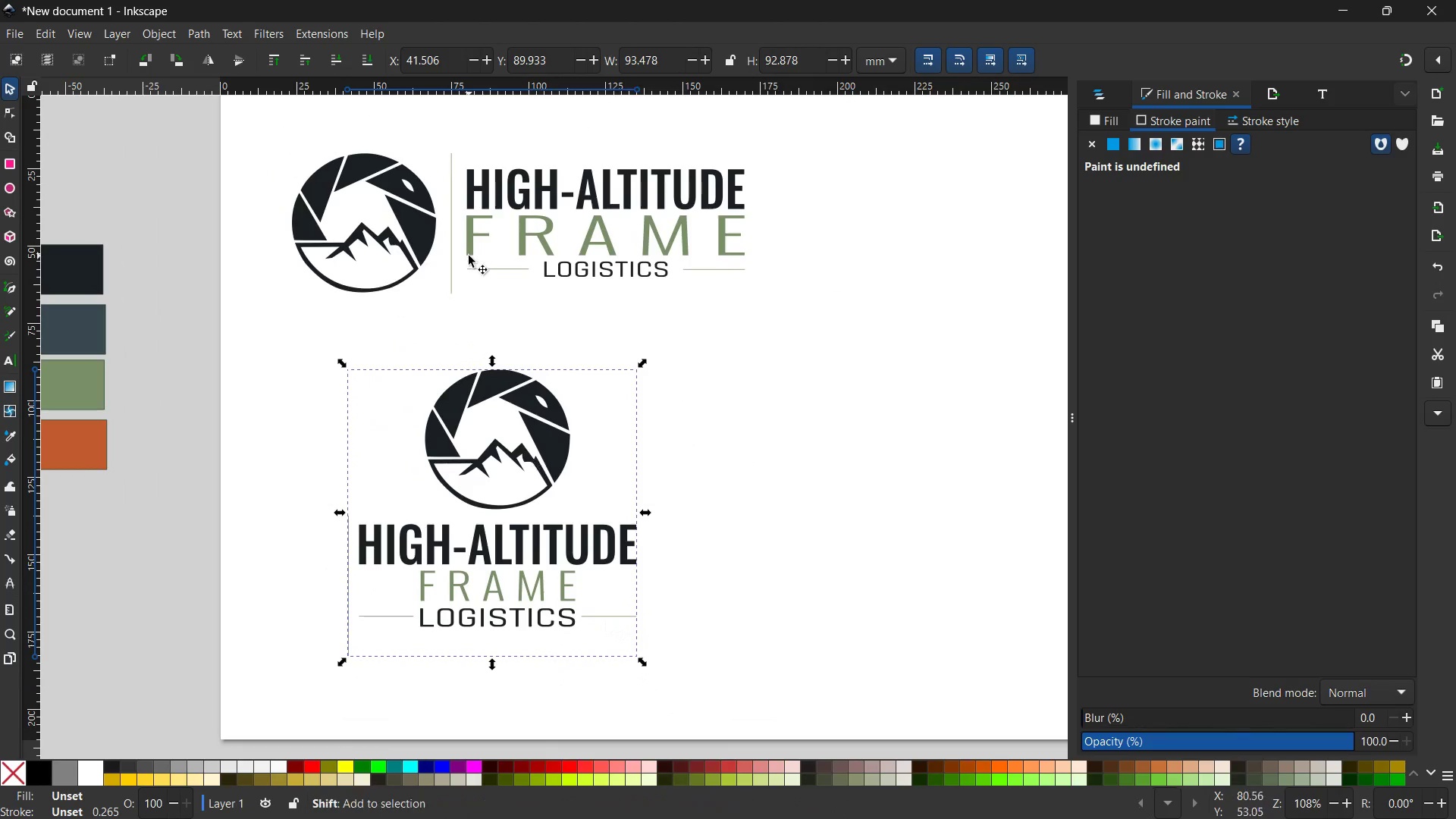 
hold_key(key=ShiftLeft, duration=1.03)
left_click([461, 254])
 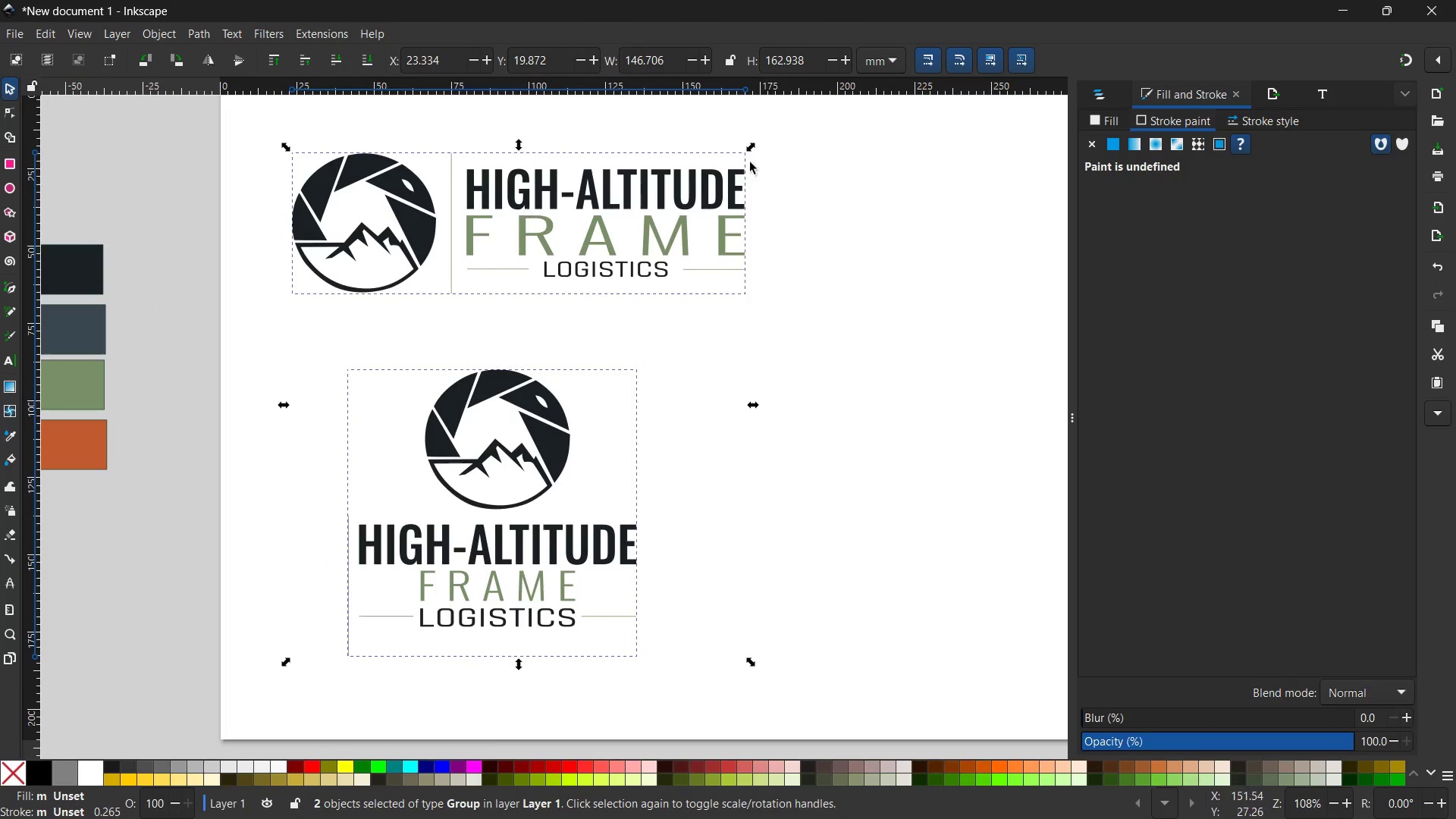 
hold_key(key=ControlLeft, duration=3.12)
left_click_drag(start_coordinate=[756, 144], to_coordinate=[559, 335])
 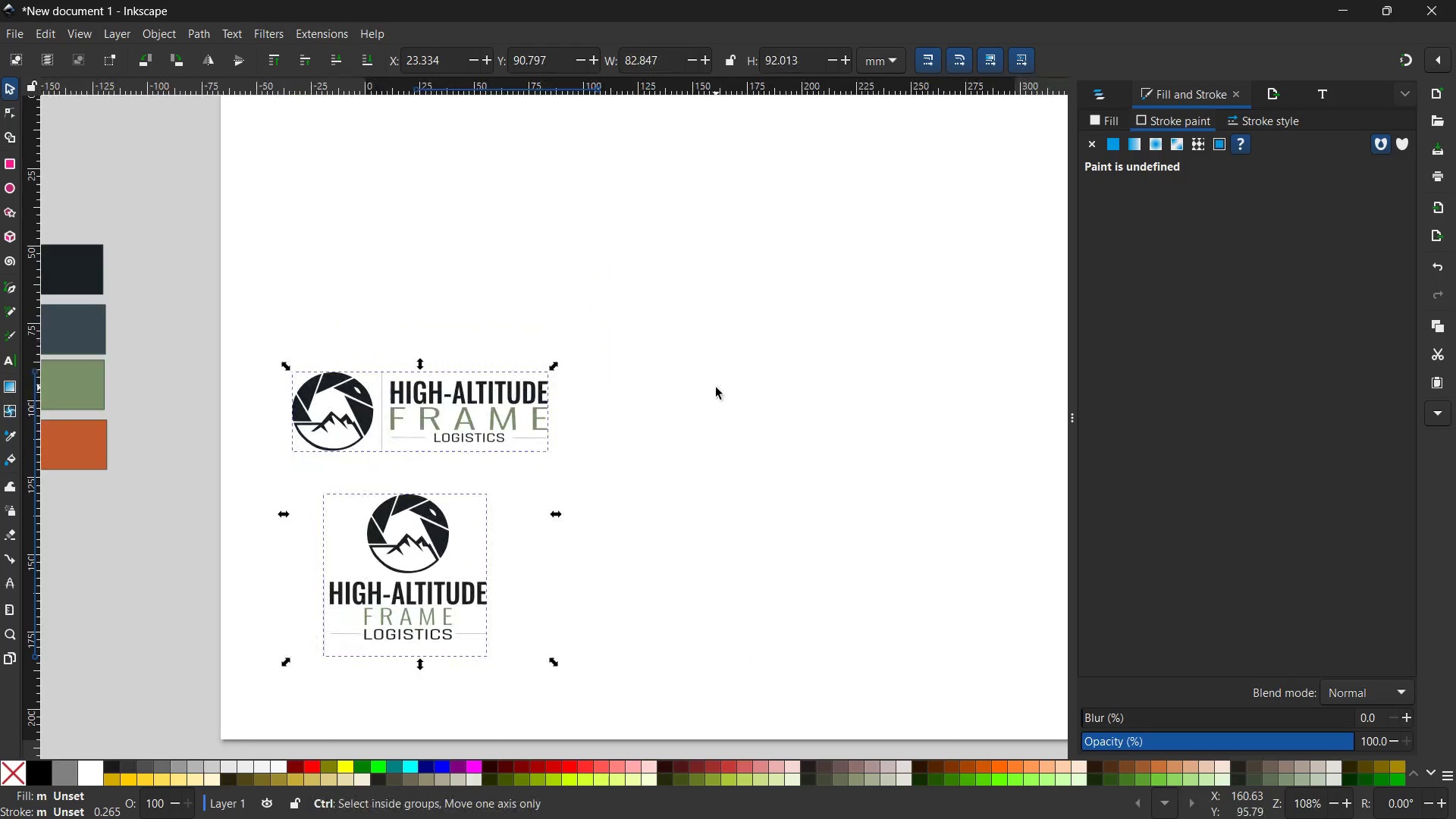 
hold_key(key=ControlLeft, duration=0.31)
scroll: coordinate [716, 388], scroll_direction: down, amount: 2.0
 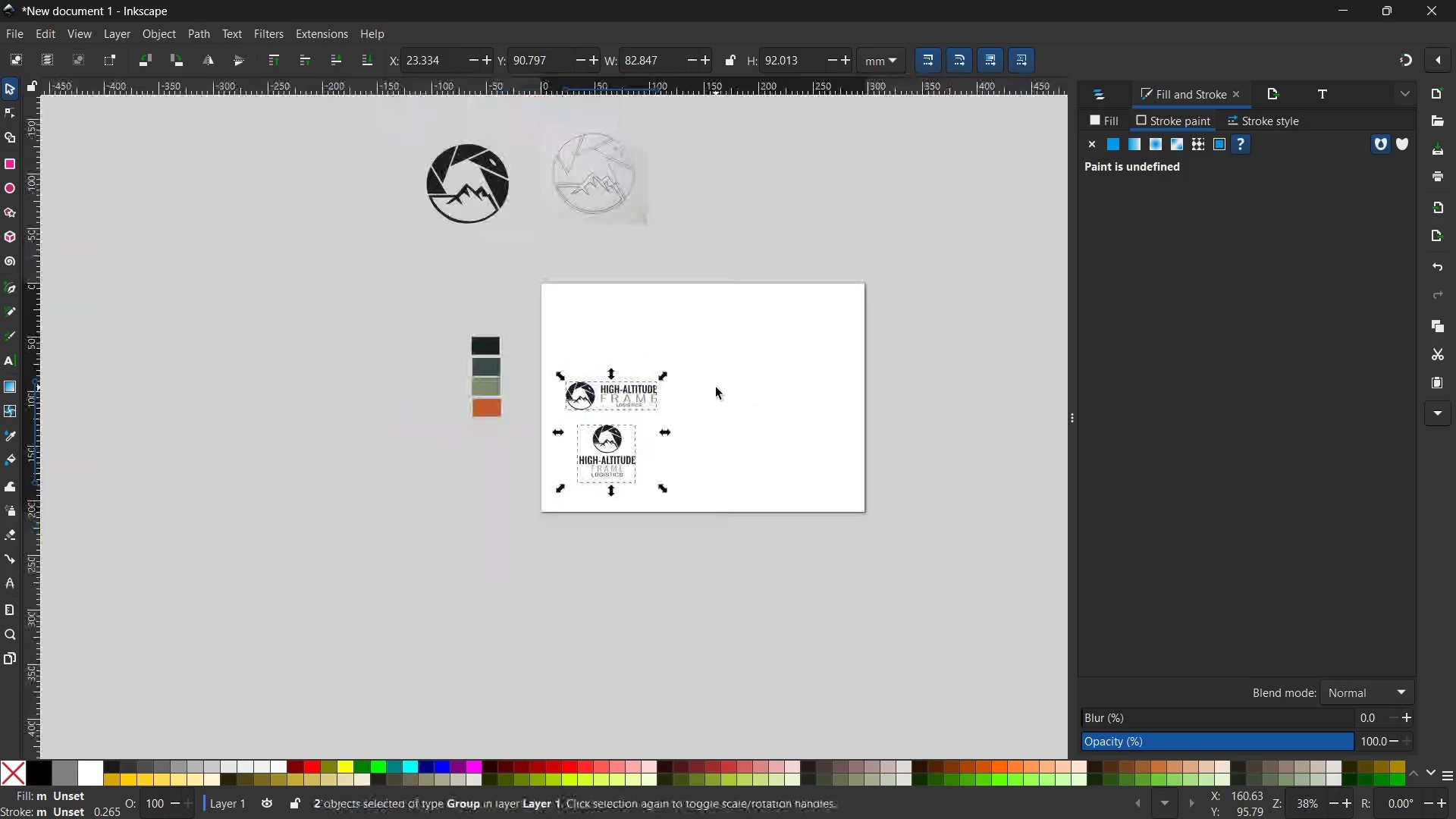 
hold_key(key=ControlLeft, duration=0.31)
 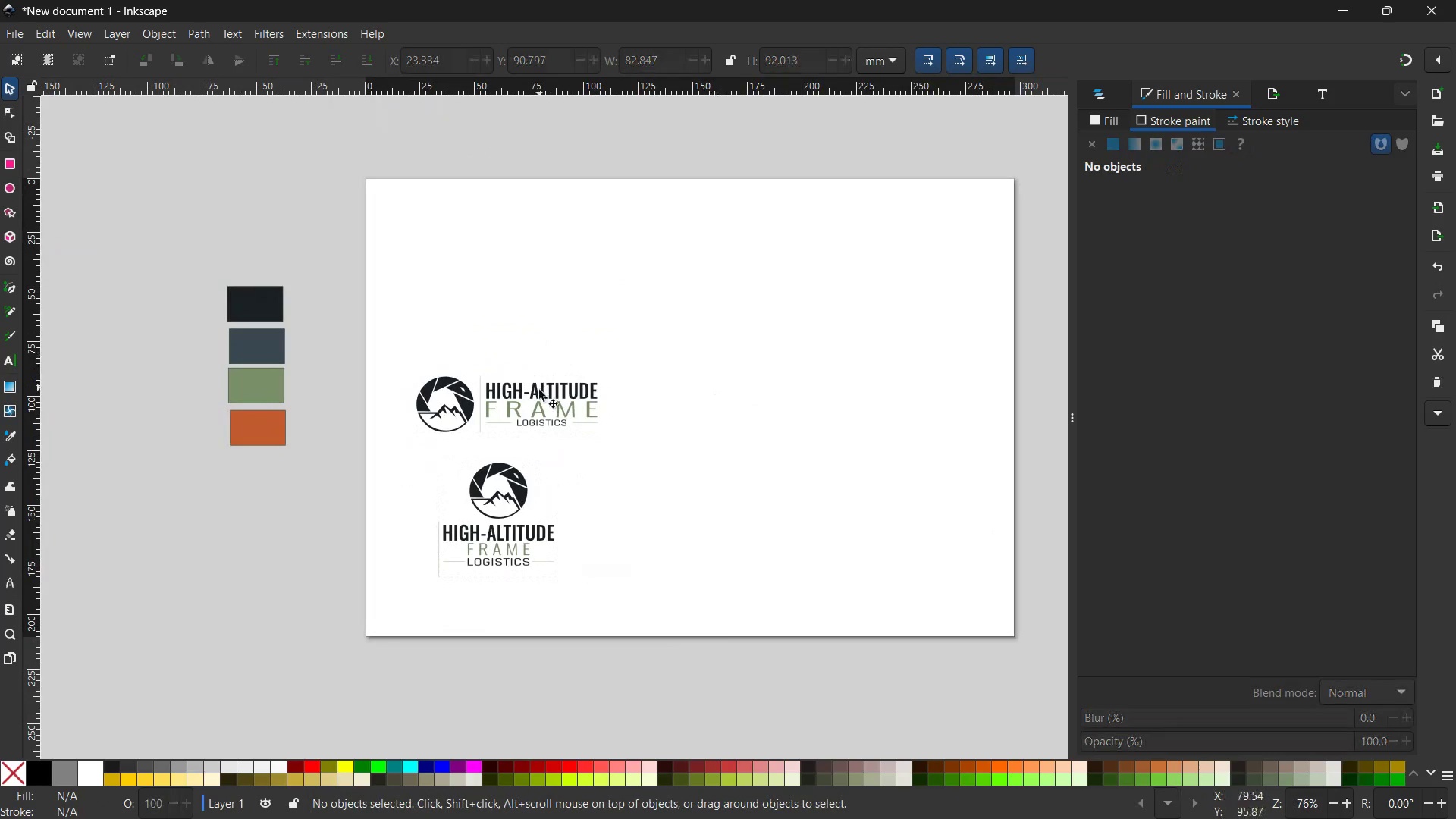 
left_click([716, 388])
 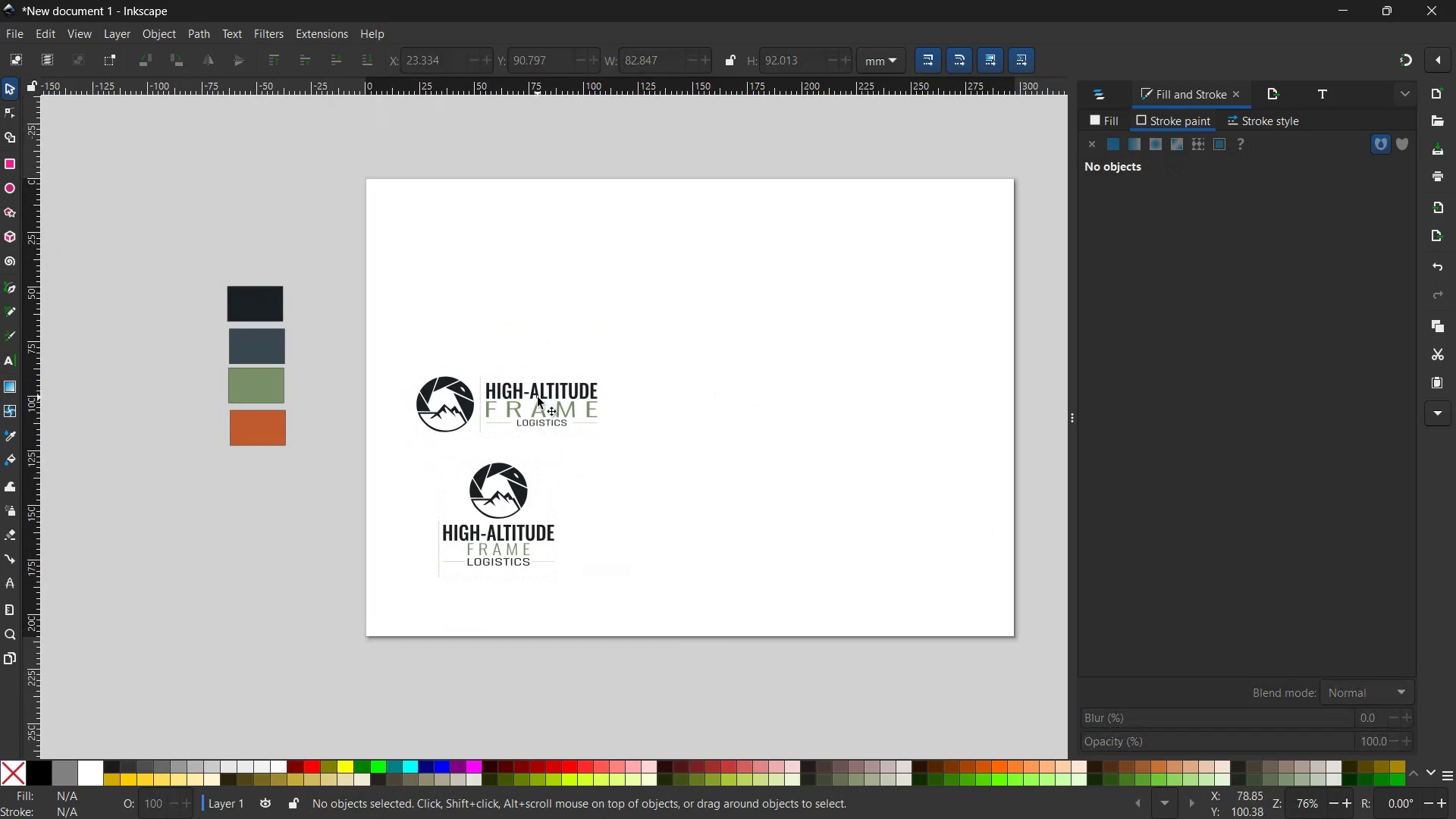 
scroll: coordinate [716, 388], scroll_direction: up, amount: 1.0
 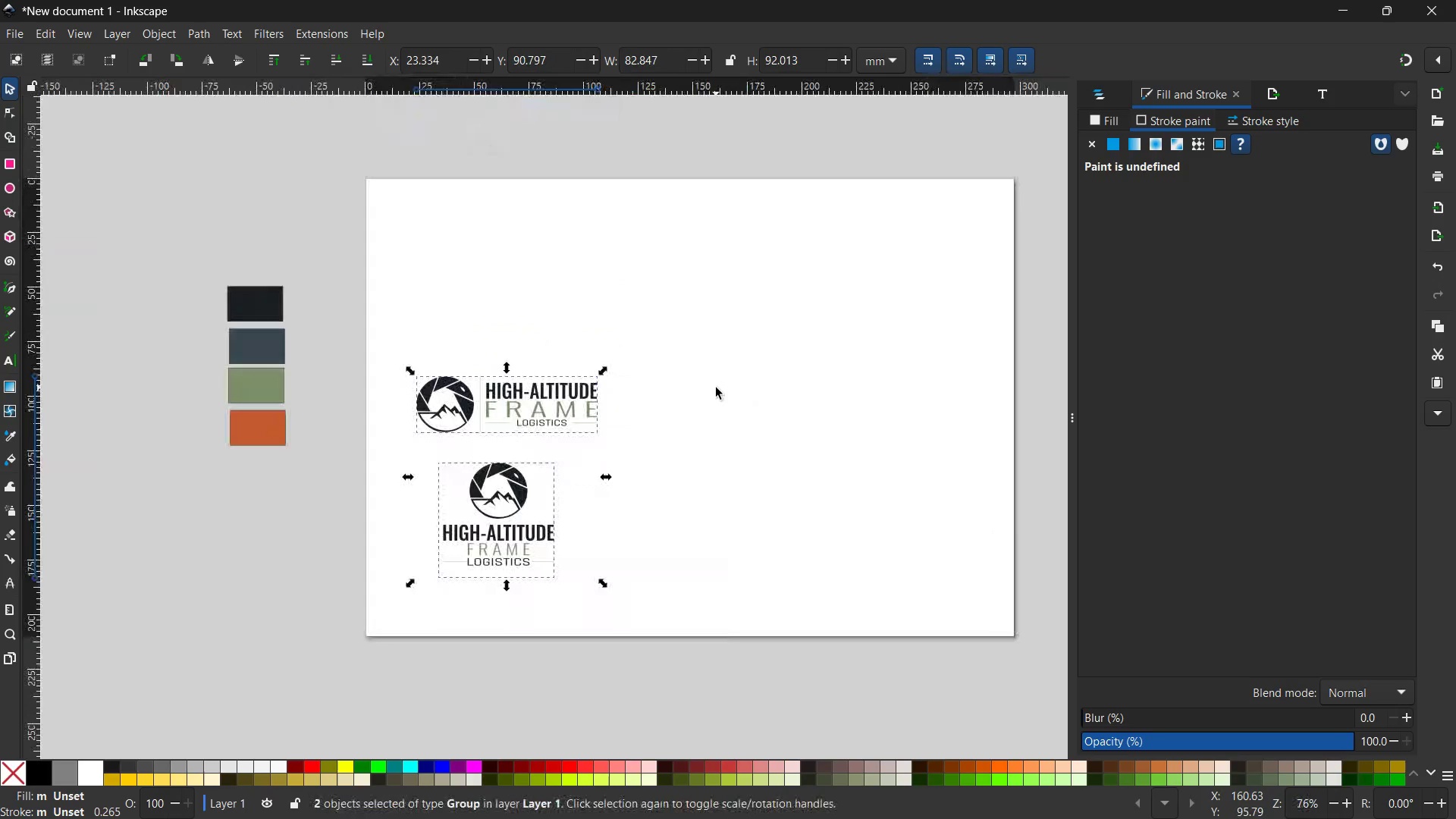 
left_click([534, 396])
 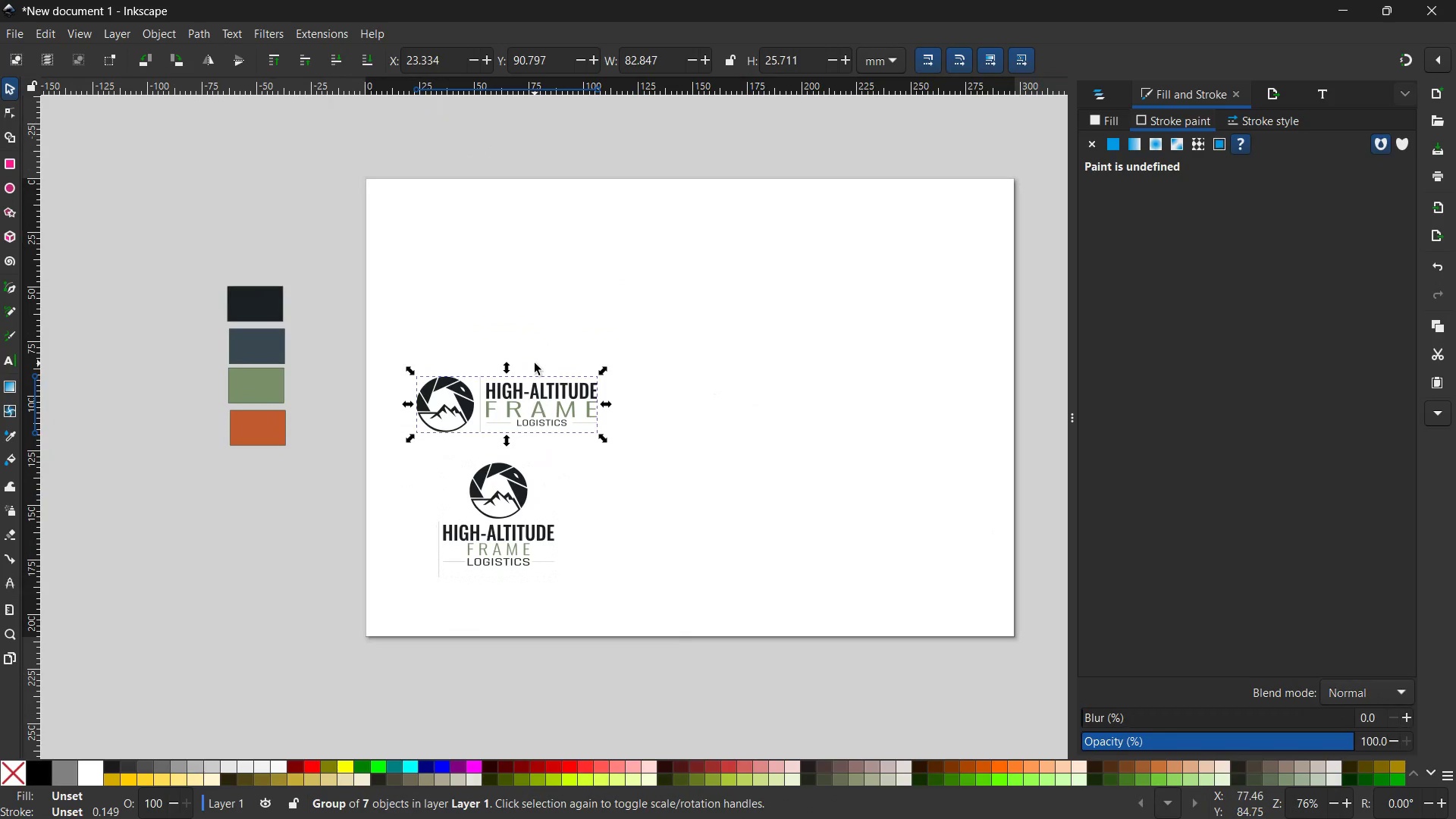 
wait(5.08)
 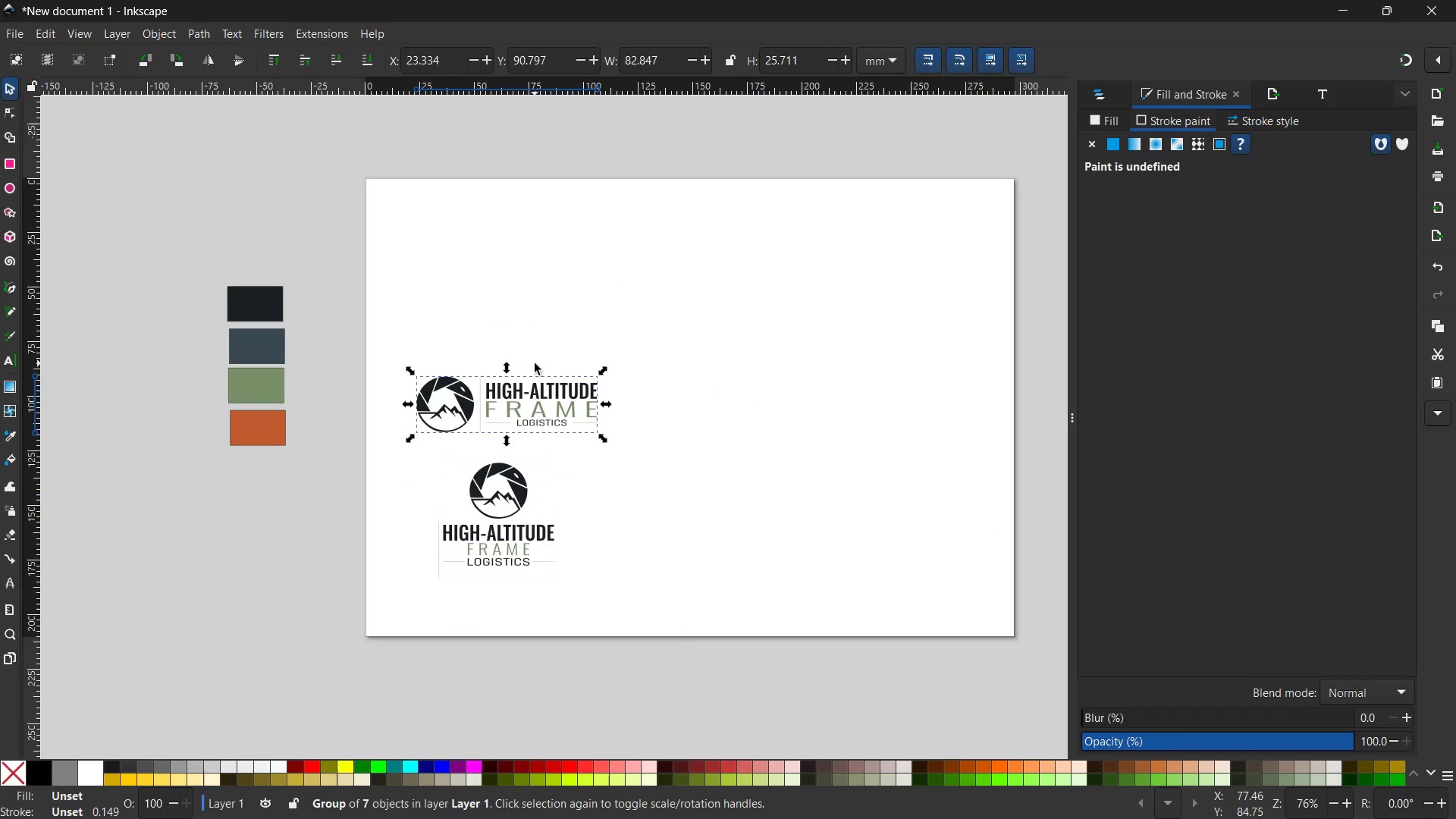 
hold_key(key=Space, duration=0.61)
 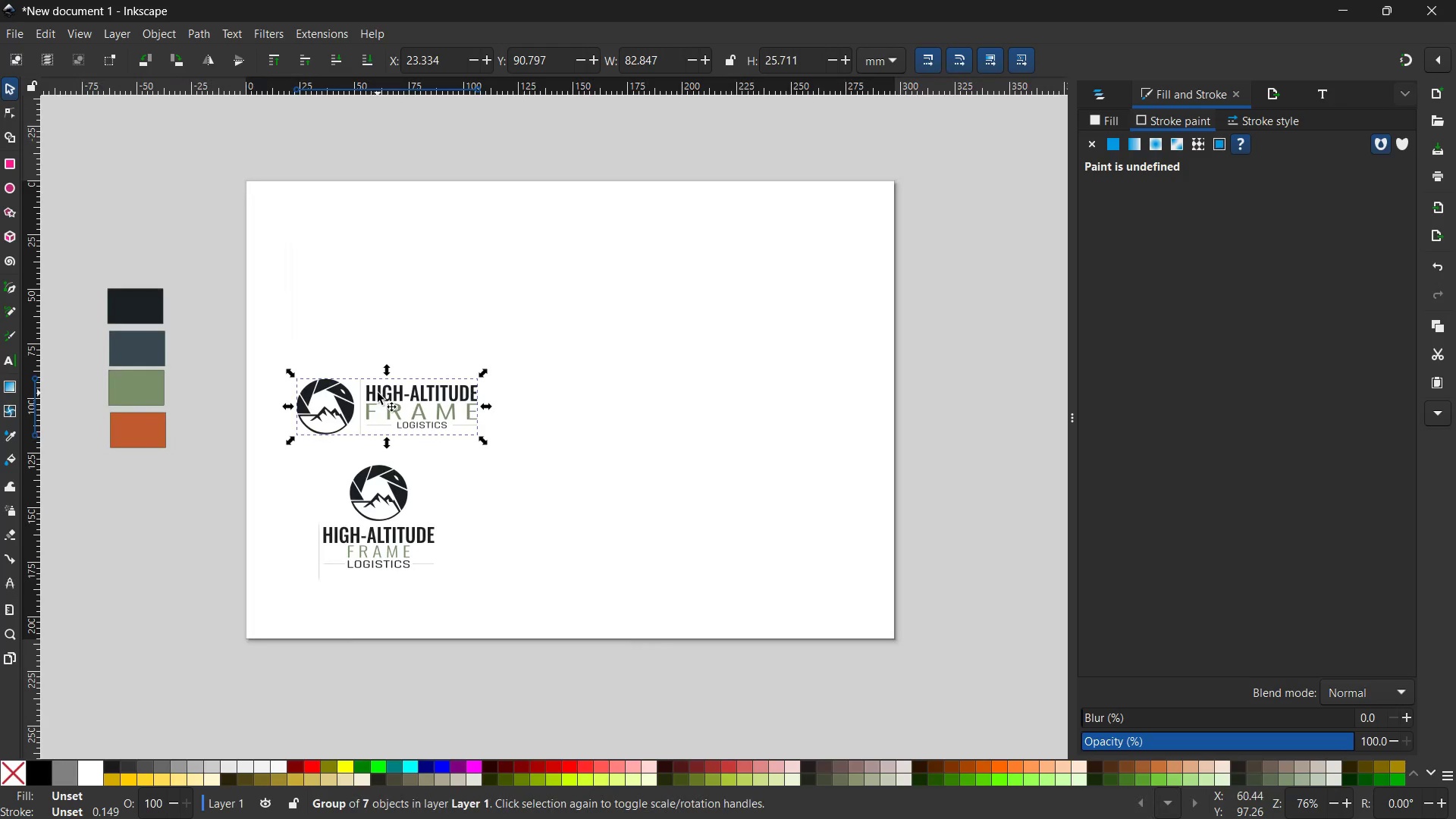 
left_click_drag(start_coordinate=[673, 359], to_coordinate=[535, 355])
 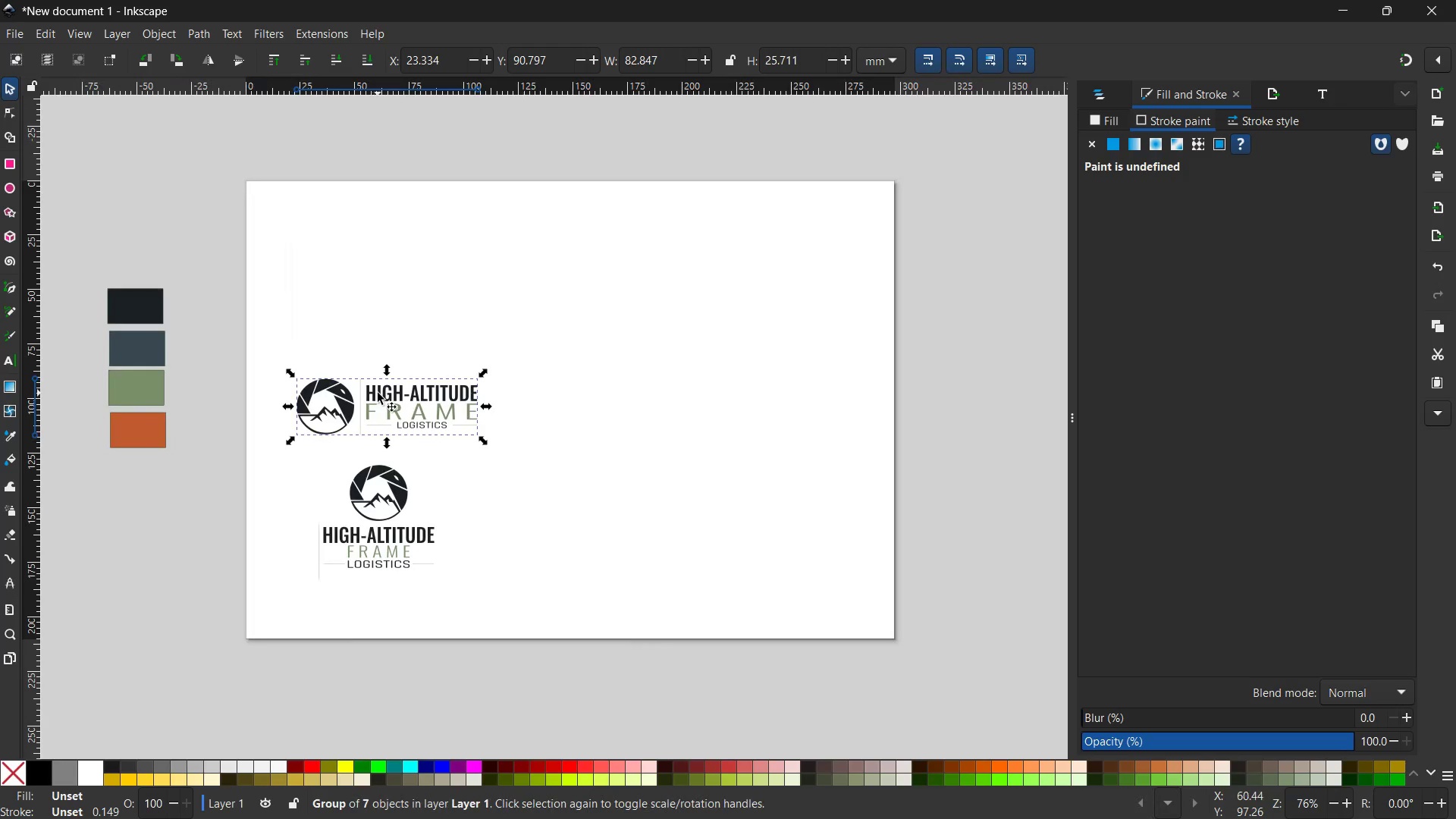 
left_click_drag(start_coordinate=[378, 393], to_coordinate=[360, 232])
 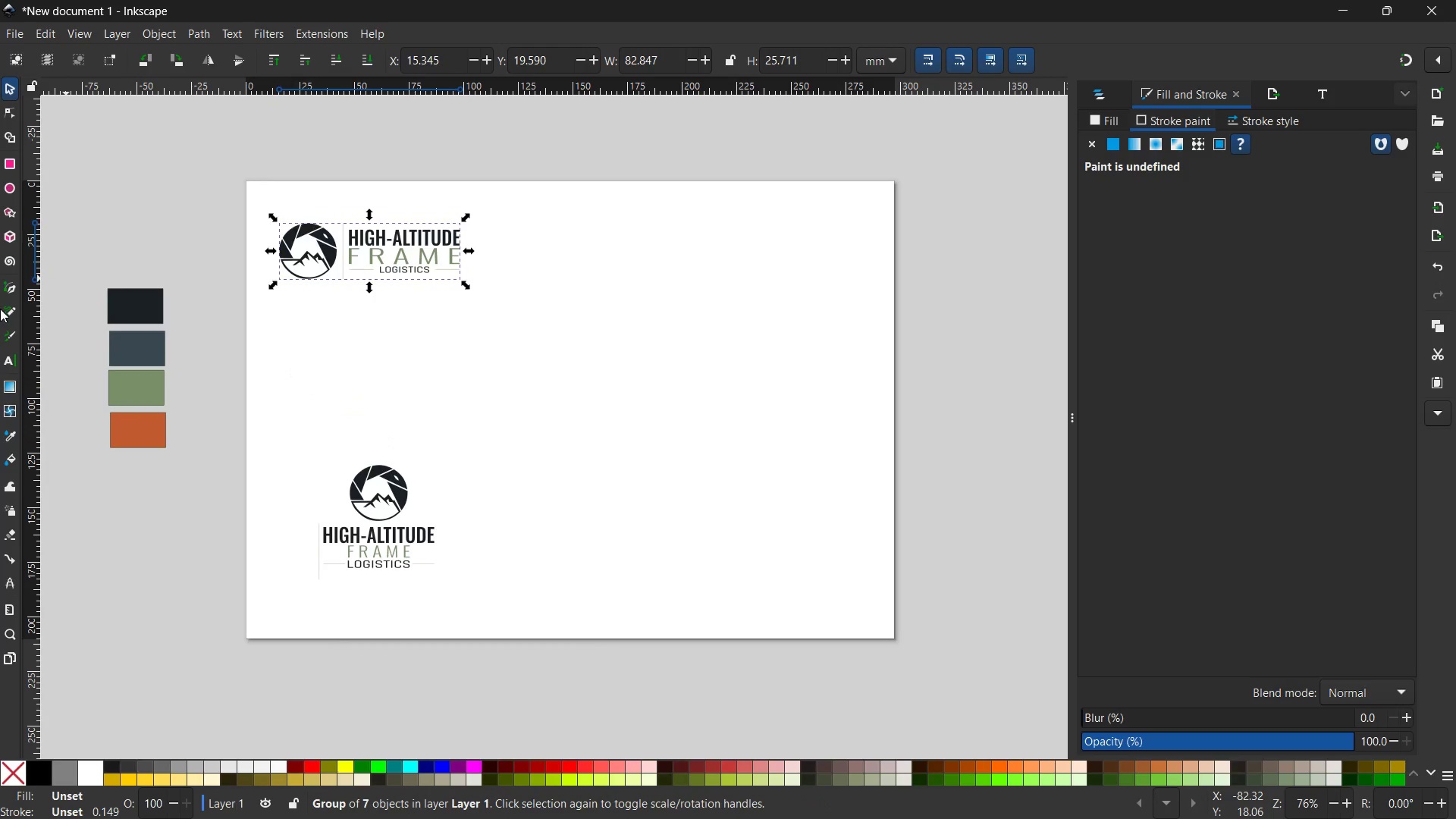 
left_click([11, 279])
 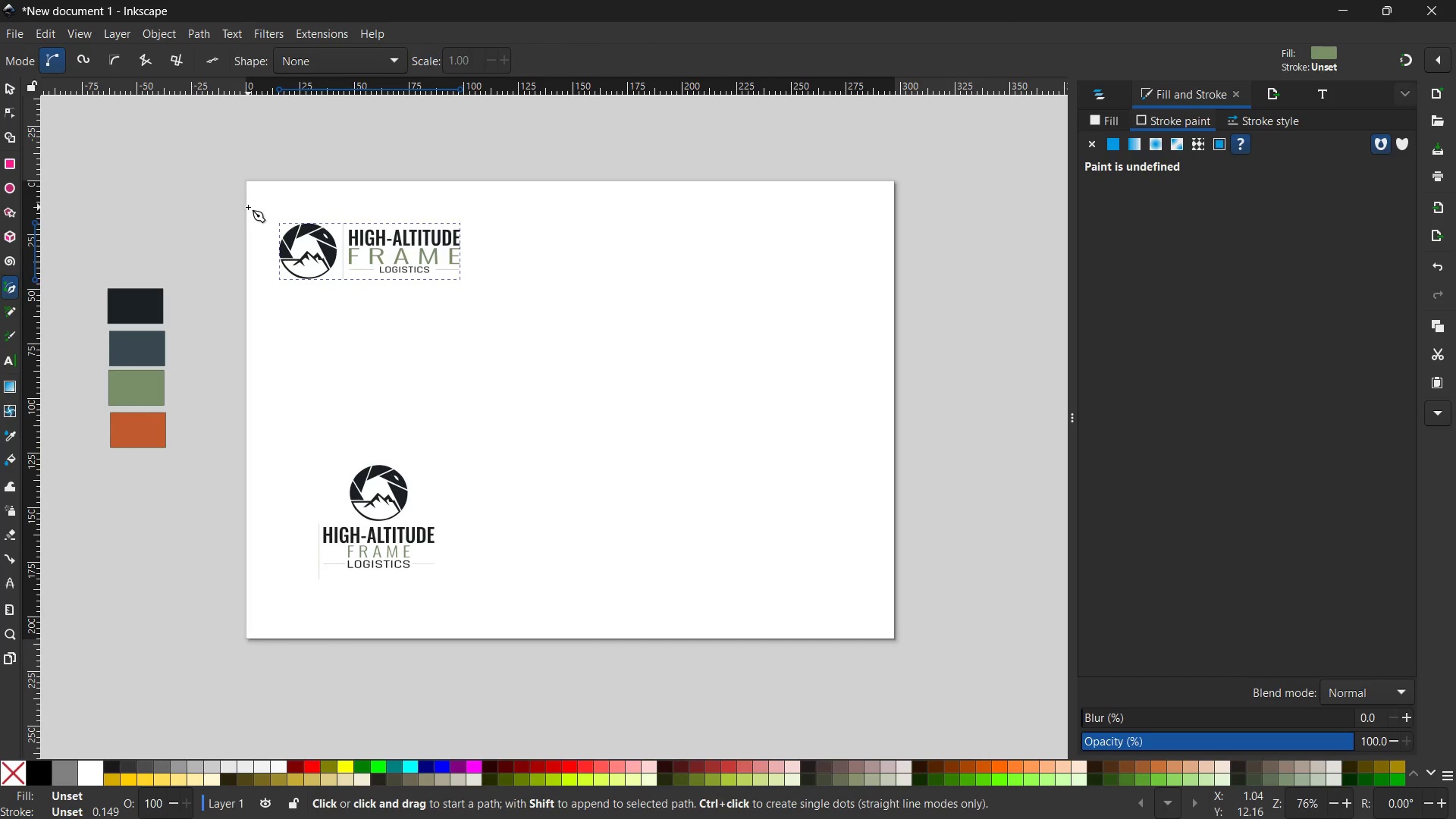 
left_click_drag(start_coordinate=[246, 207], to_coordinate=[896, 204])
 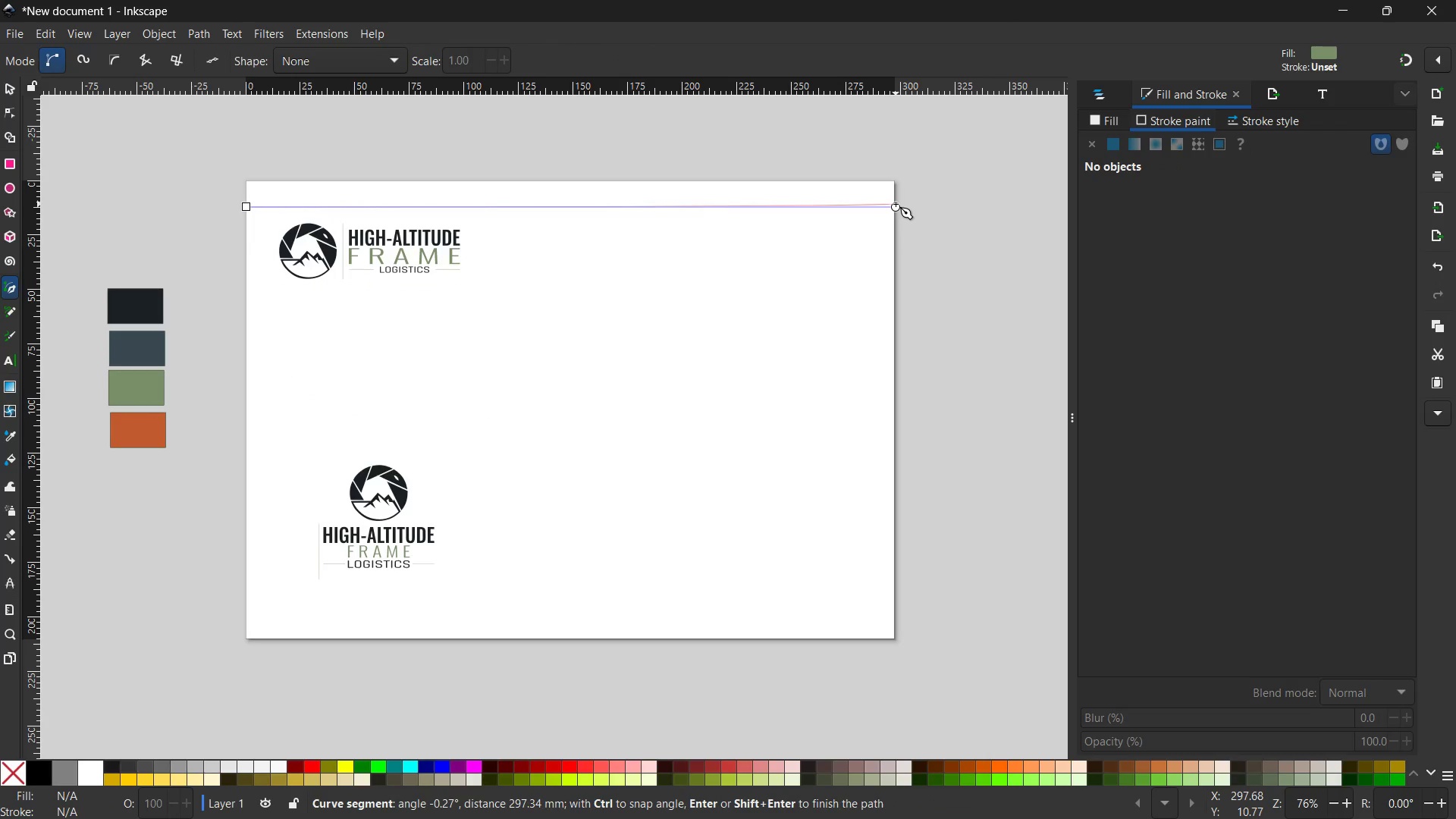 
hold_key(key=ControlLeft, duration=2.28)
 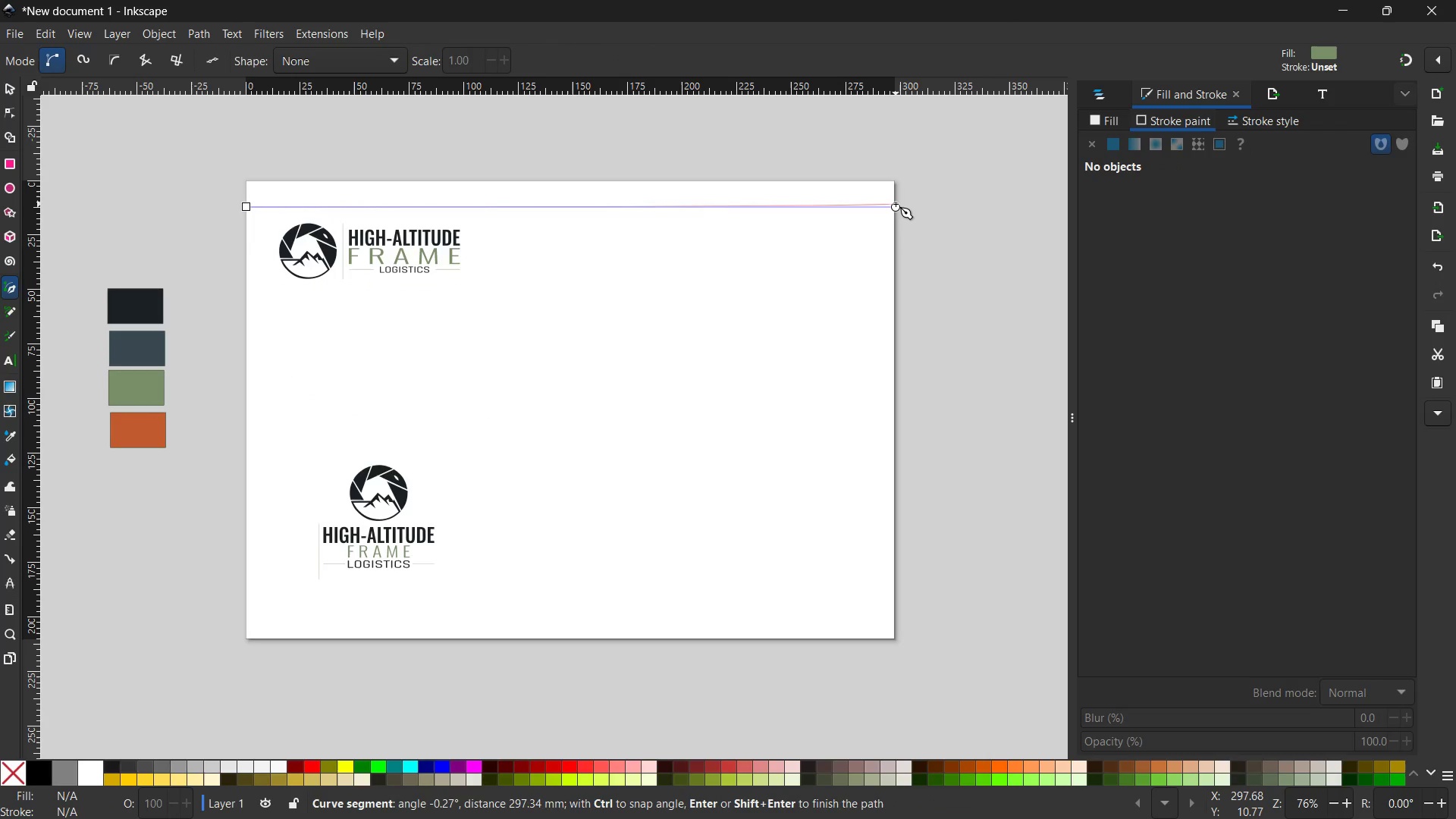 
left_click([896, 204])
 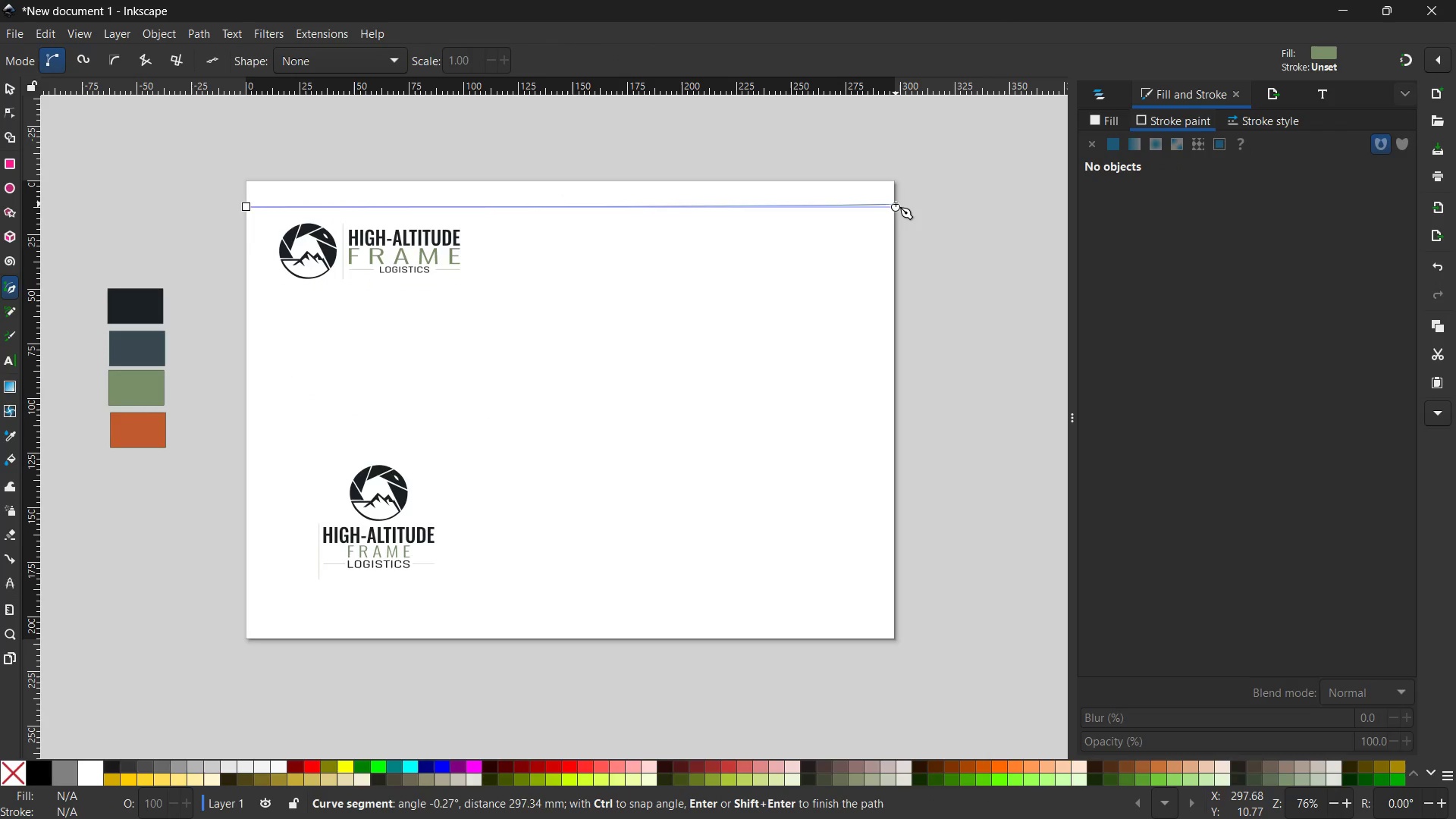 
key(Control+Z)
 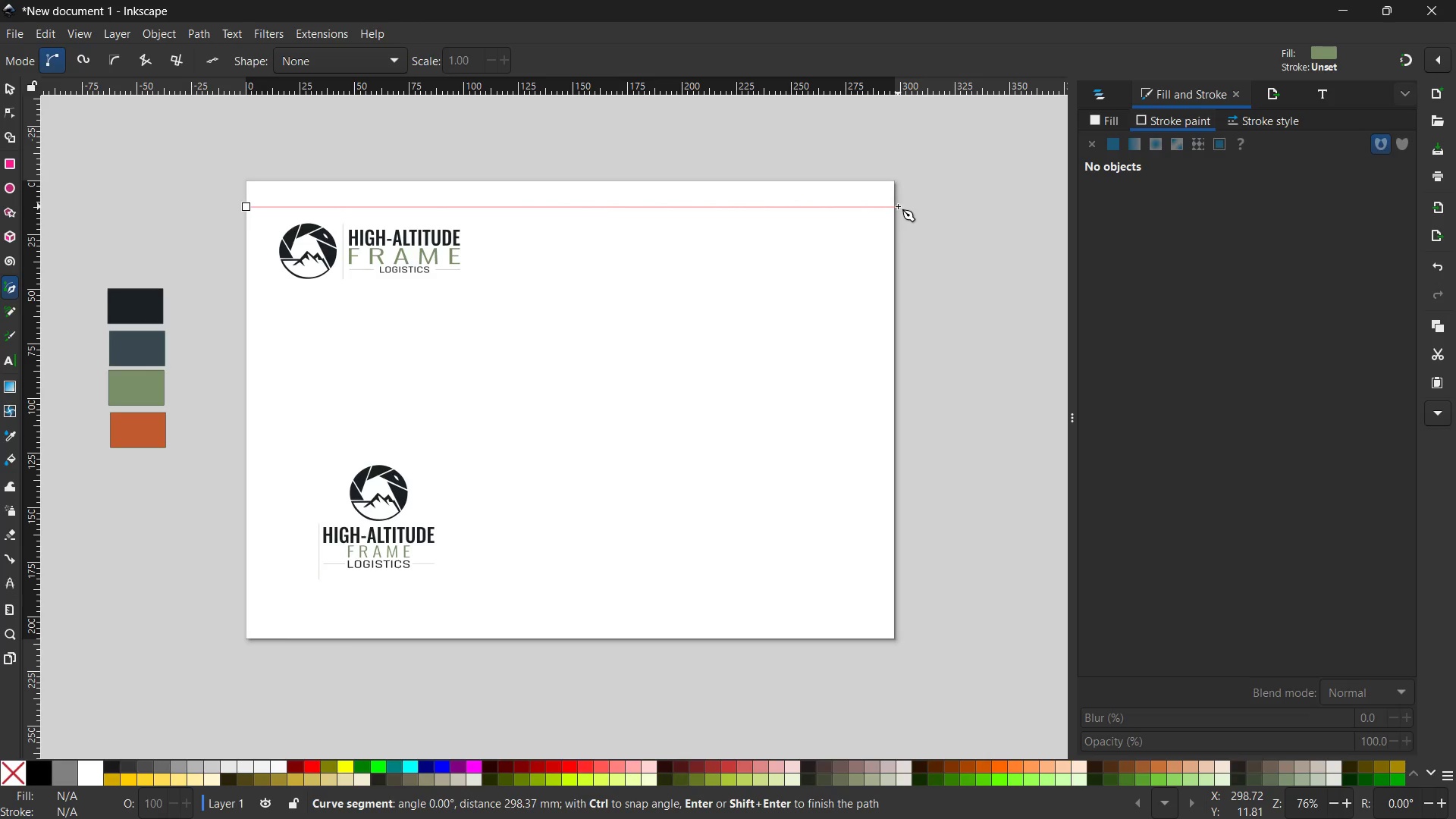 
left_click([895, 206])
 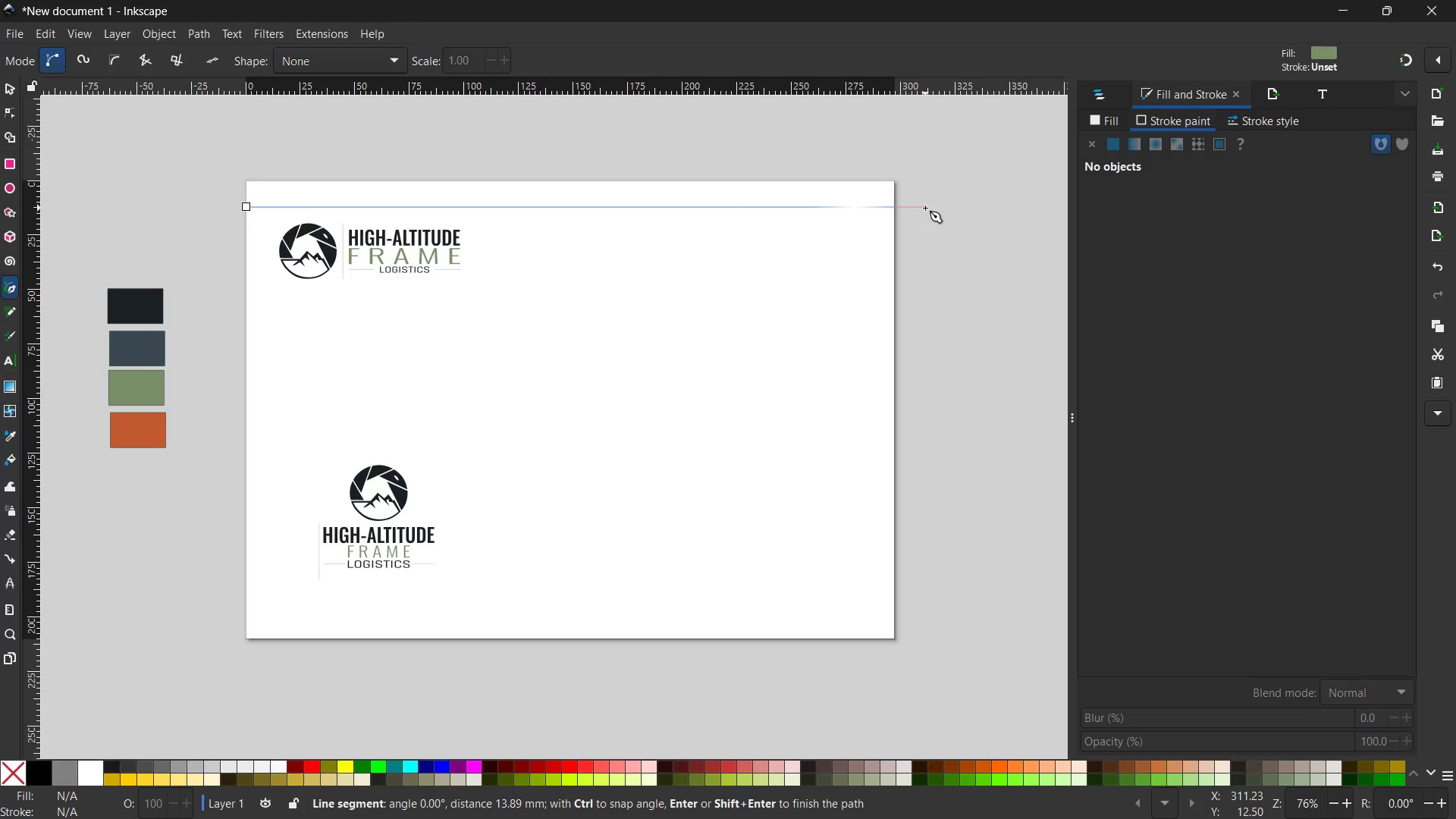 
key(Control+Z)
 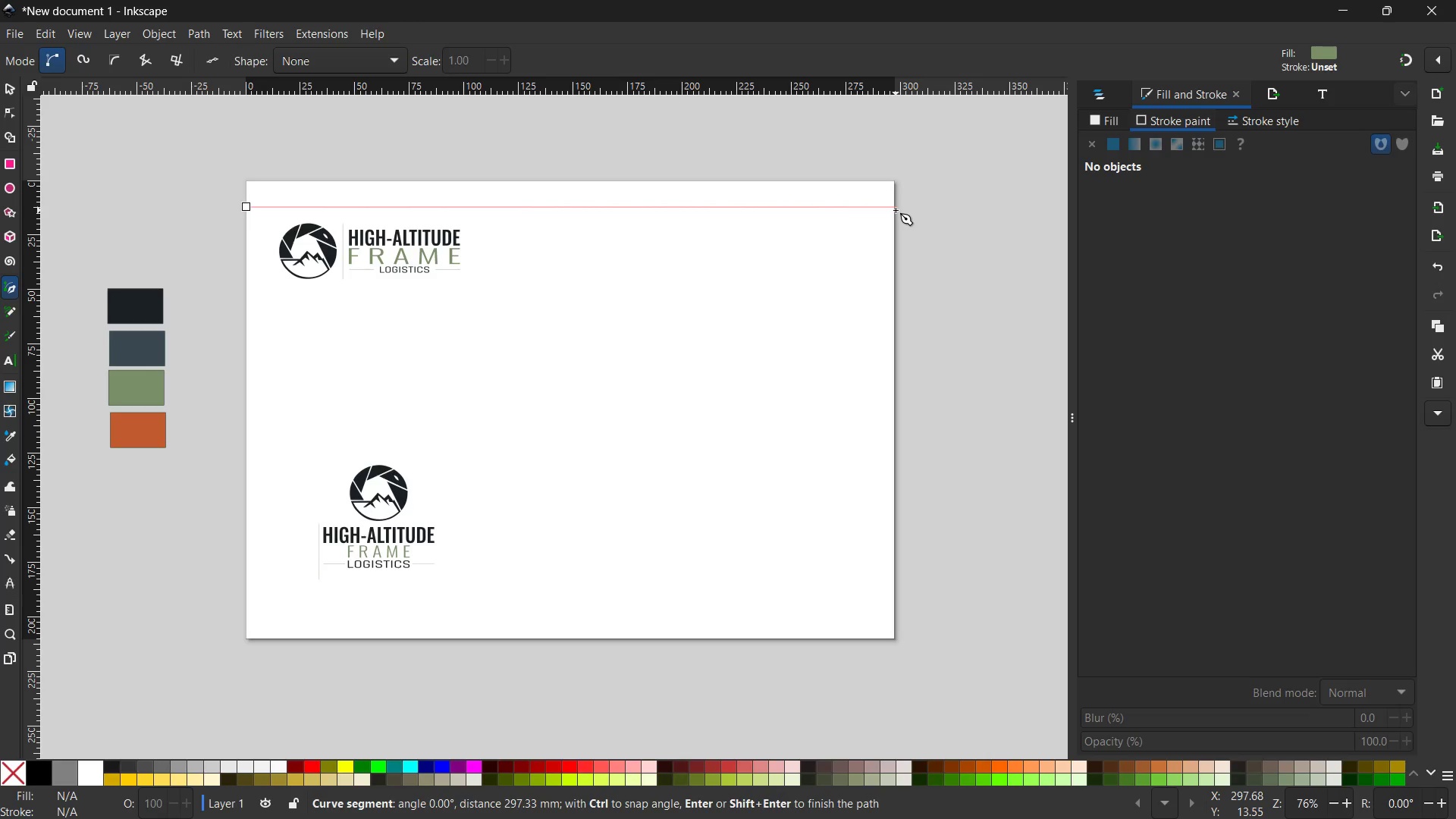 
left_click([896, 210])
 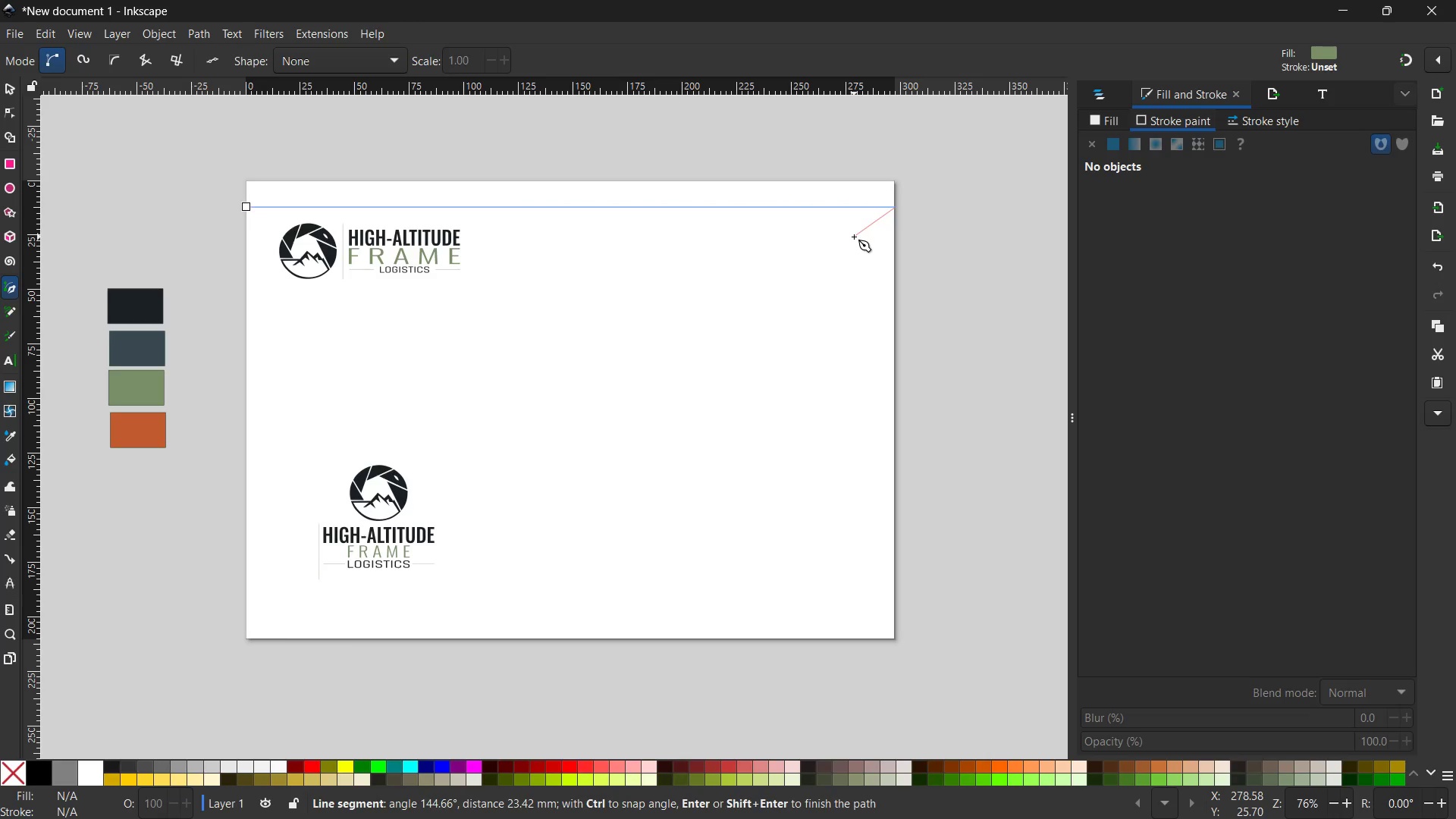 
key(Enter)
 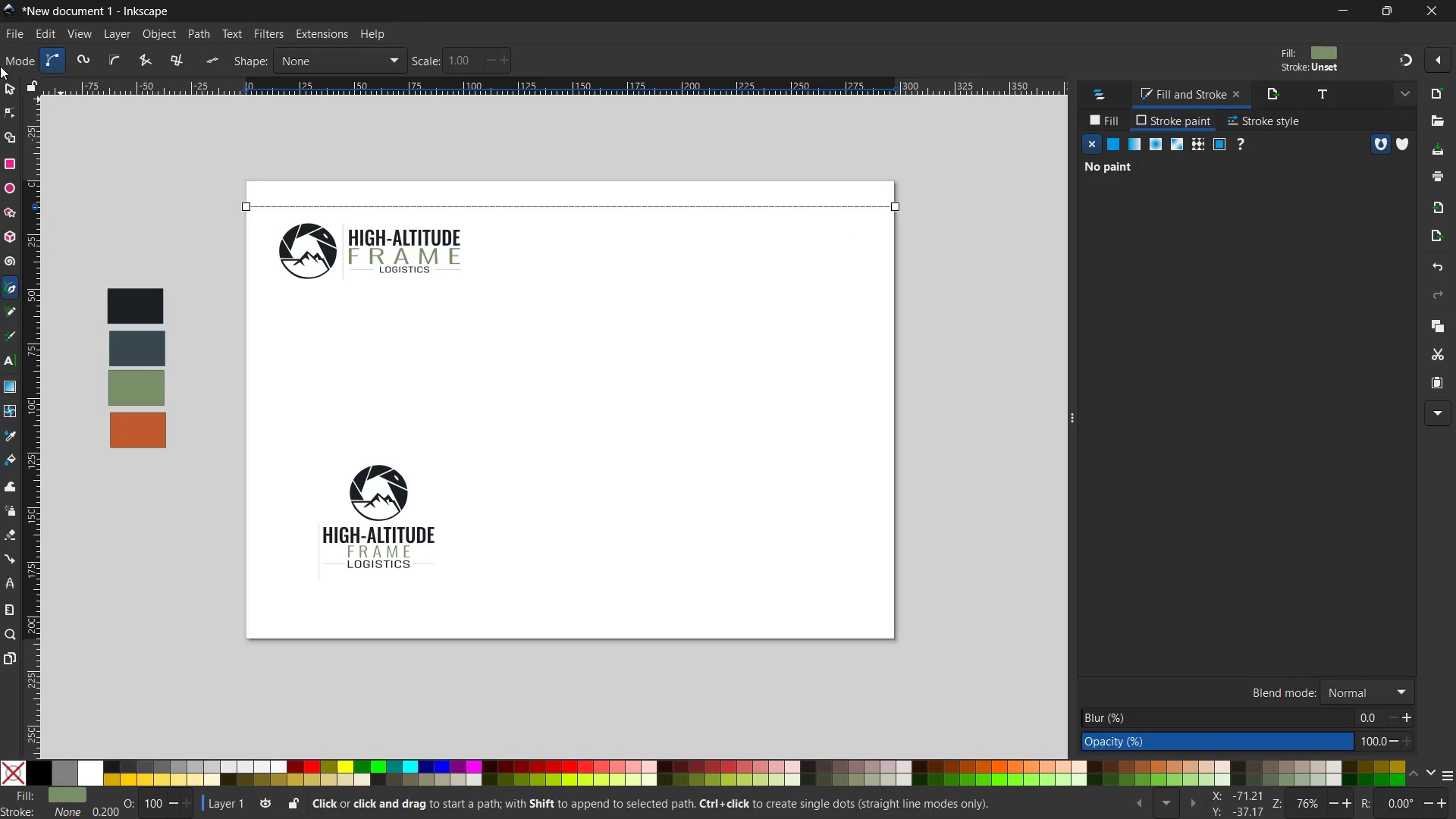 
left_click([4, 80])
 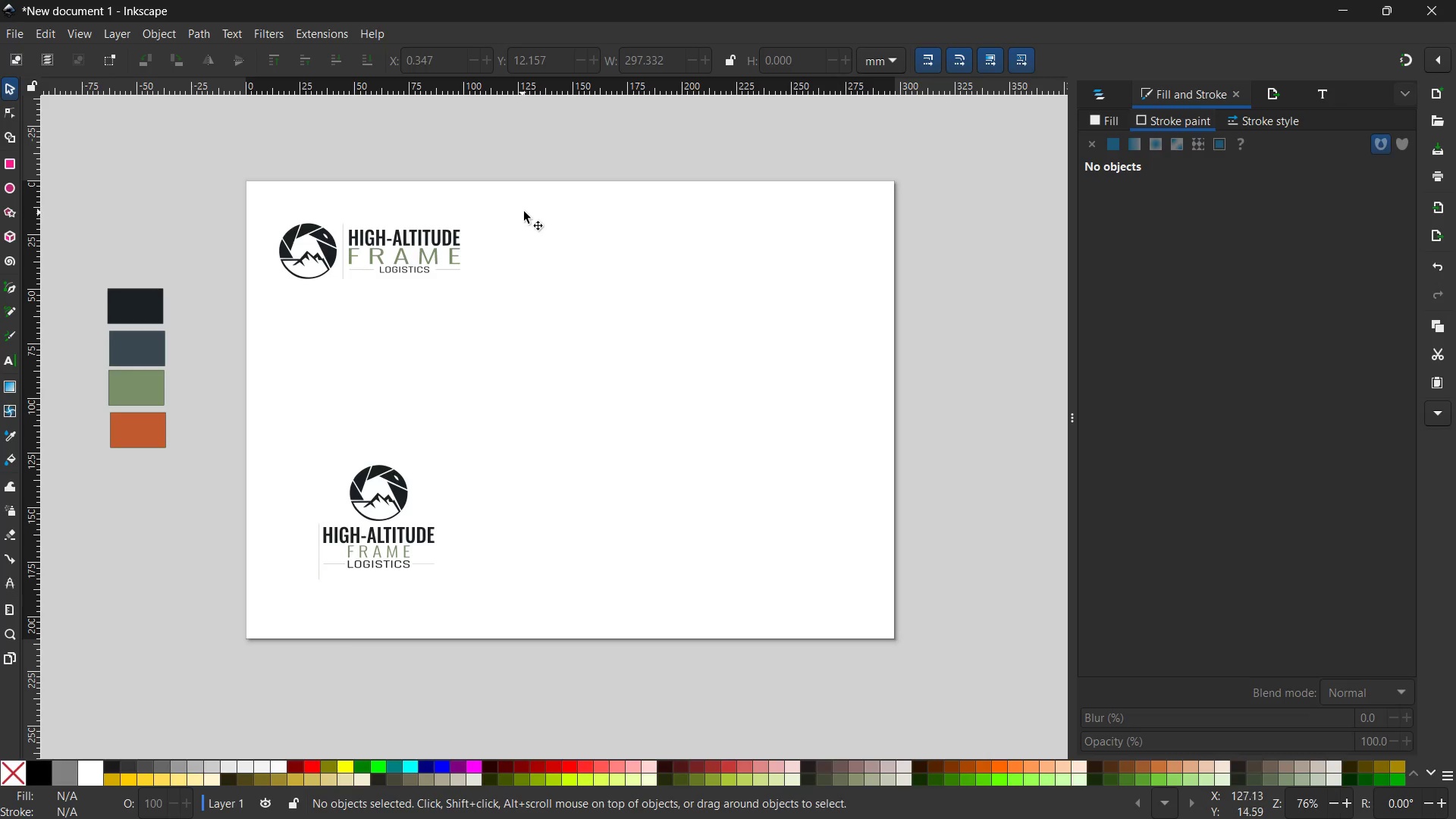 
left_click([525, 203])
 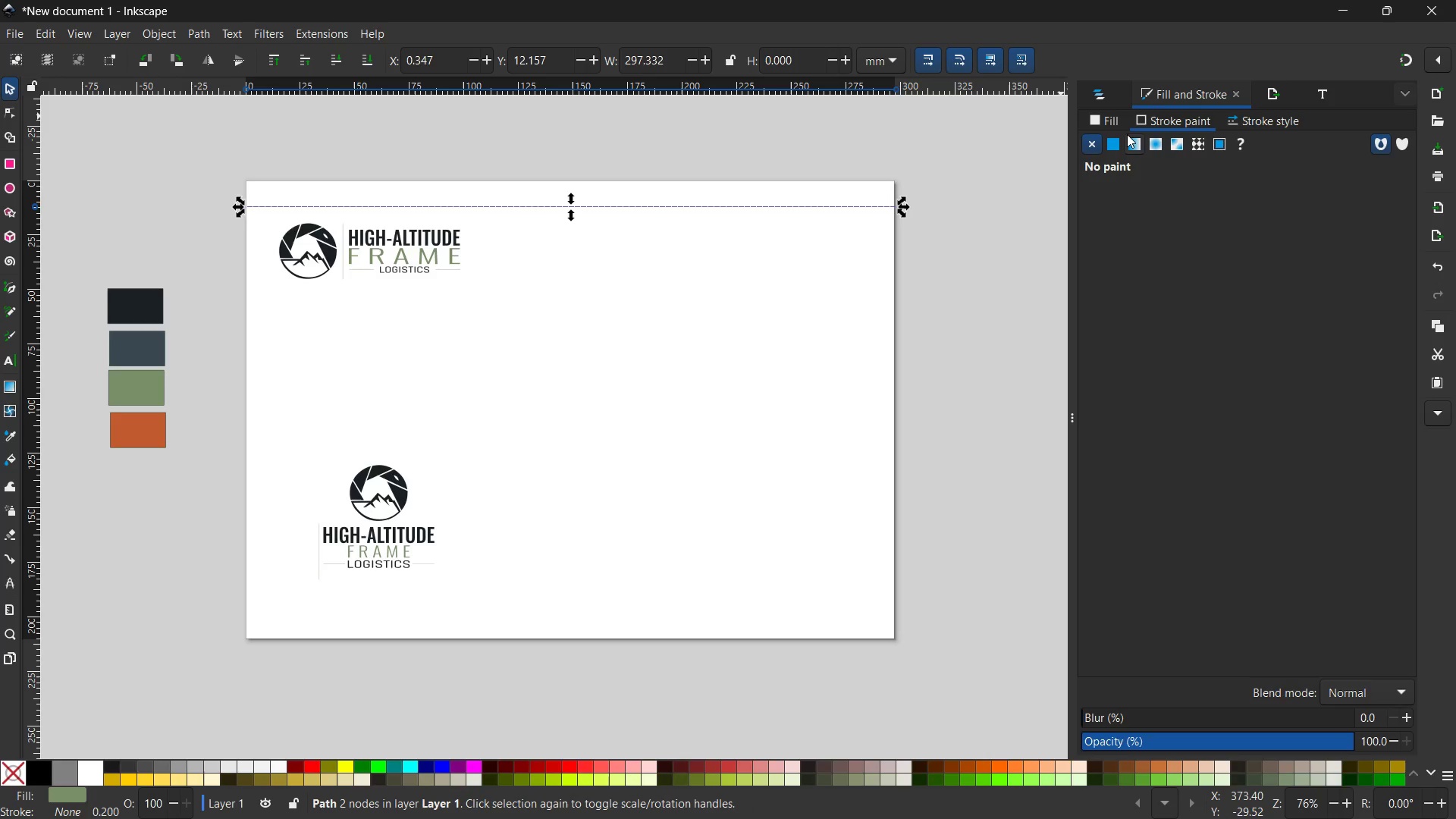 
left_click([1113, 140])
 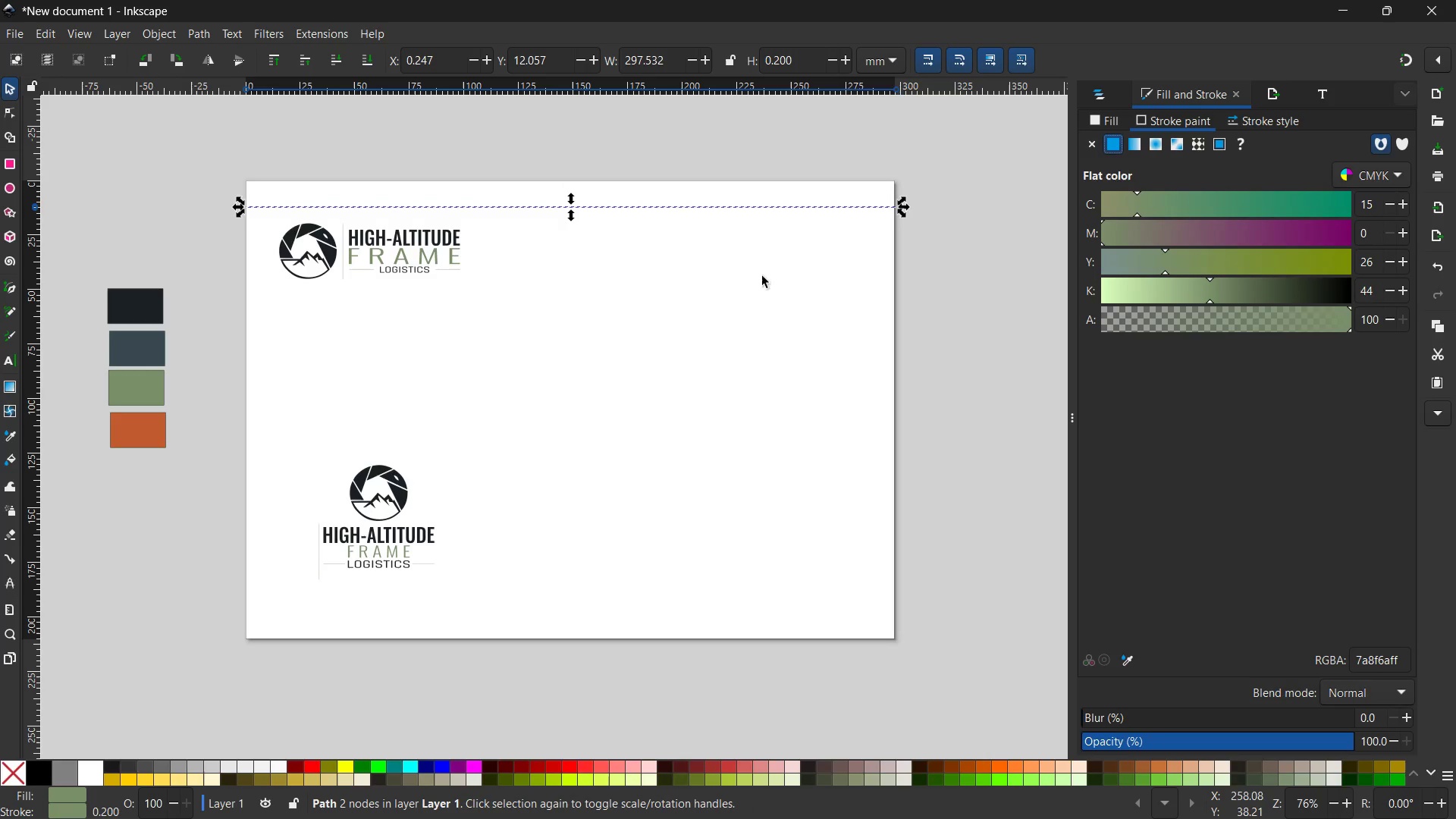 
left_click([727, 286])
 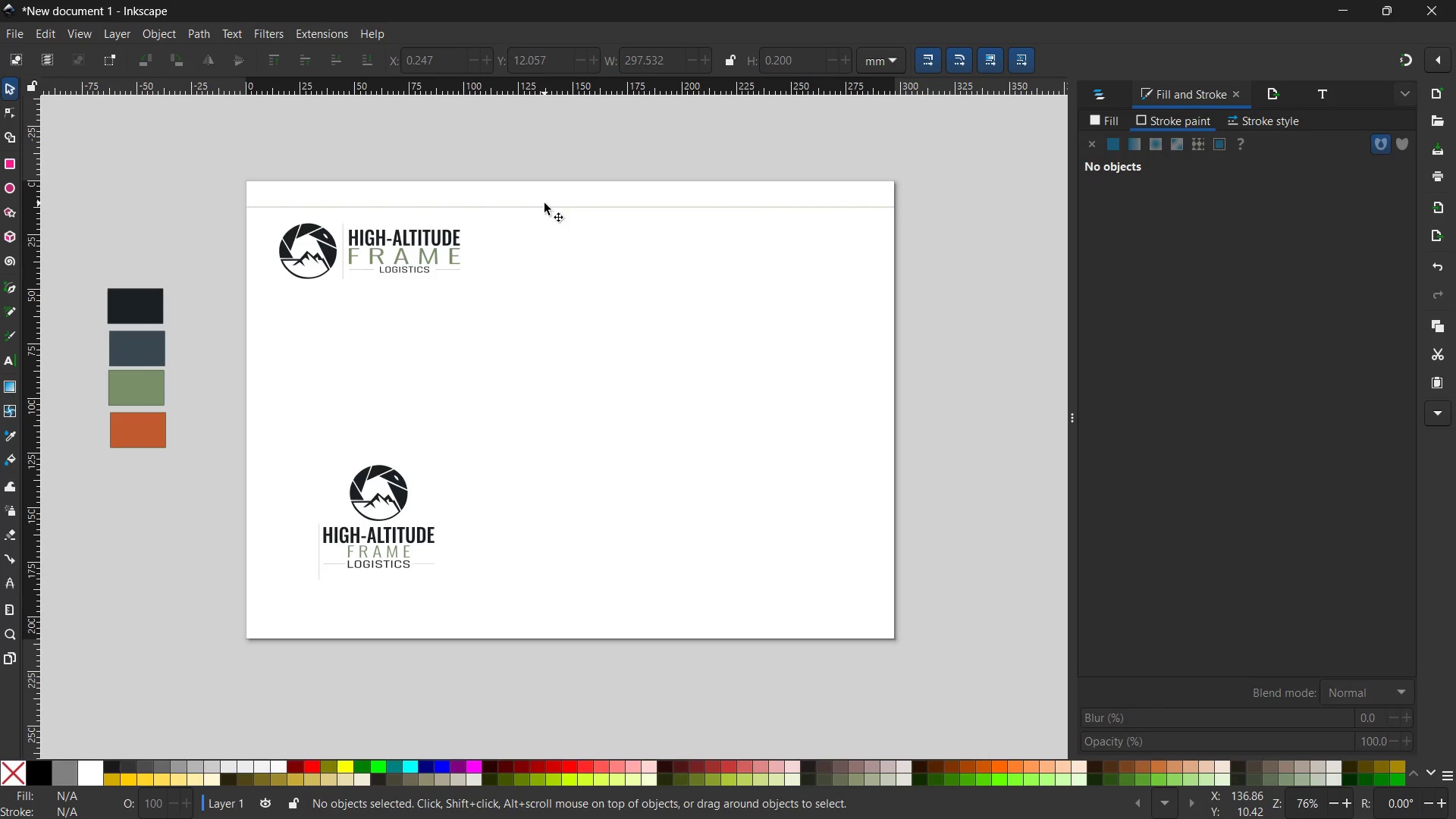 
left_click([542, 209])
 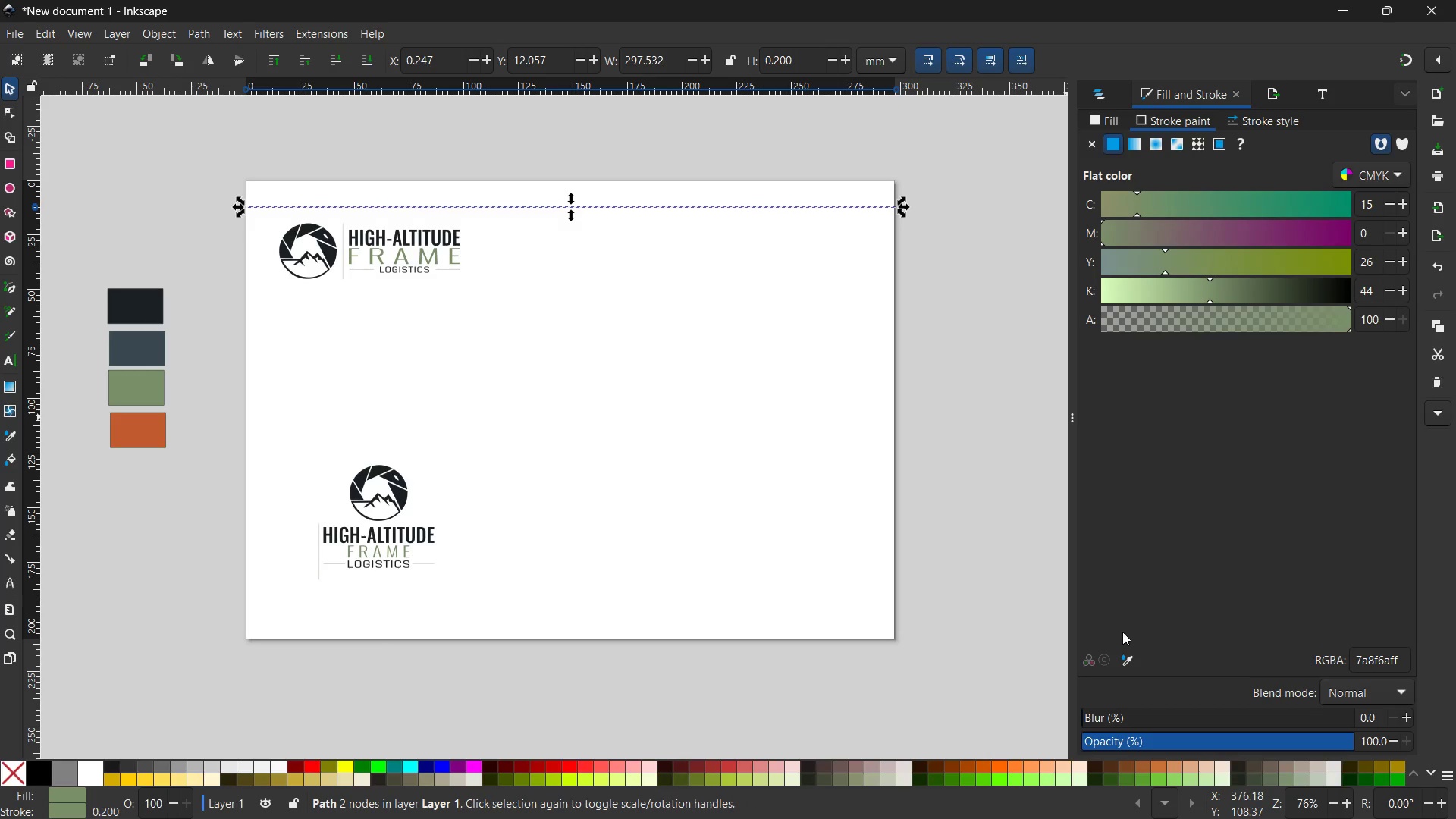 
left_click([1126, 652])
 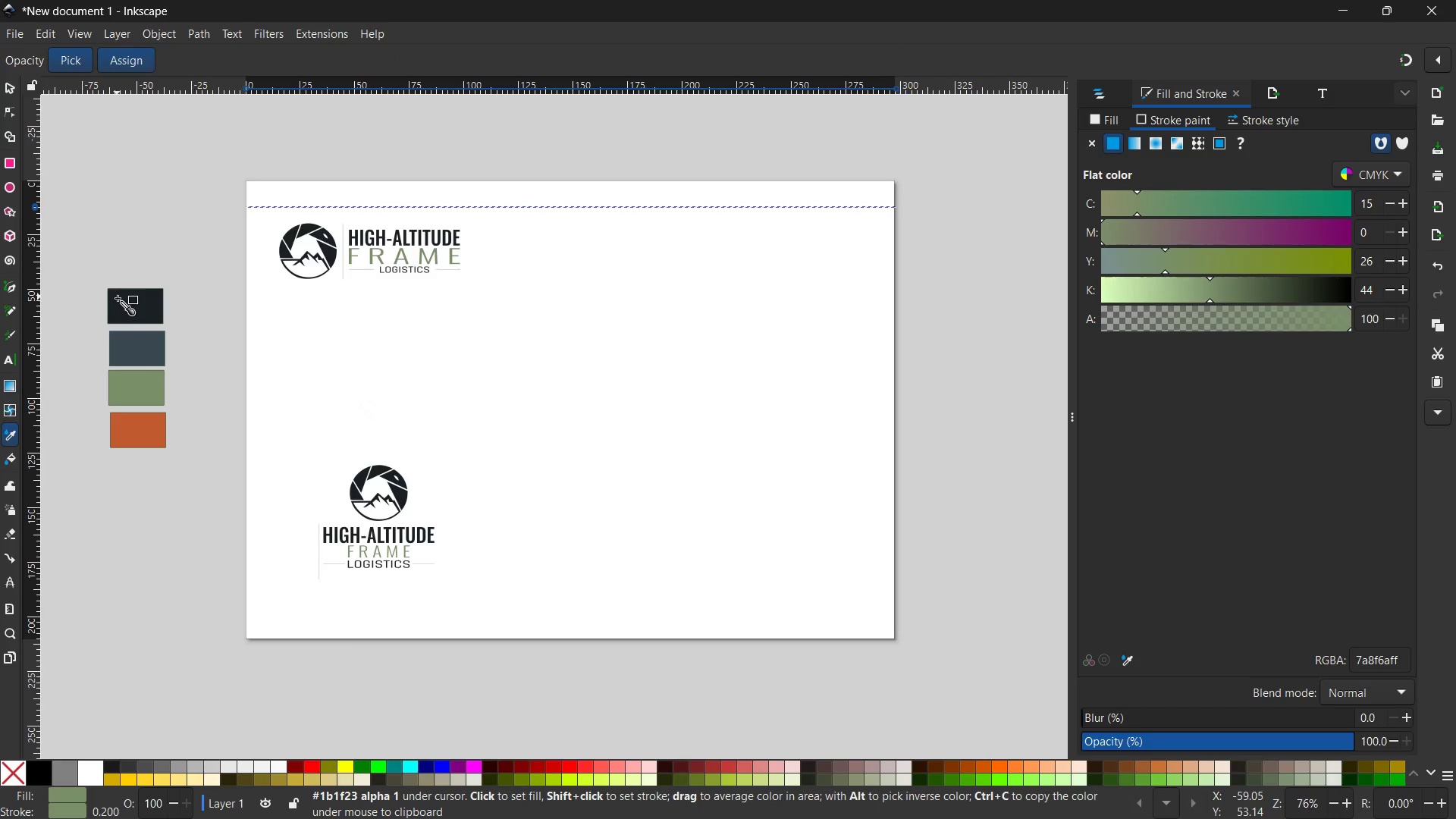 
left_click([122, 304])
 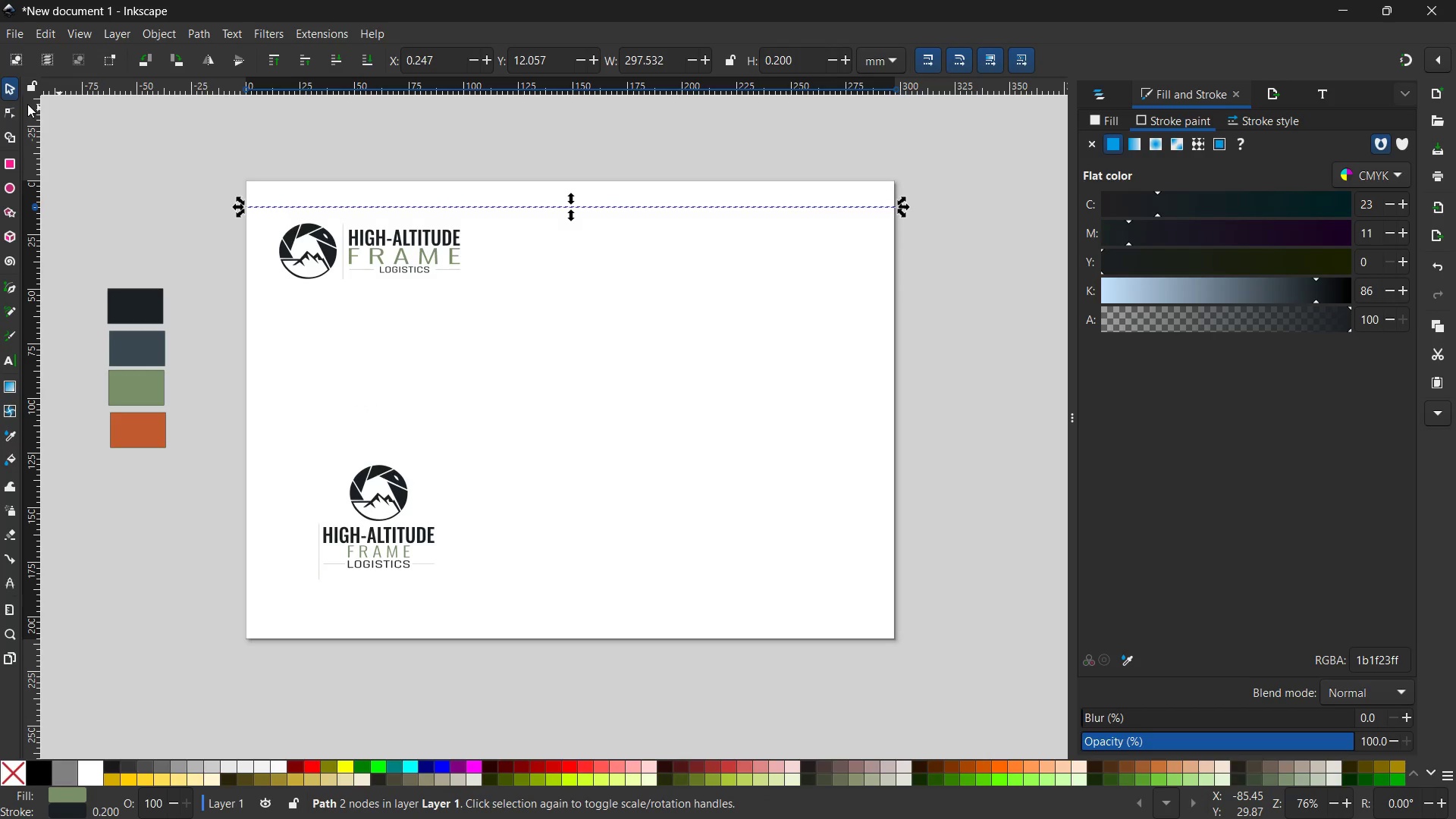 
left_click([8, 93])
 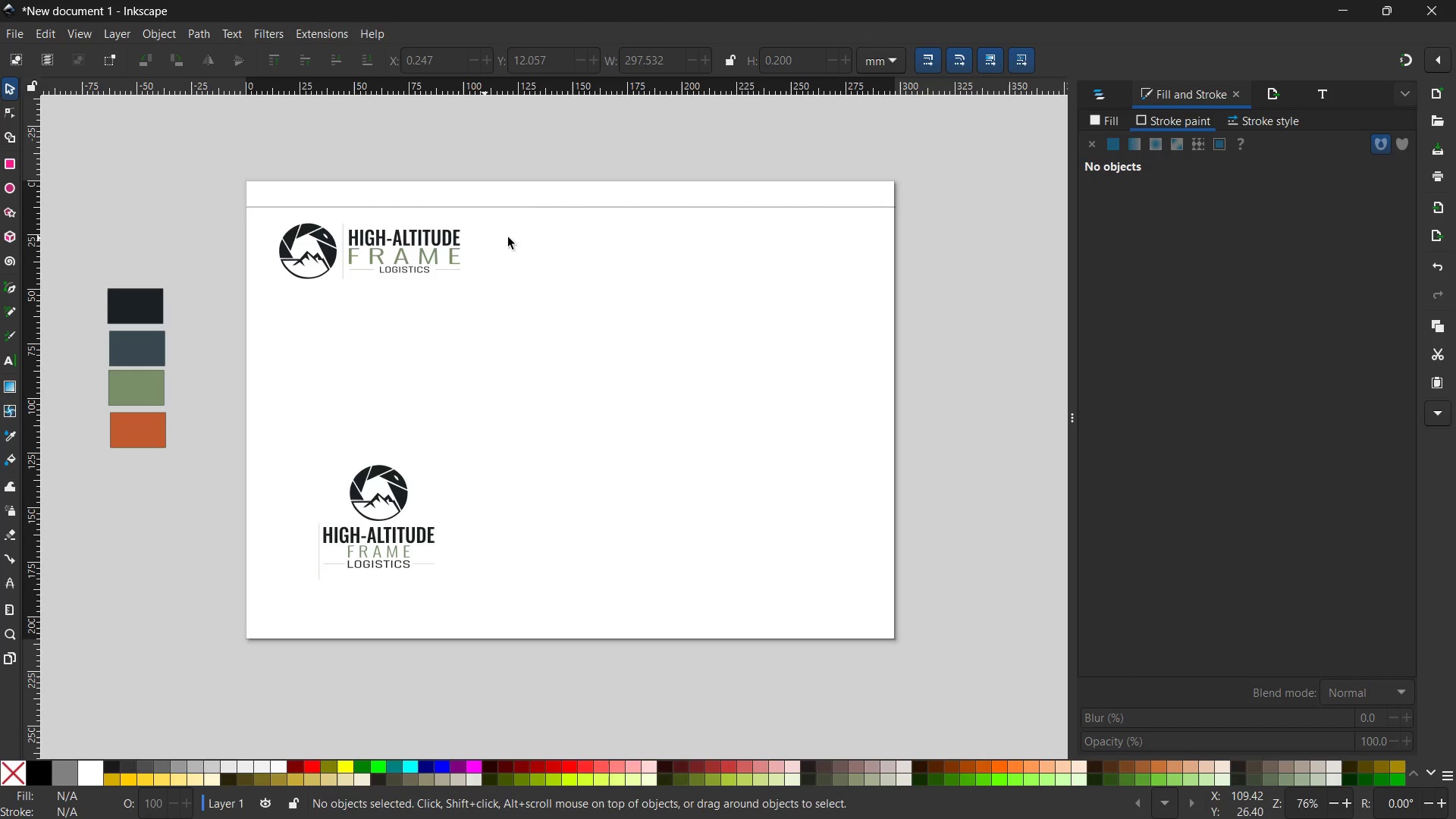 
left_click([786, 210])
 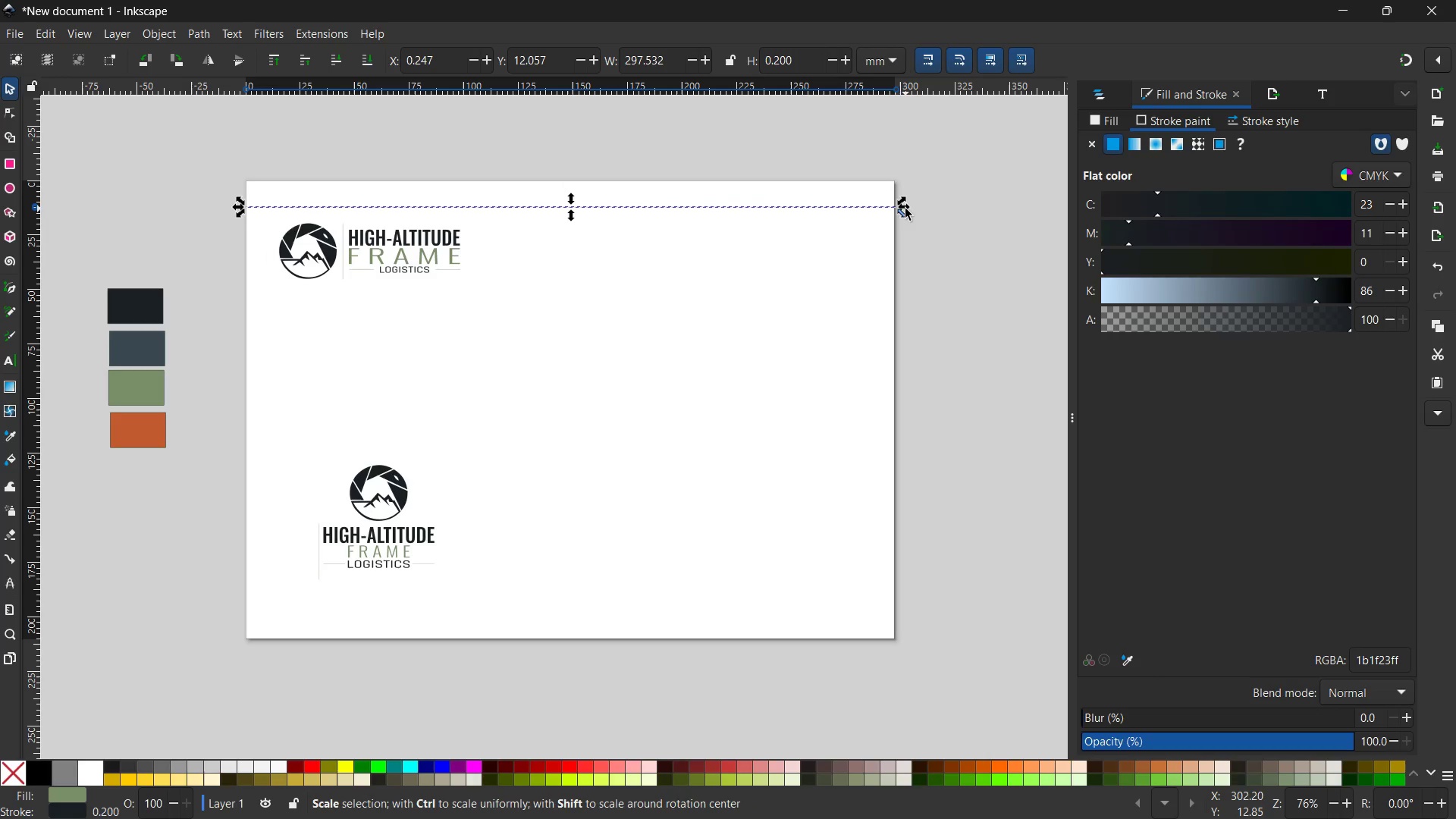 
left_click_drag(start_coordinate=[905, 209], to_coordinate=[861, 209])
 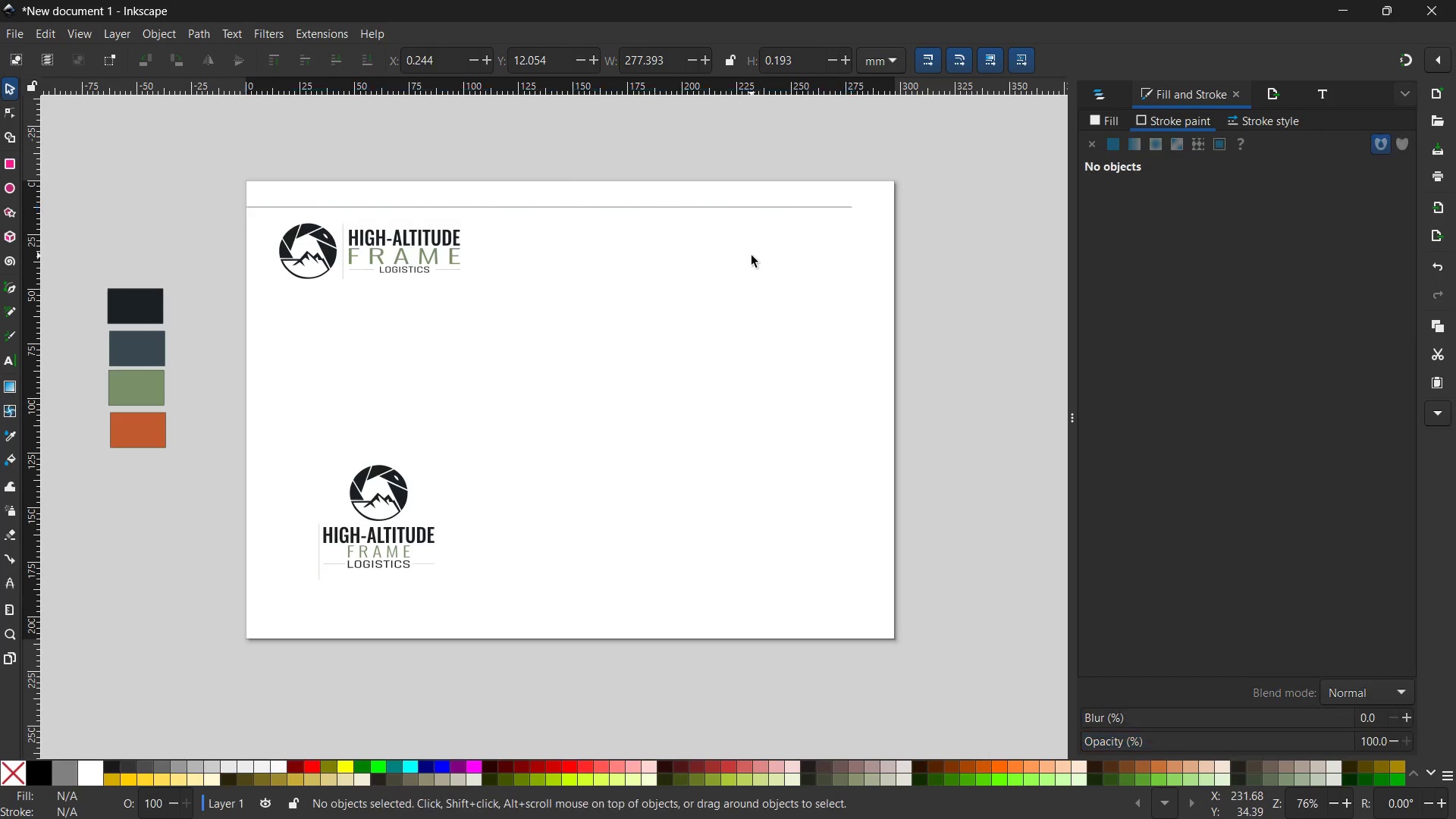 
hold_key(key=ShiftLeft, duration=0.56)
 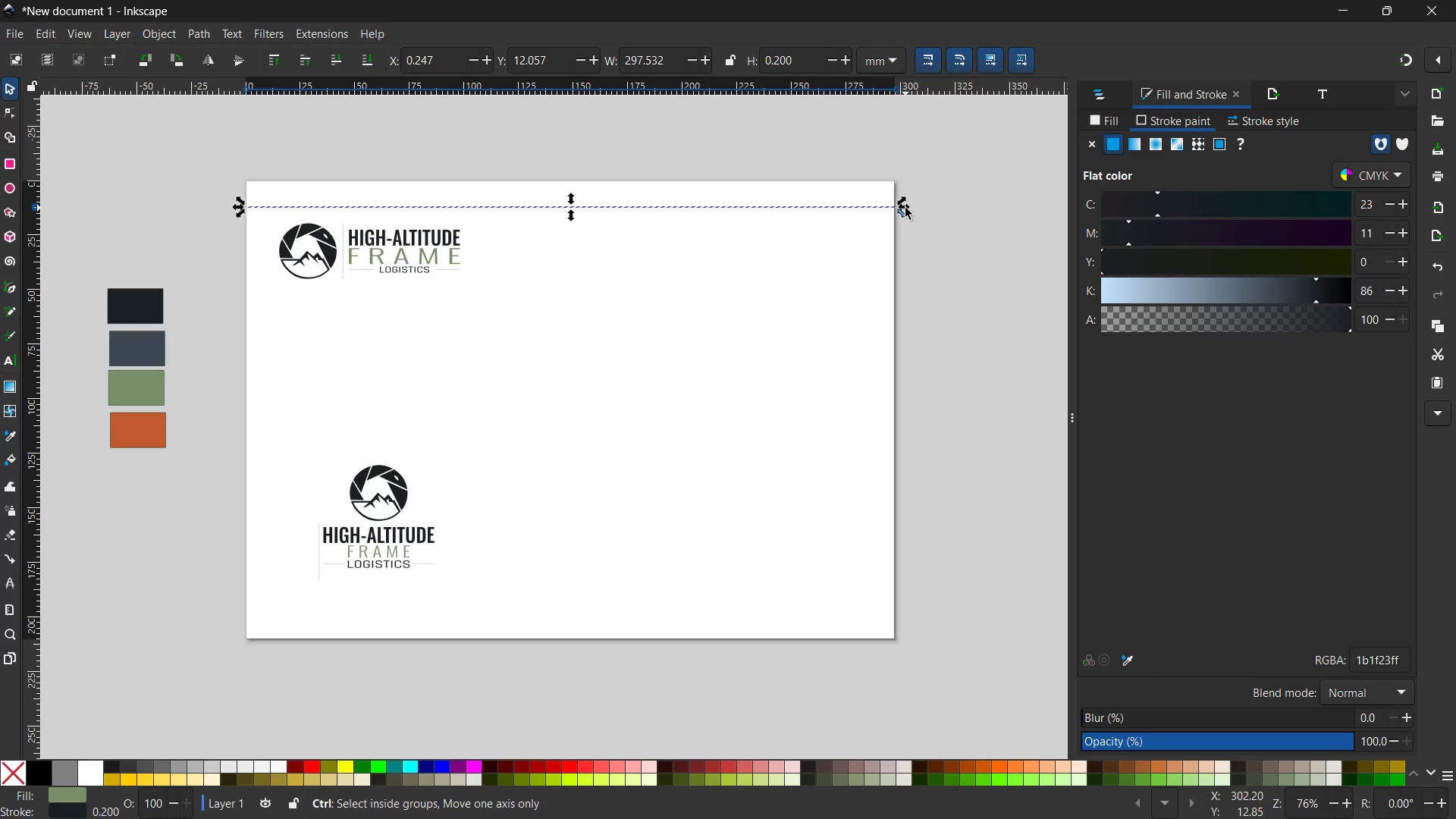 
hold_key(key=ControlLeft, duration=4.41)
 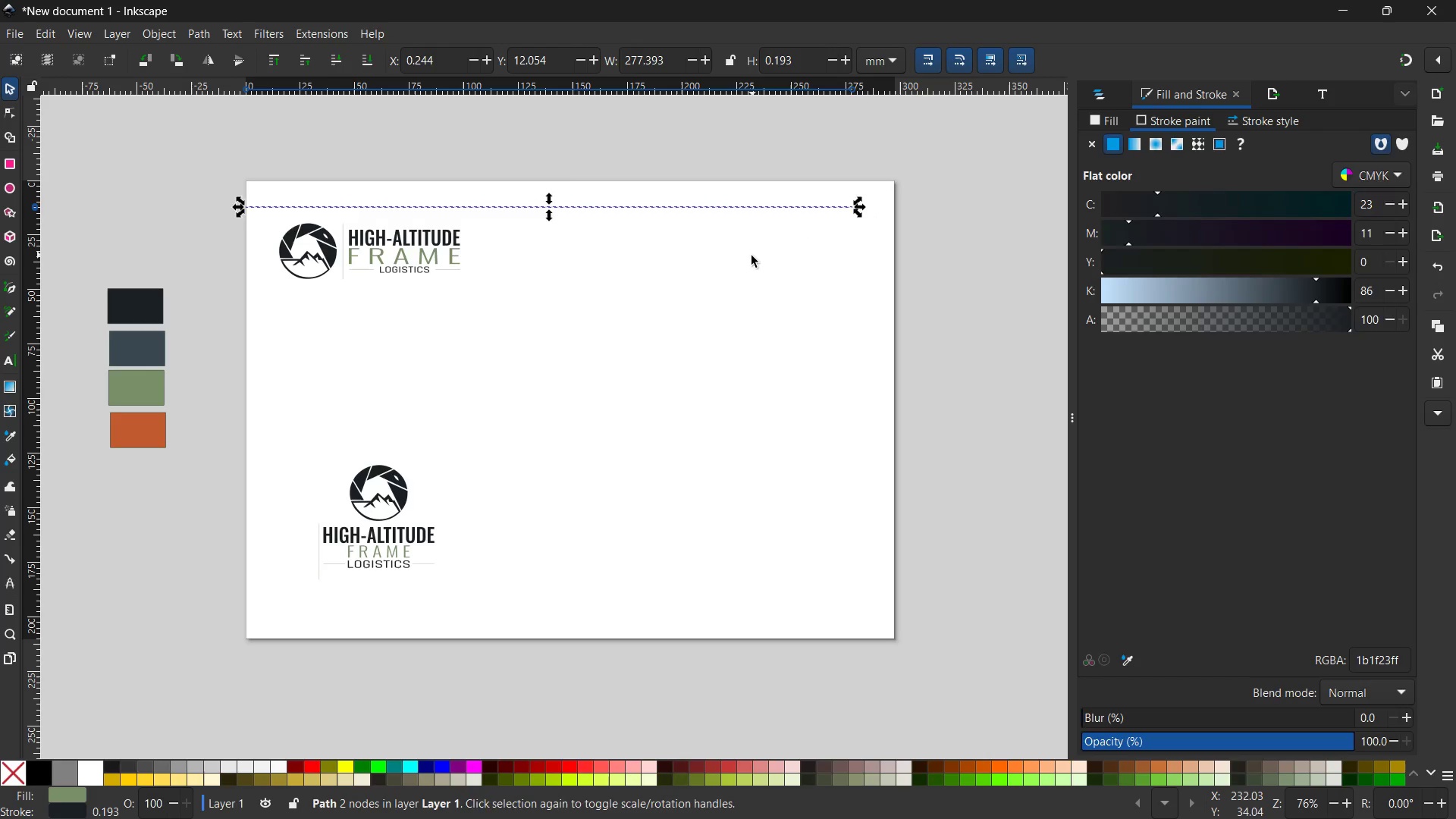 
left_click([752, 256])
 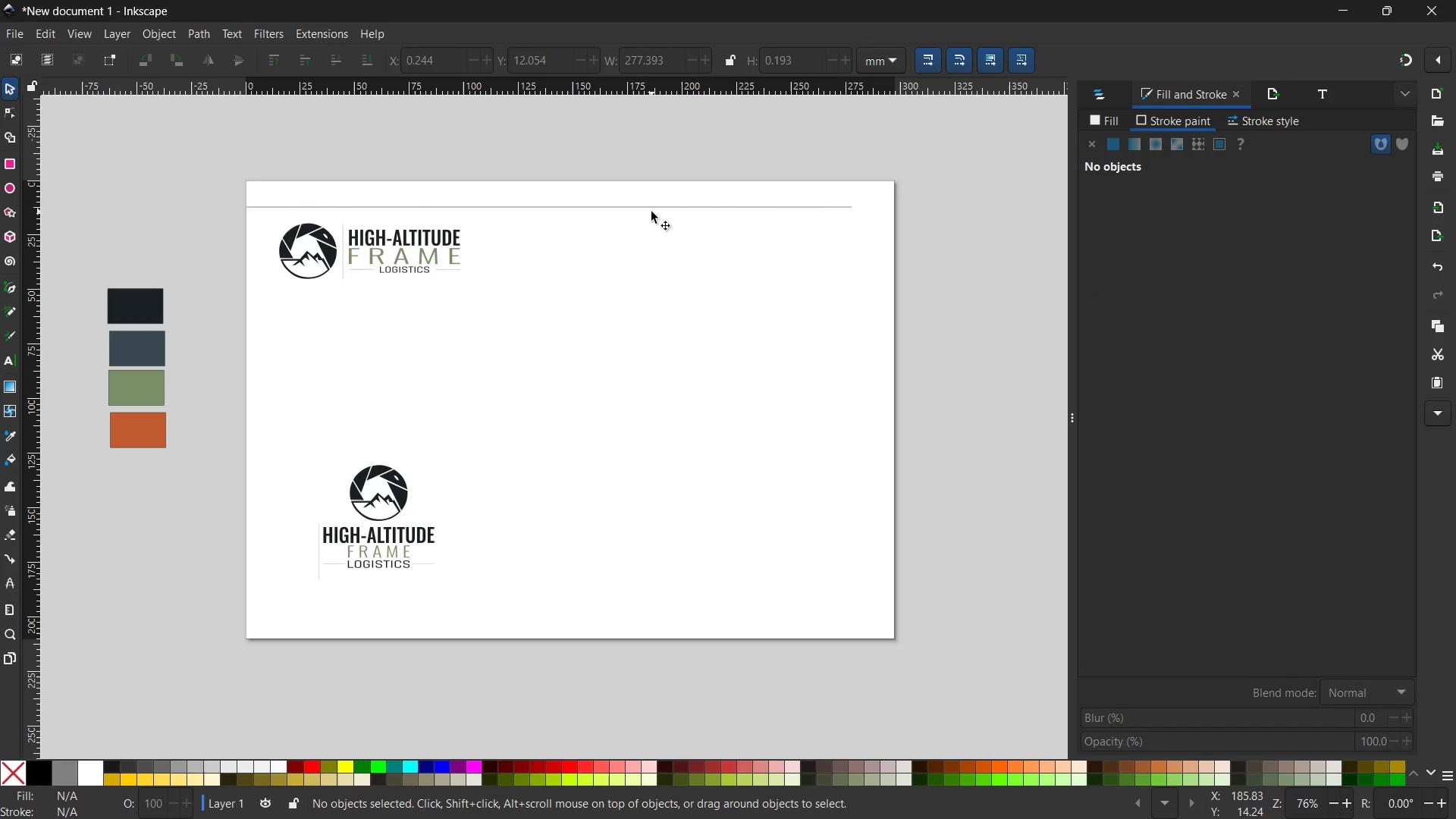 
left_click([651, 212])
 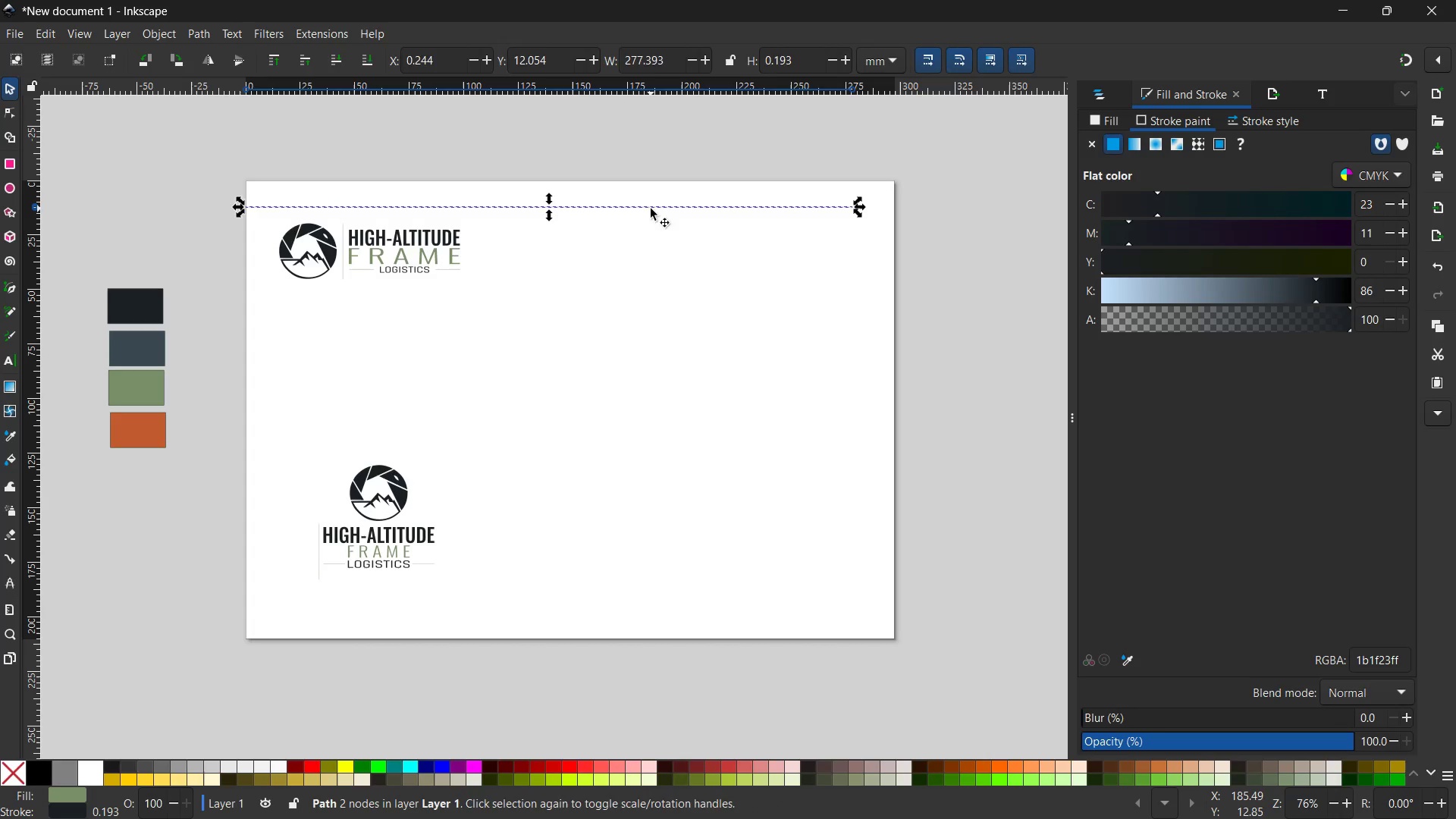 
left_click_drag(start_coordinate=[651, 209], to_coordinate=[675, 209])
 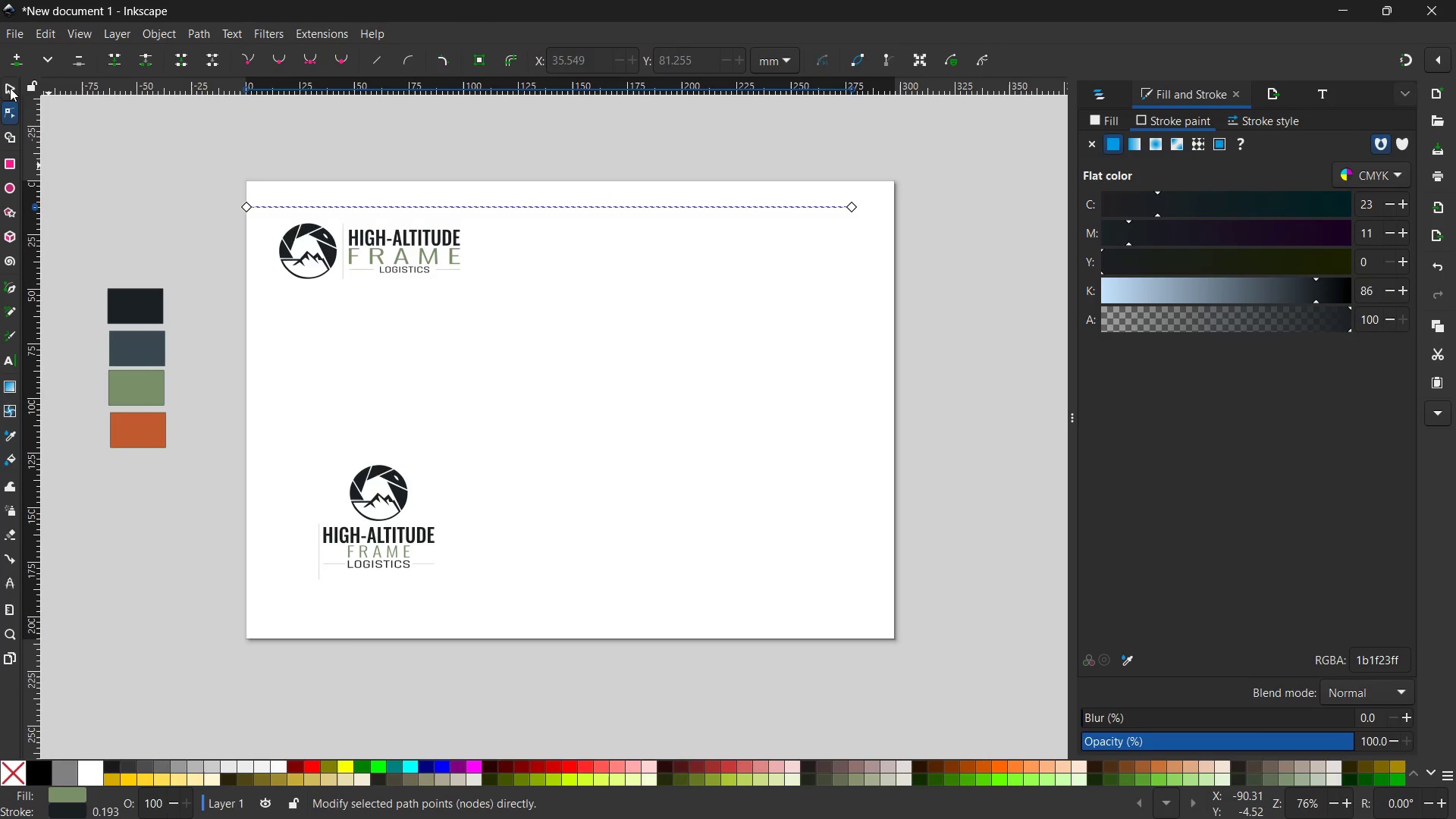 
left_click([10, 86])
 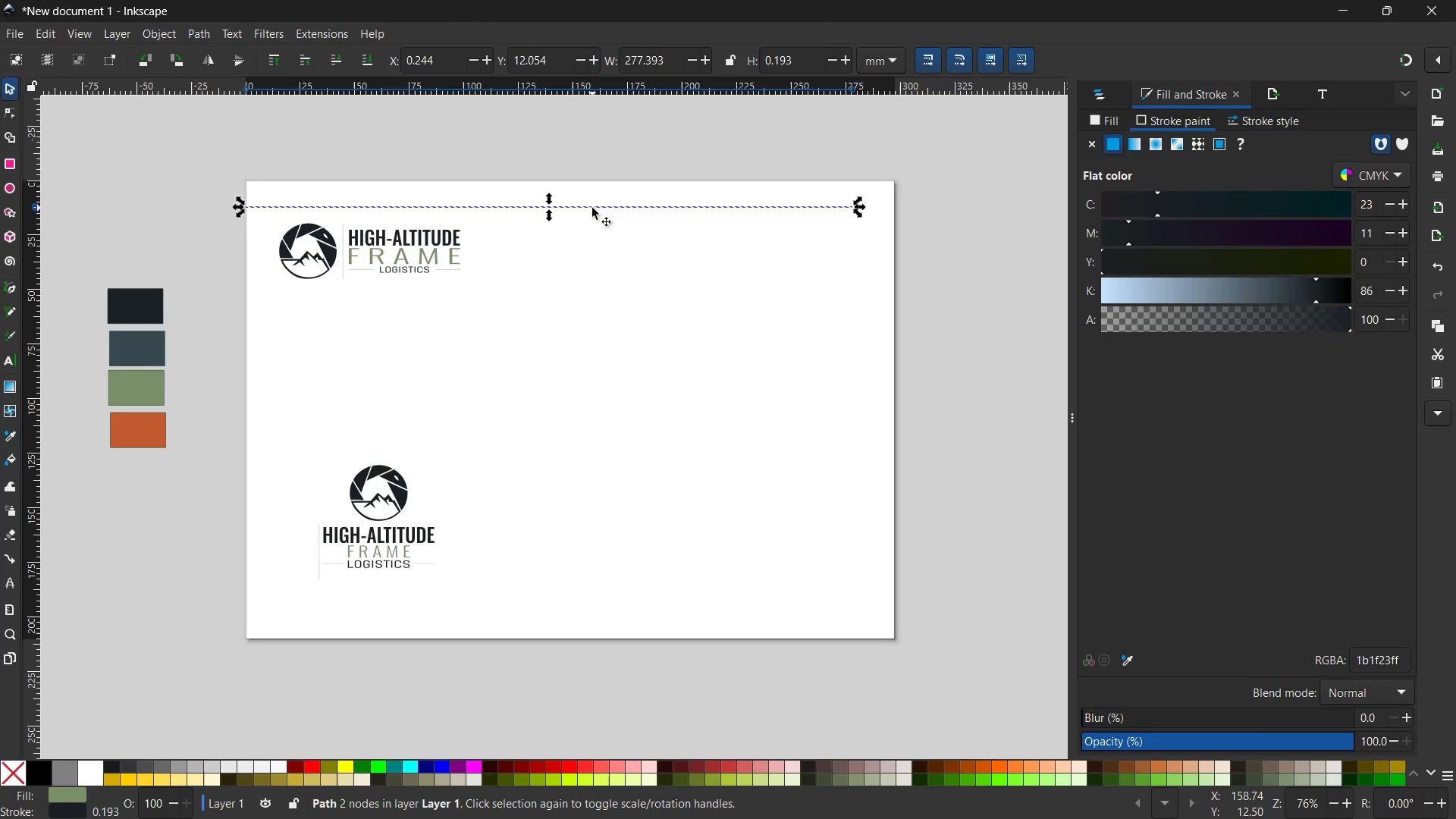 
left_click_drag(start_coordinate=[592, 208], to_coordinate=[617, 211])
 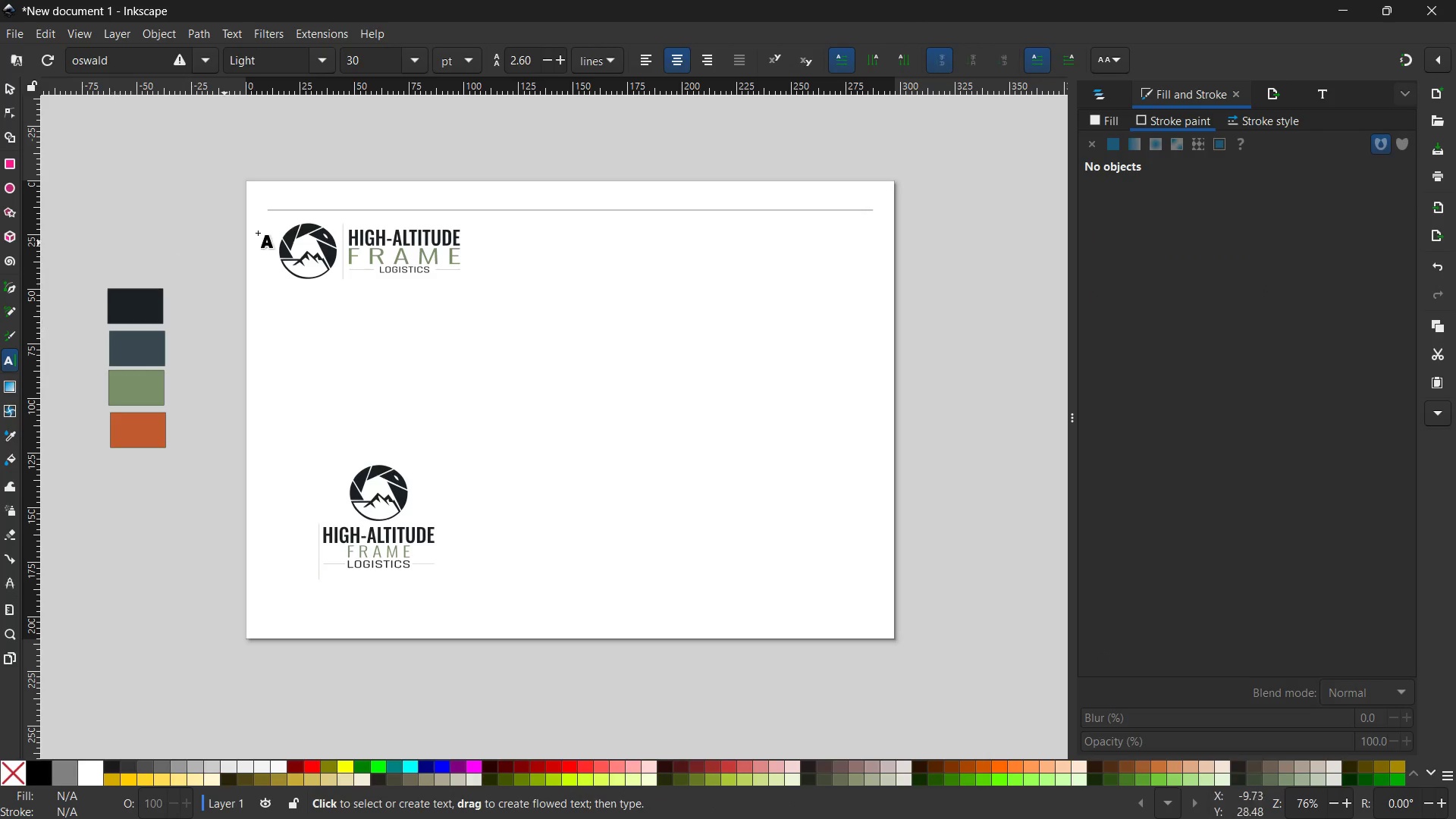 
left_click([296, 195])
 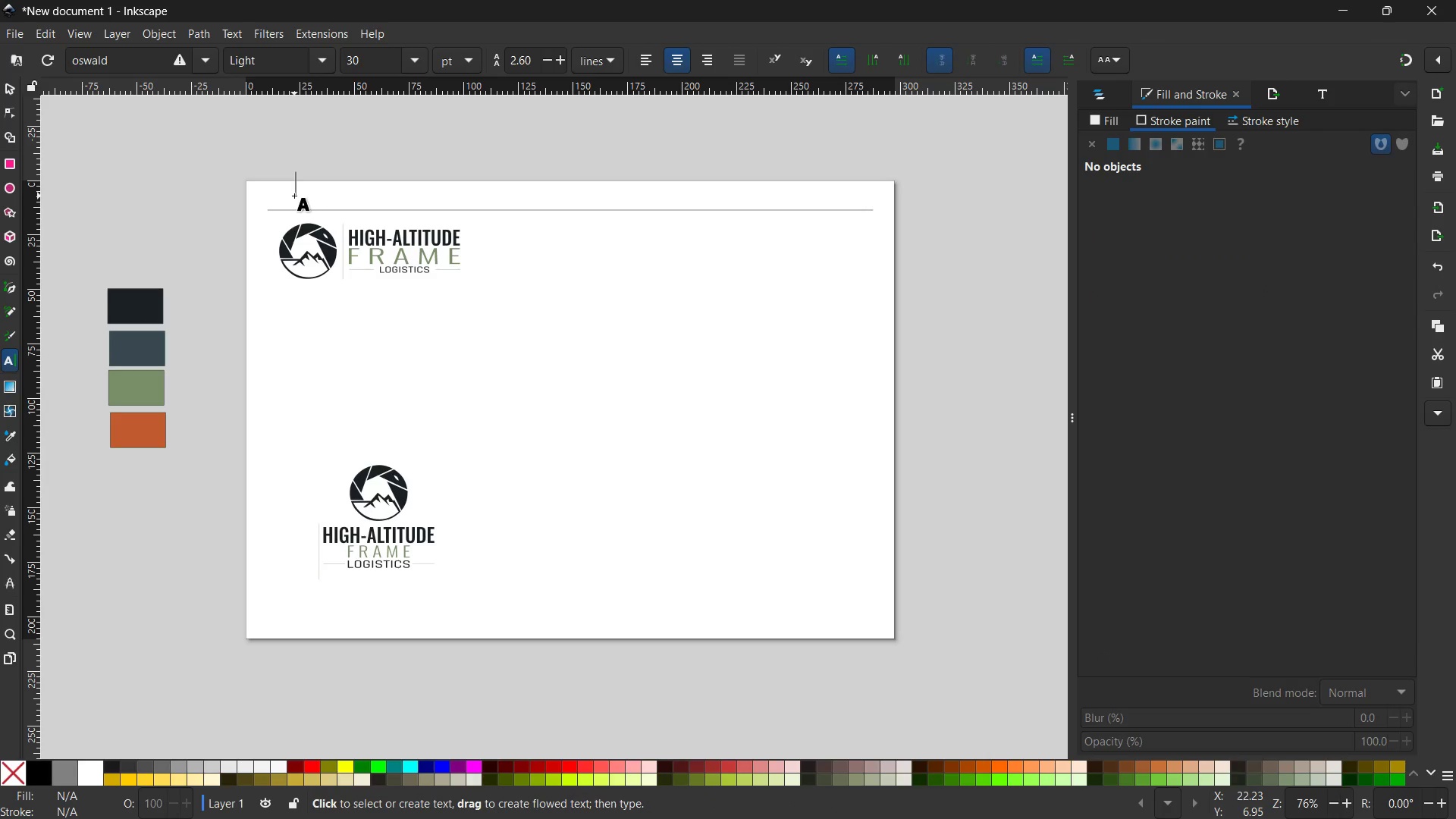 
type(LOF)
key(Backspace)
type(GO VARIATIONS)
 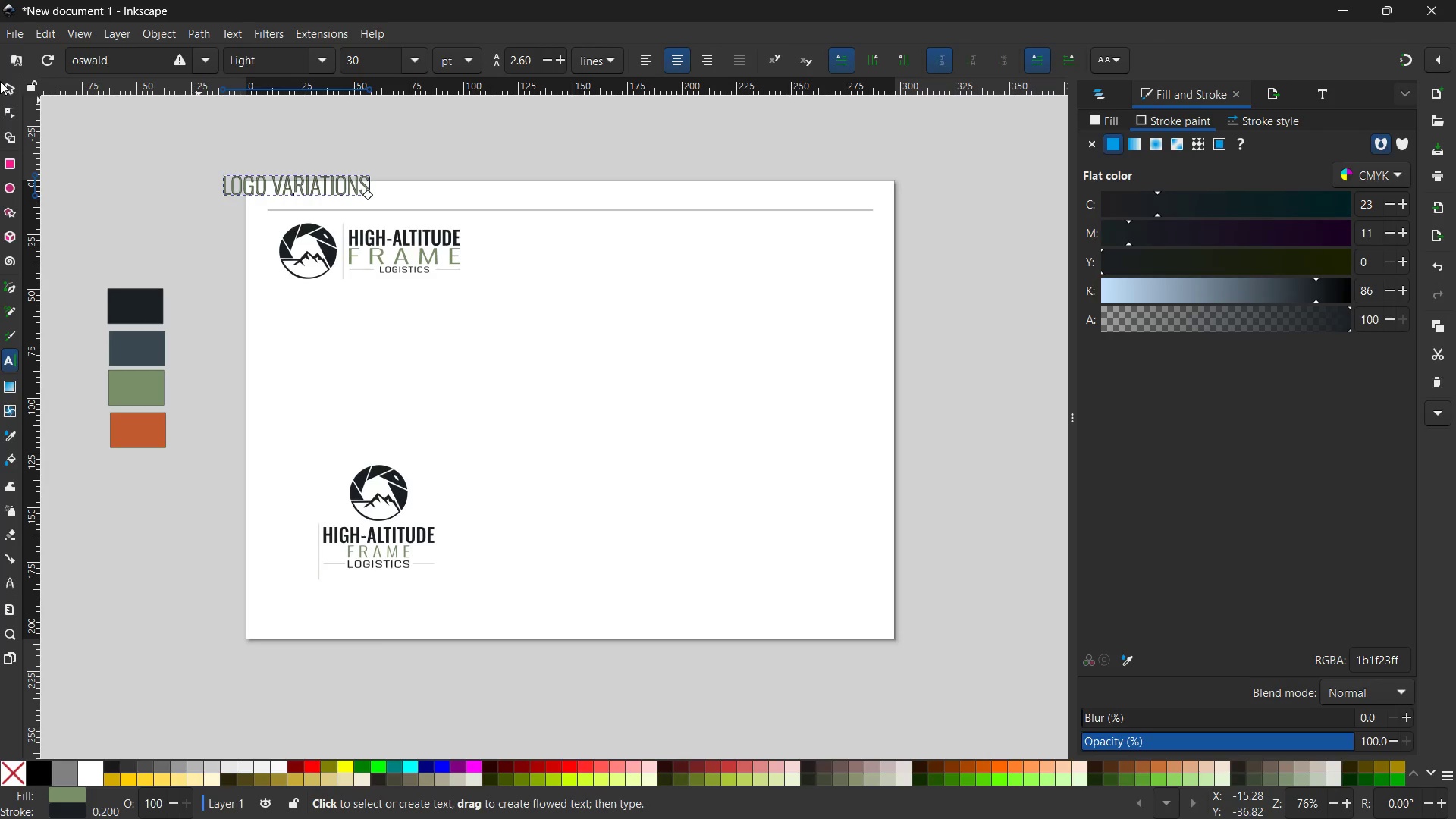 
left_click([2, 86])
 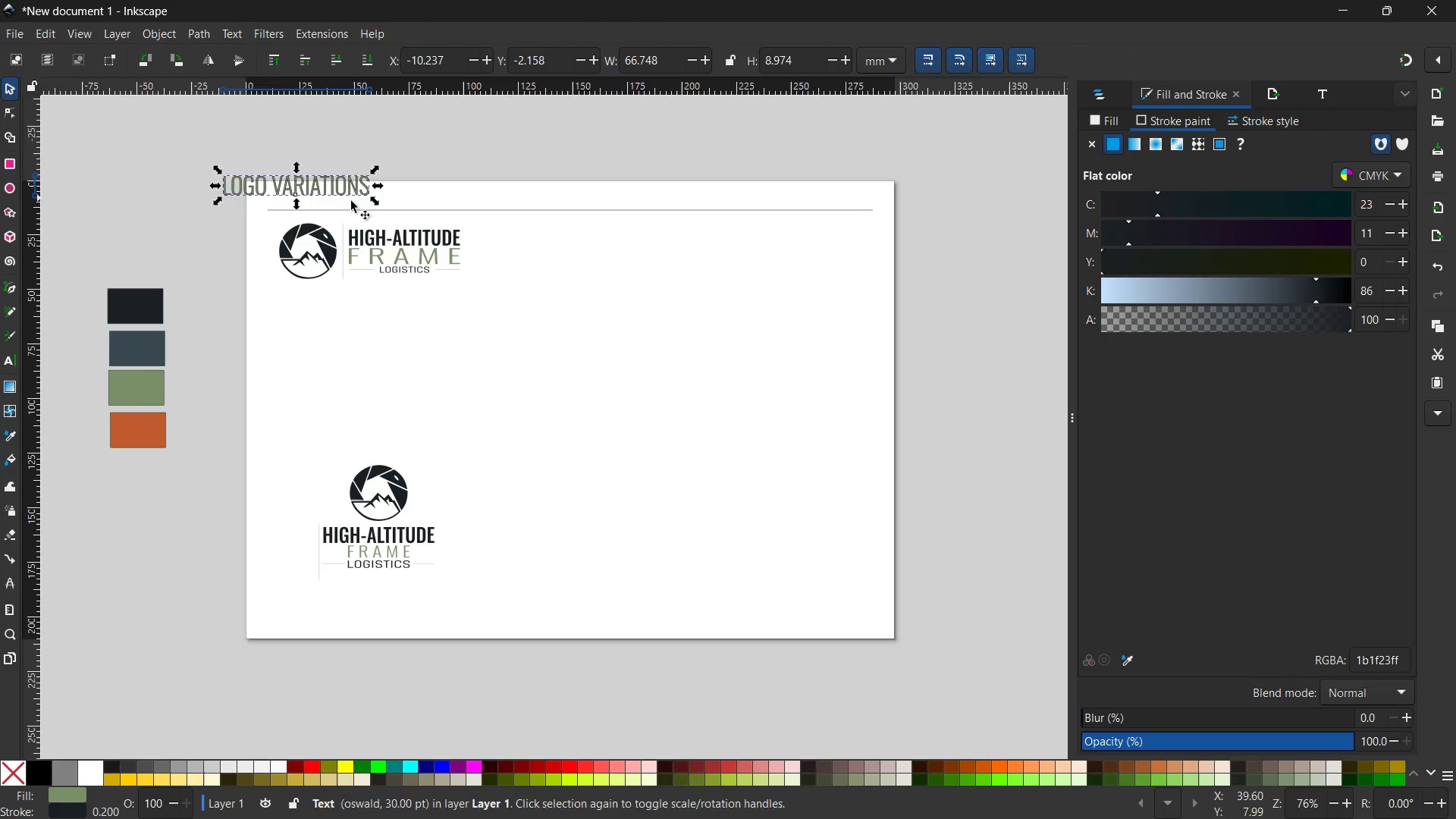 
hold_key(key=ControlLeft, duration=1.2)
left_click_drag(start_coordinate=[378, 204], to_coordinate=[365, 200])
 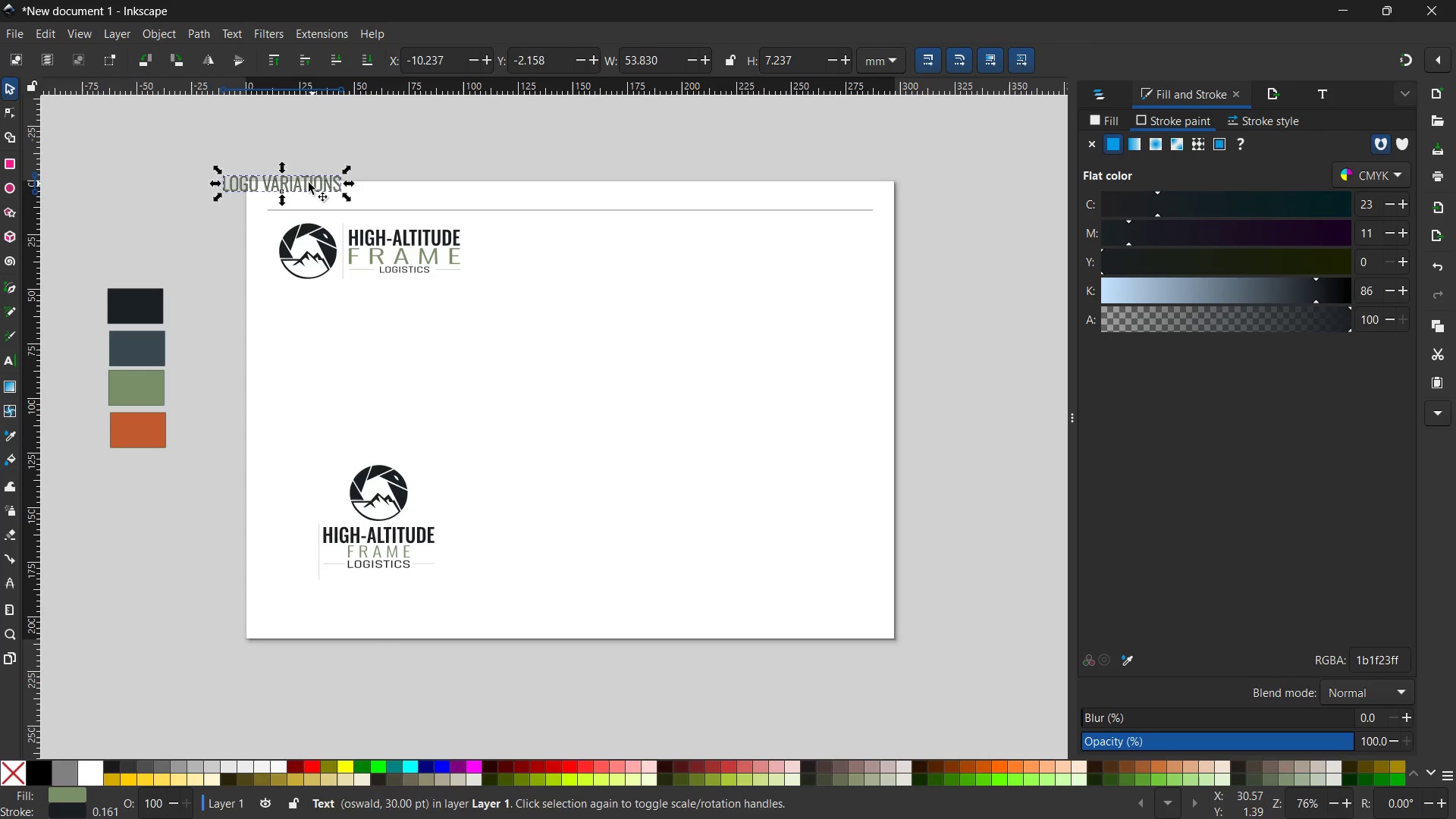 
left_click_drag(start_coordinate=[308, 183], to_coordinate=[357, 203])
 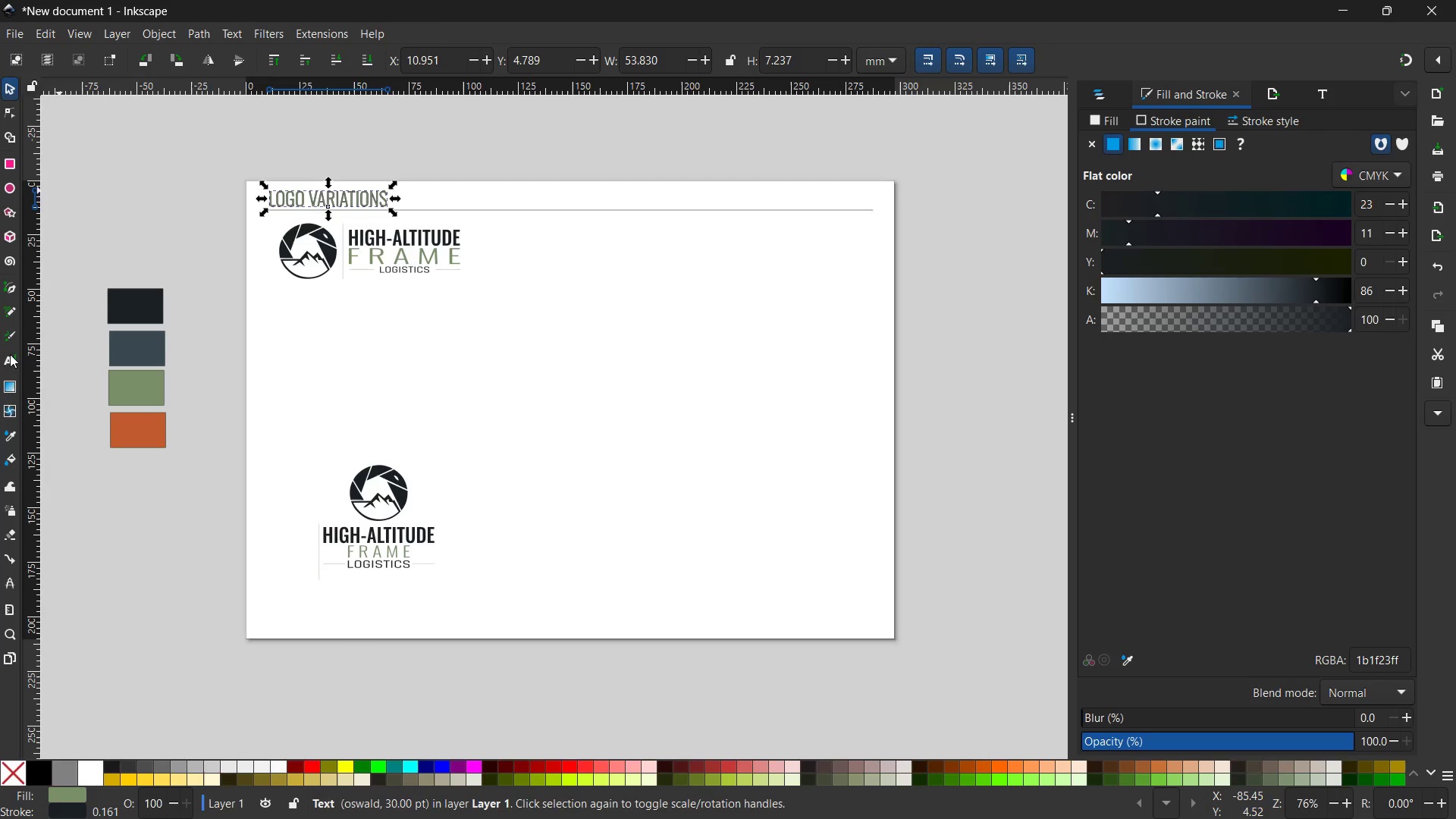 
left_click([10, 358])
 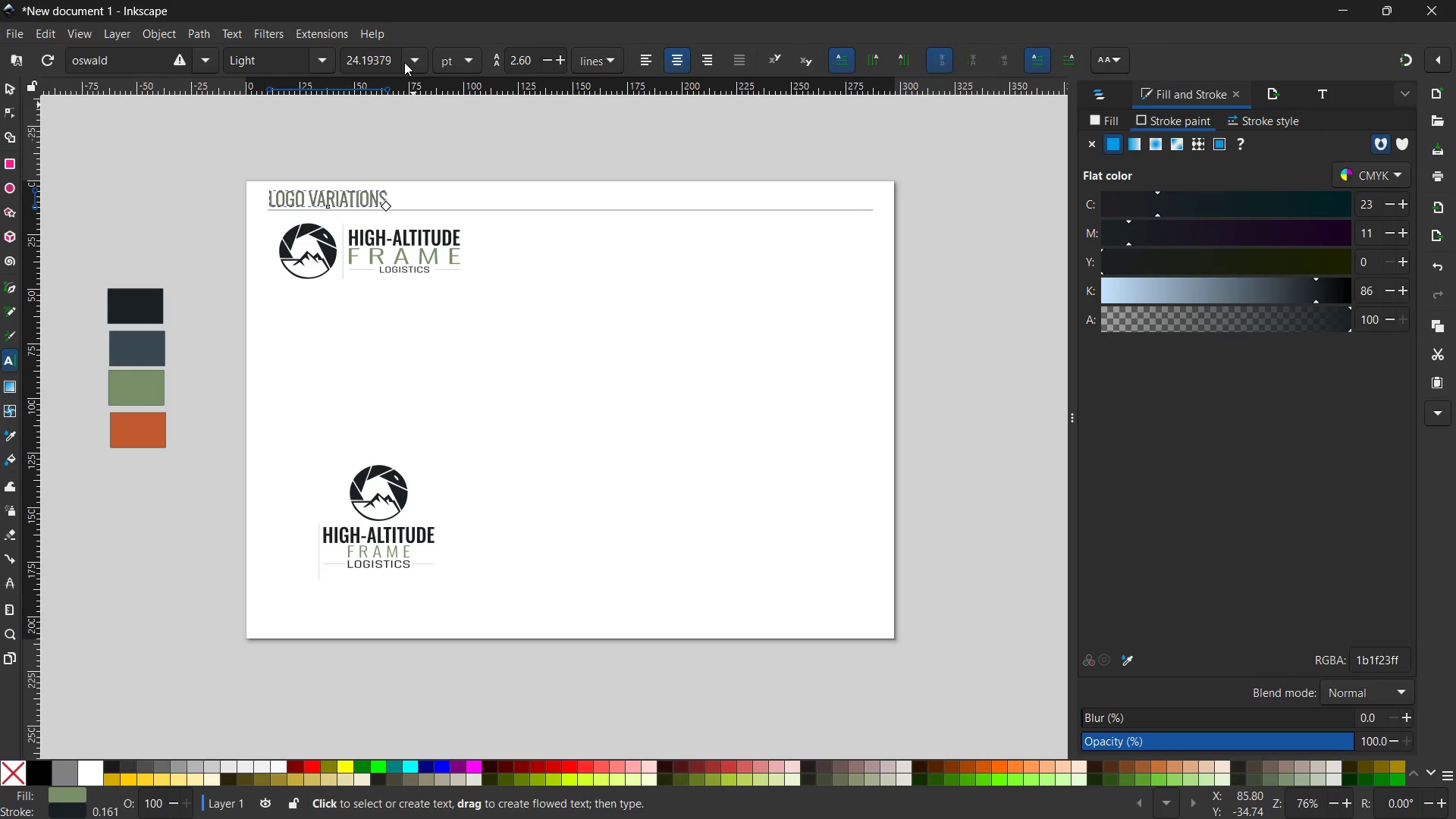 
left_click([406, 61])
 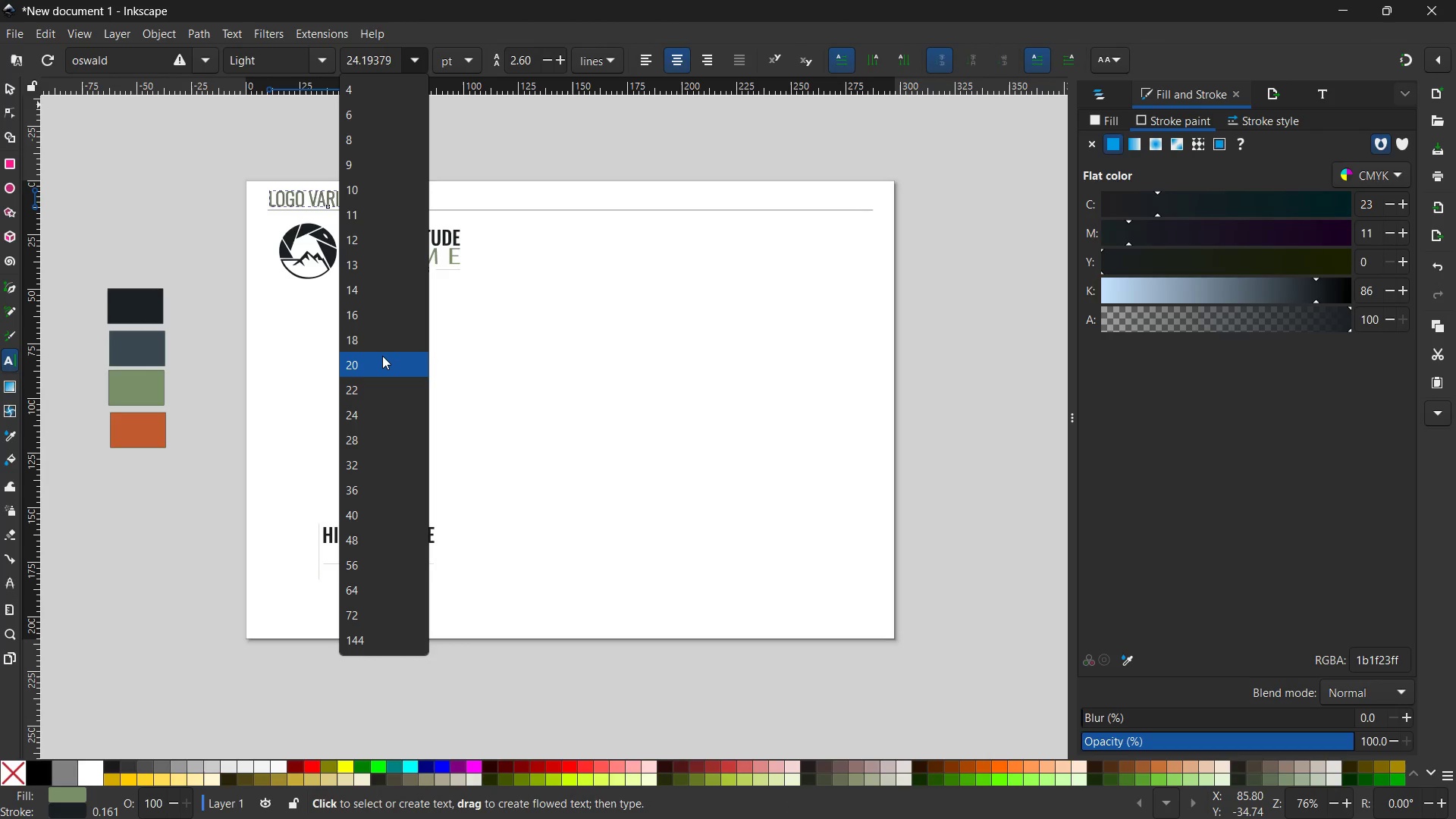 
left_click([384, 344])
 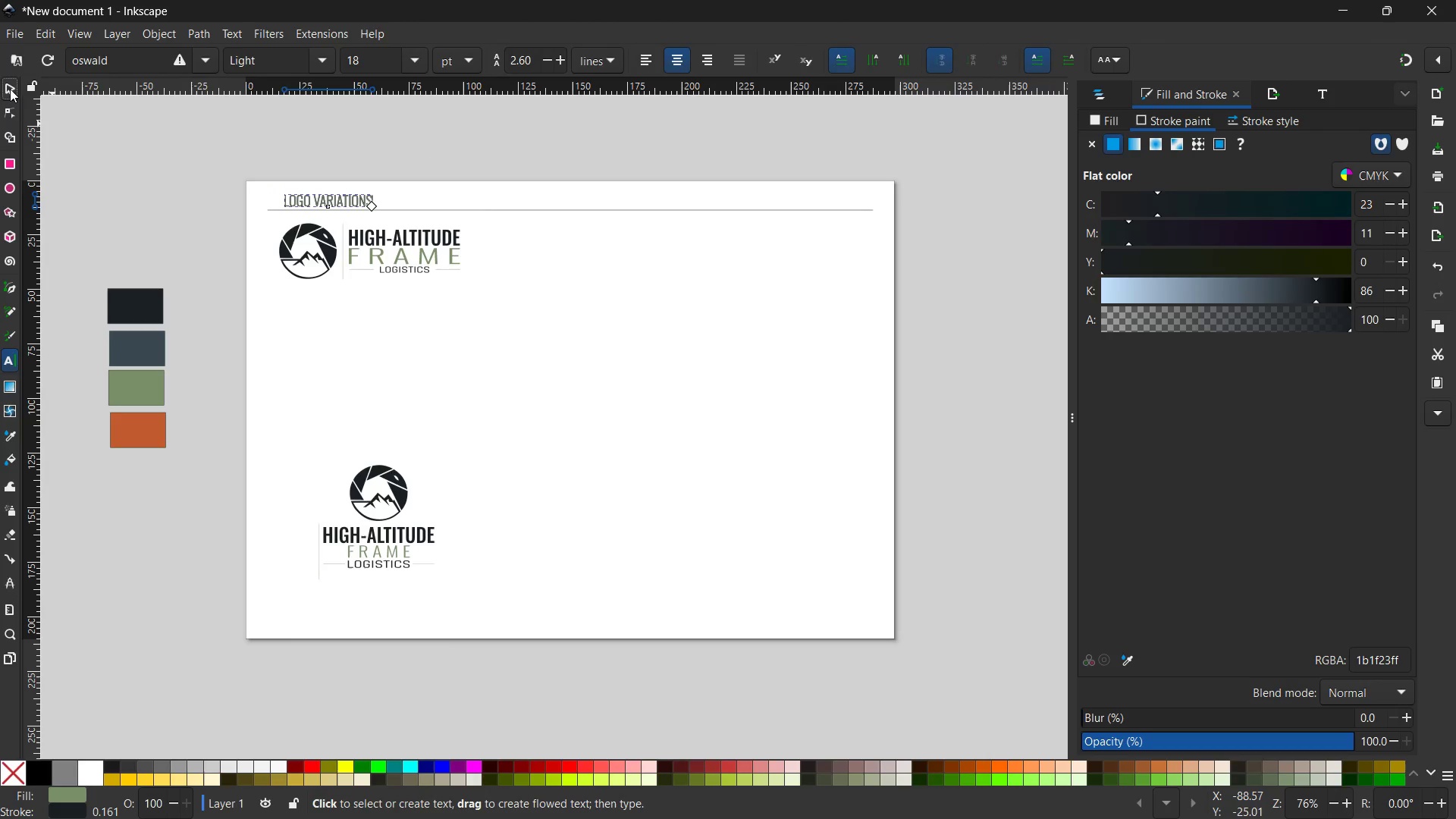 
double_click([337, 146])
 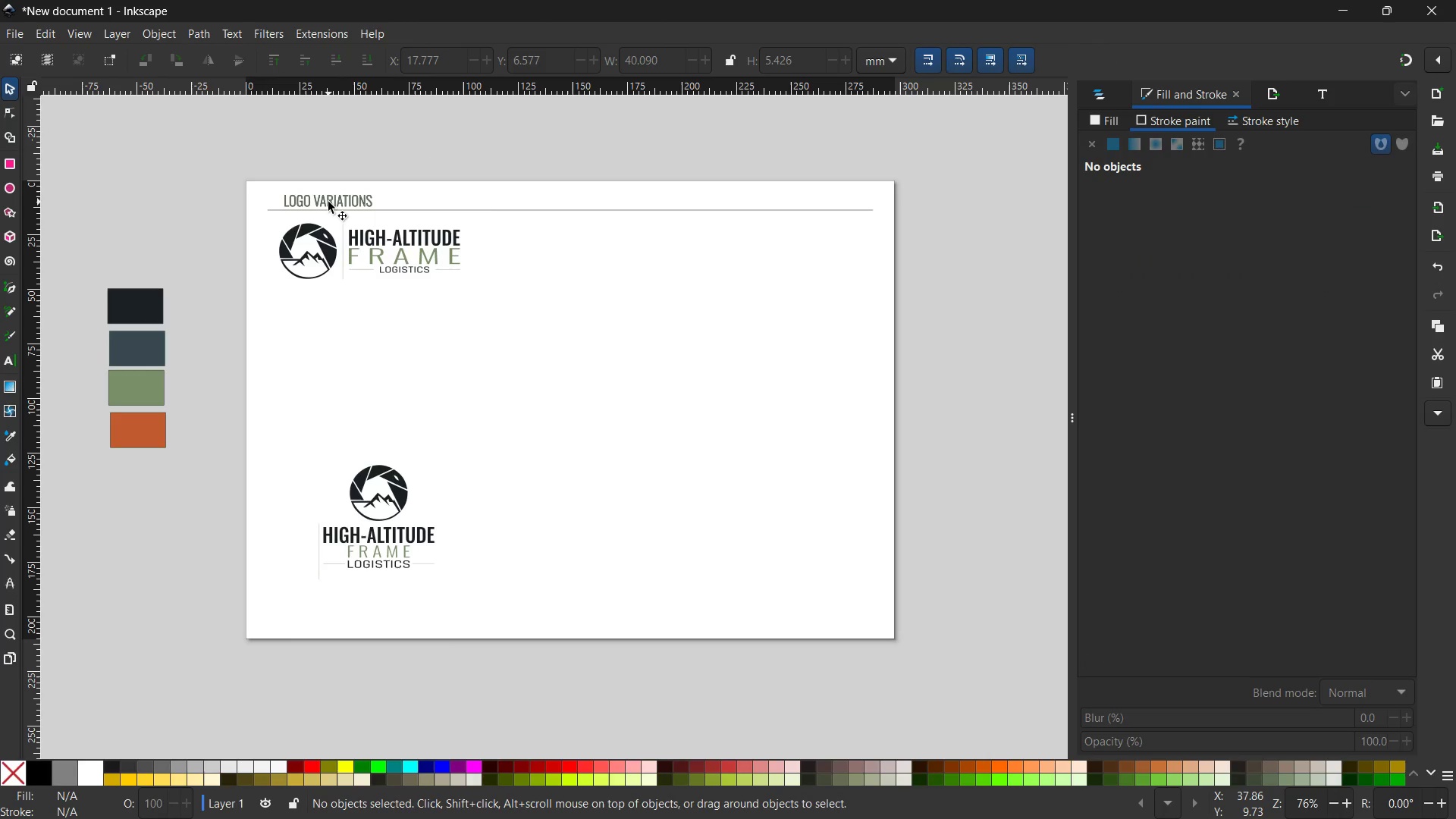 
left_click([328, 202])
 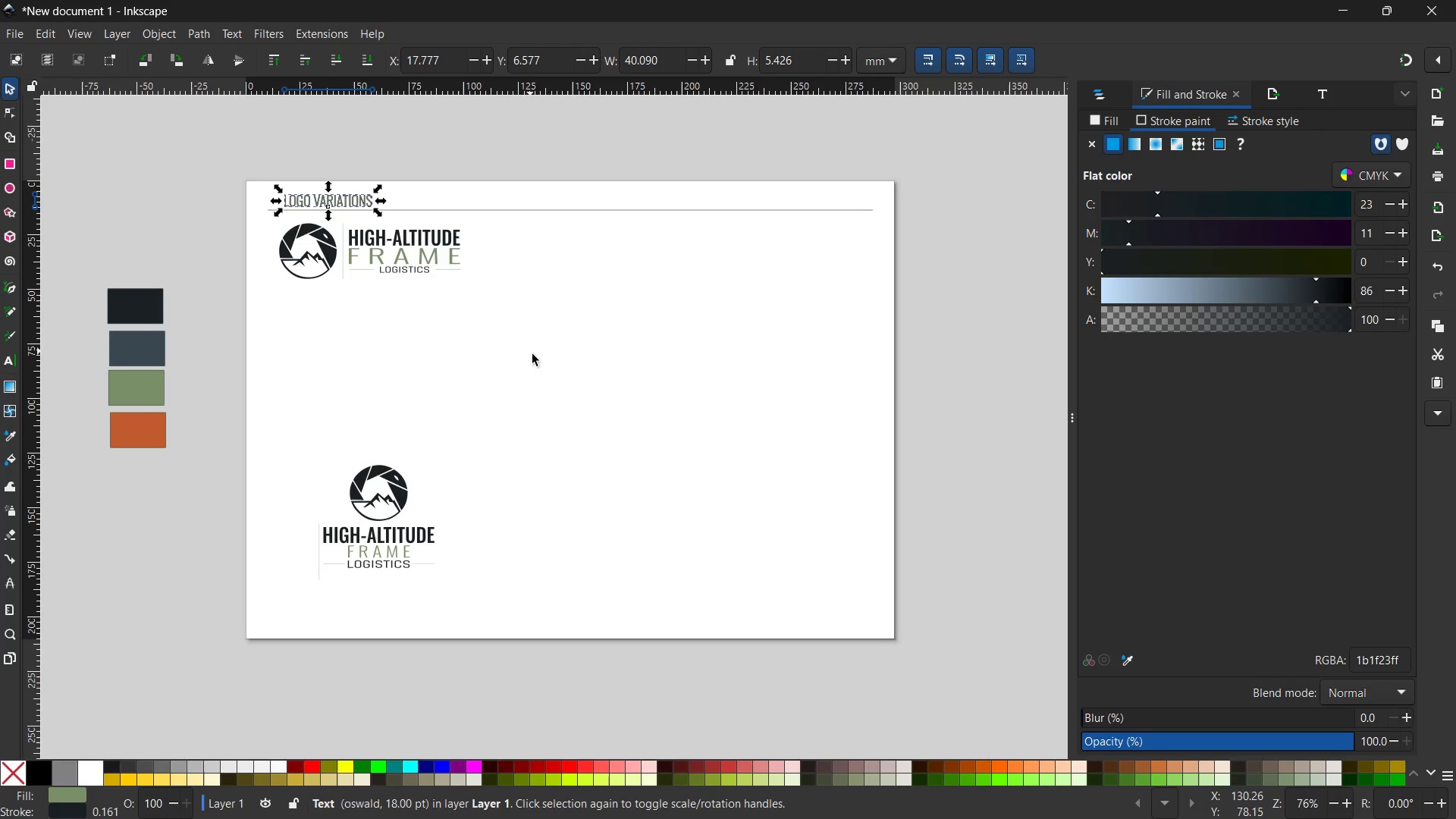 
hold_key(key=ControlLeft, duration=1.72)
scroll: coordinate [559, 366], scroll_direction: up, amount: 3.0
 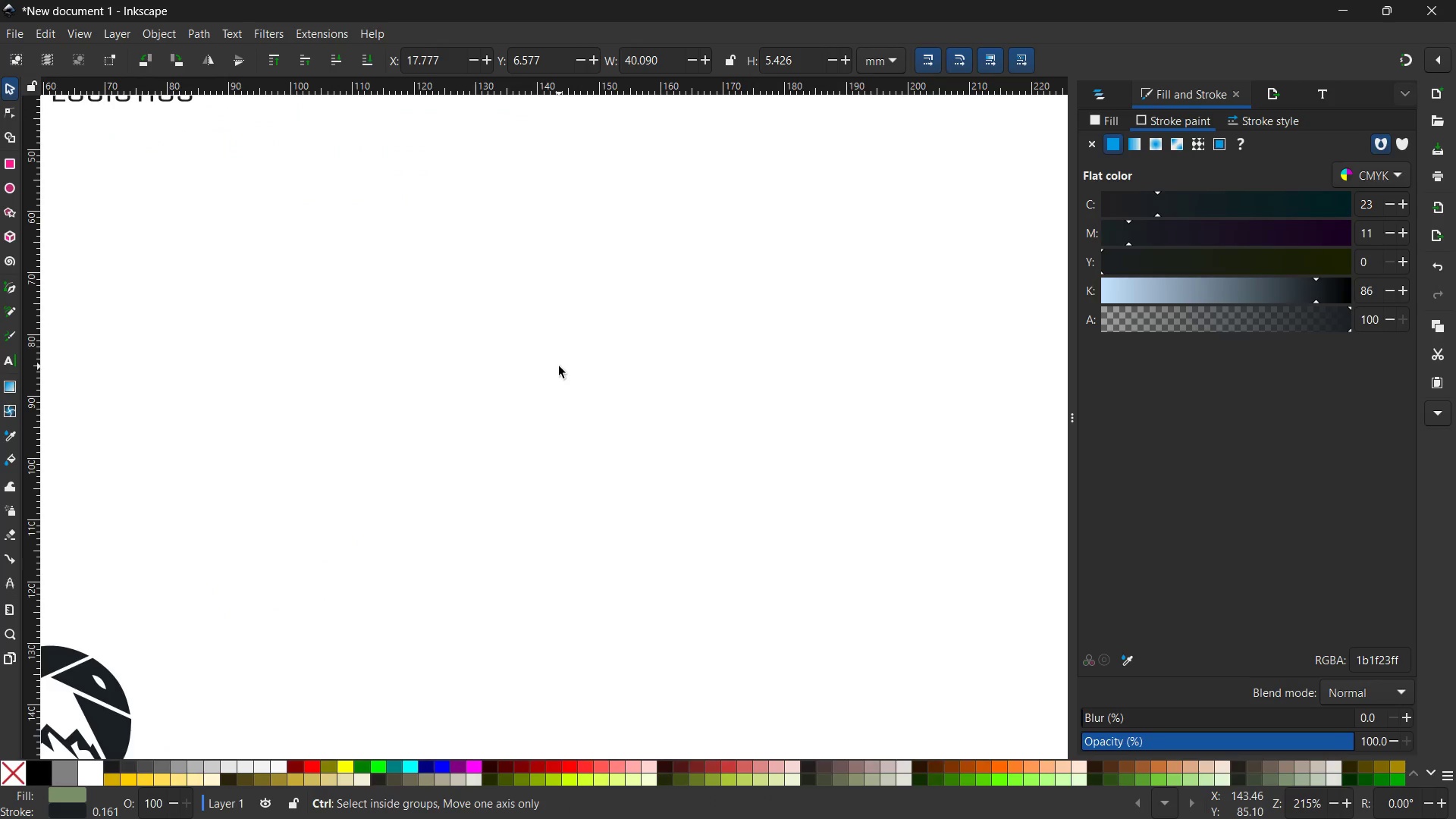 
scroll: coordinate [559, 366], scroll_direction: down, amount: 2.0
 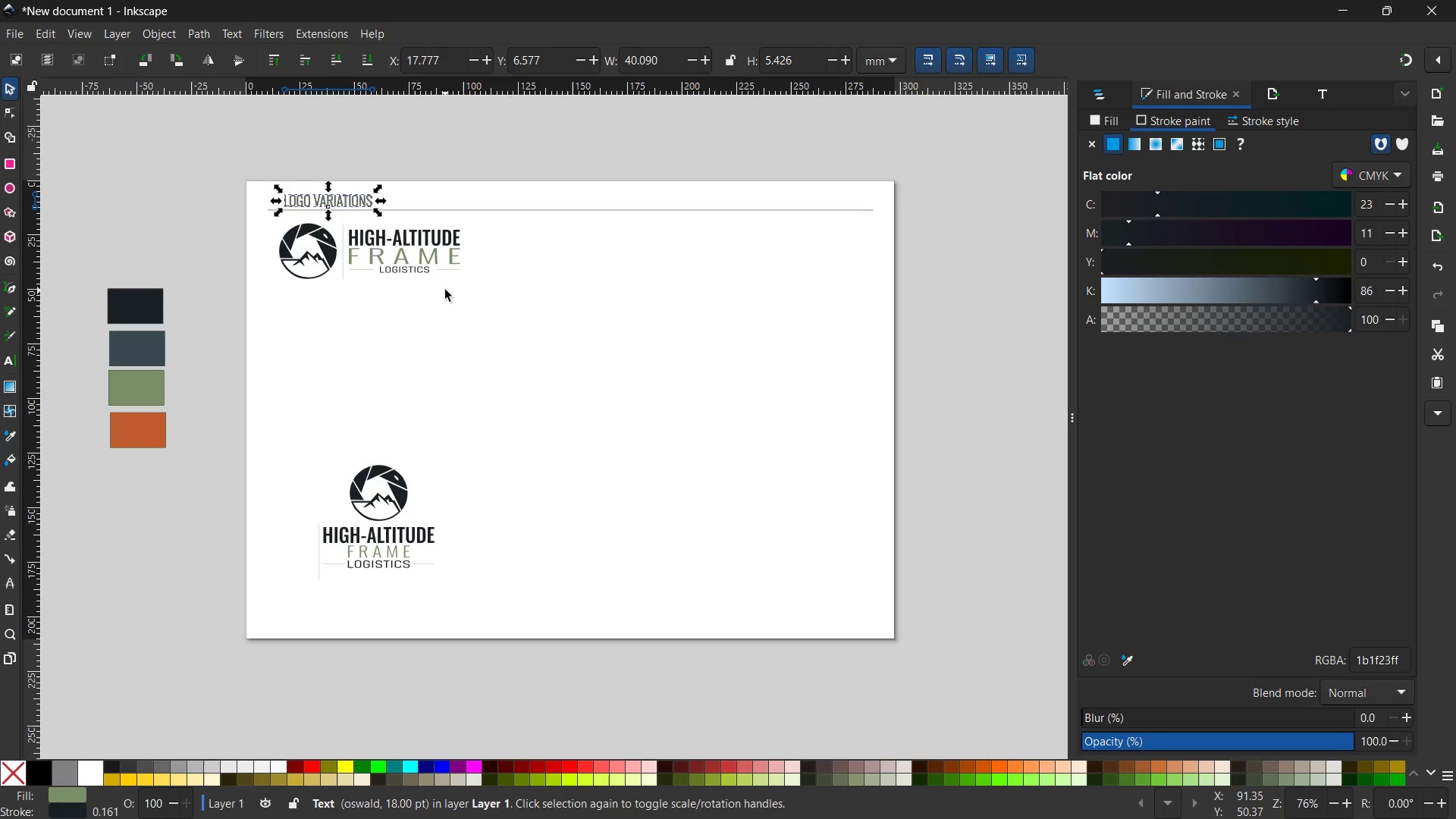 
left_click([388, 265])
 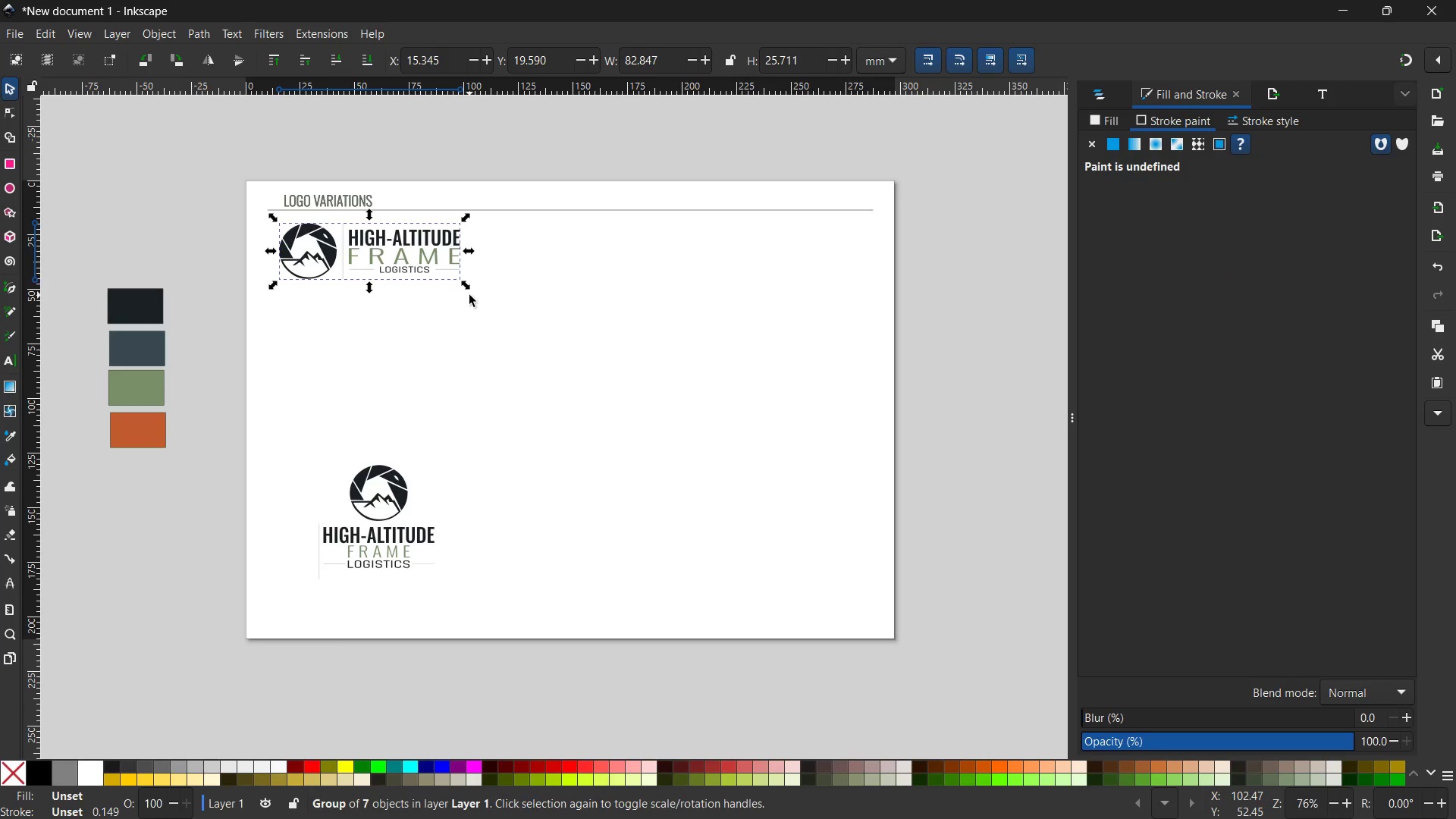 
hold_key(key=ControlLeft, duration=4.89)
left_click_drag(start_coordinate=[469, 288], to_coordinate=[435, 287])
 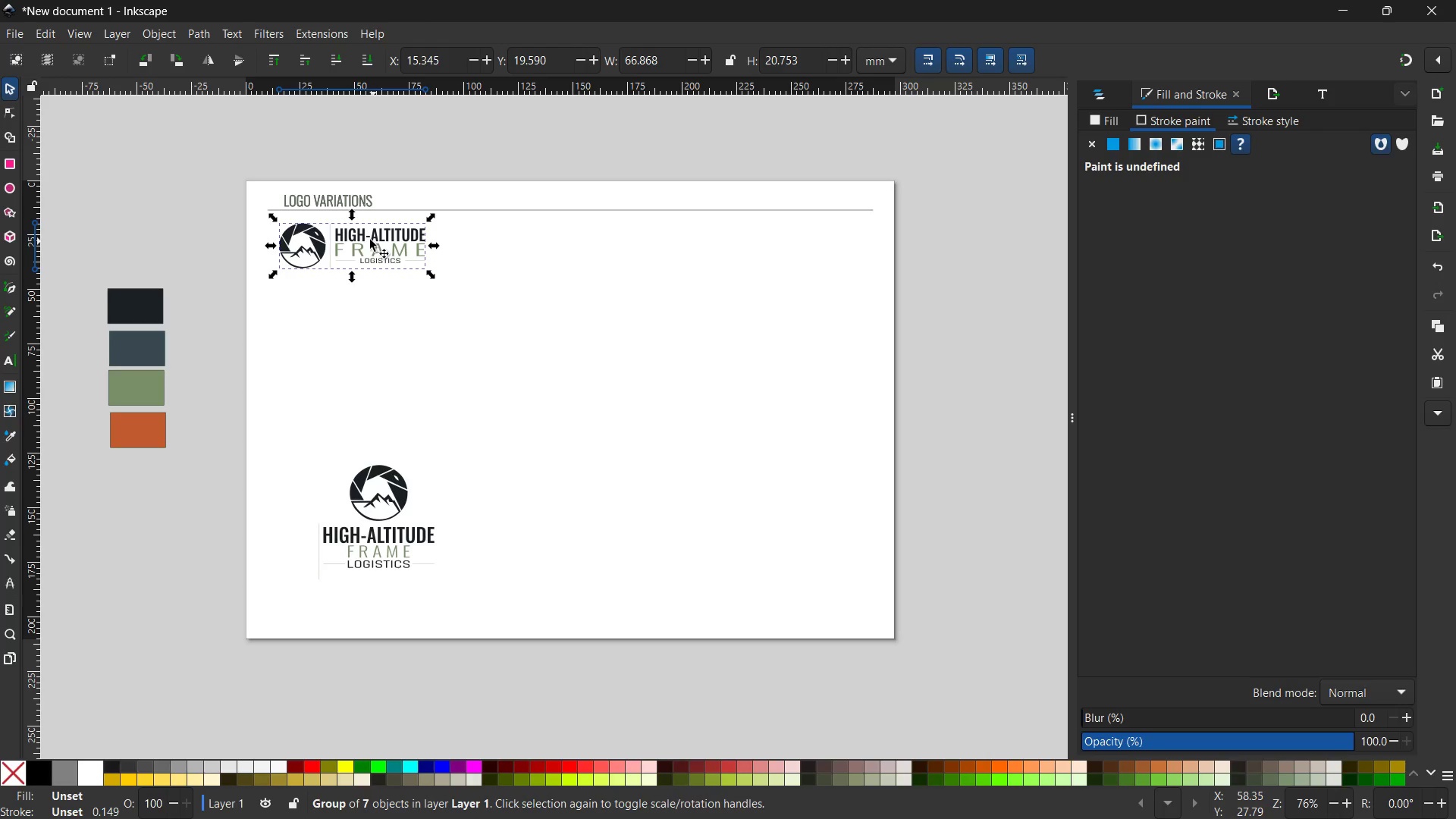 
left_click_drag(start_coordinate=[368, 239], to_coordinate=[372, 261])
 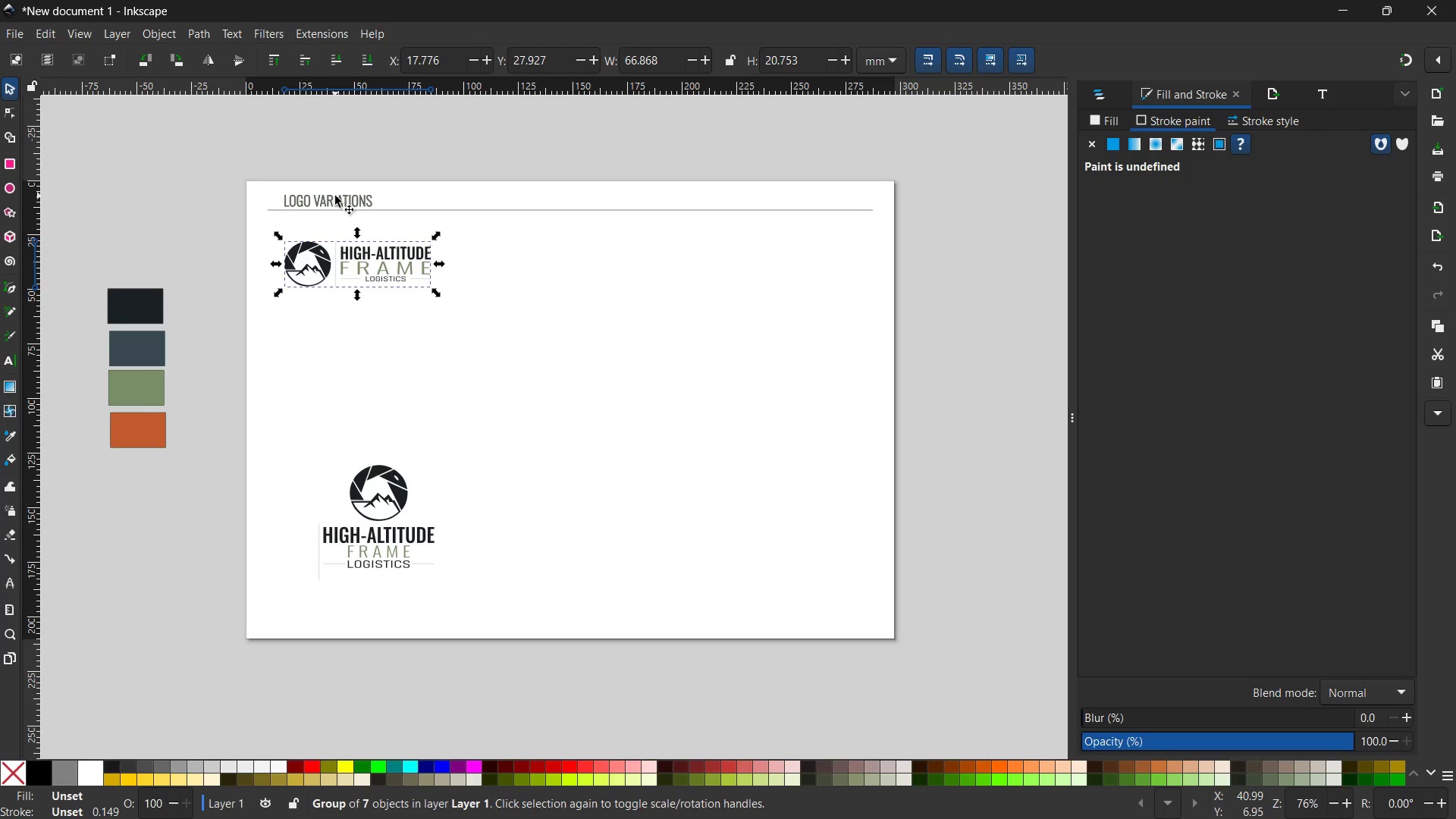 
left_click([335, 196])
 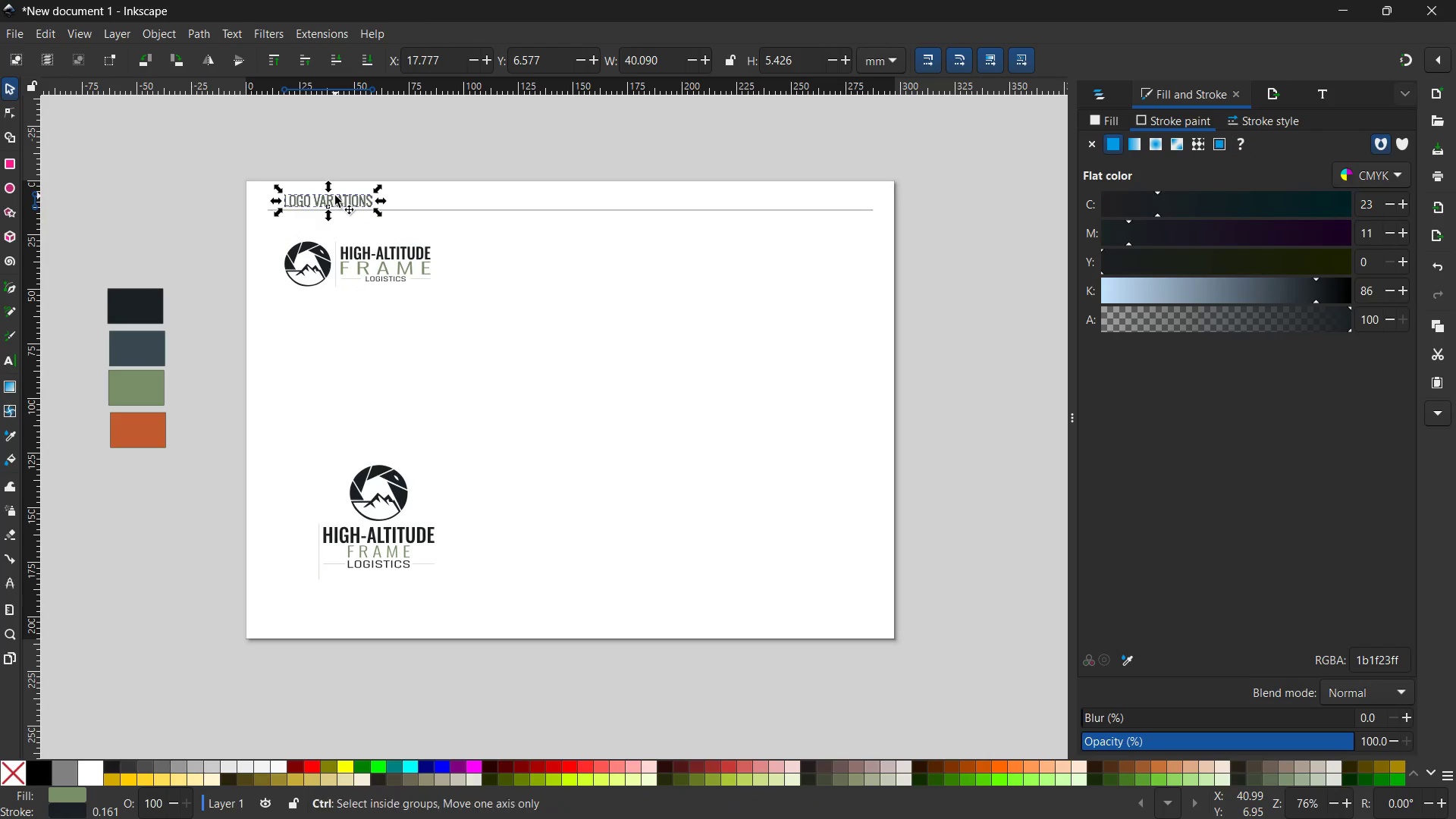 
key(Control+C)
 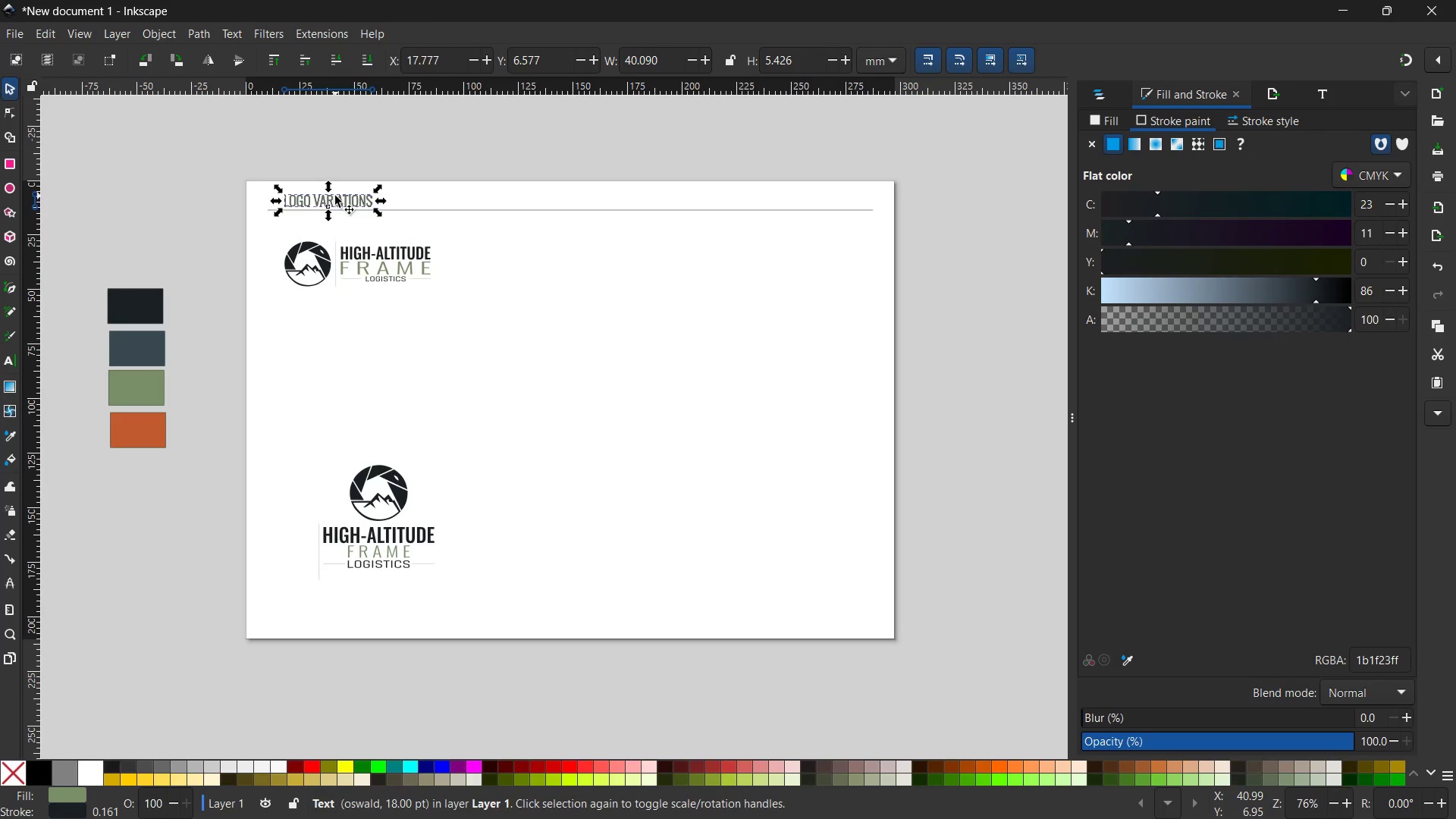 
key(Control+V)
 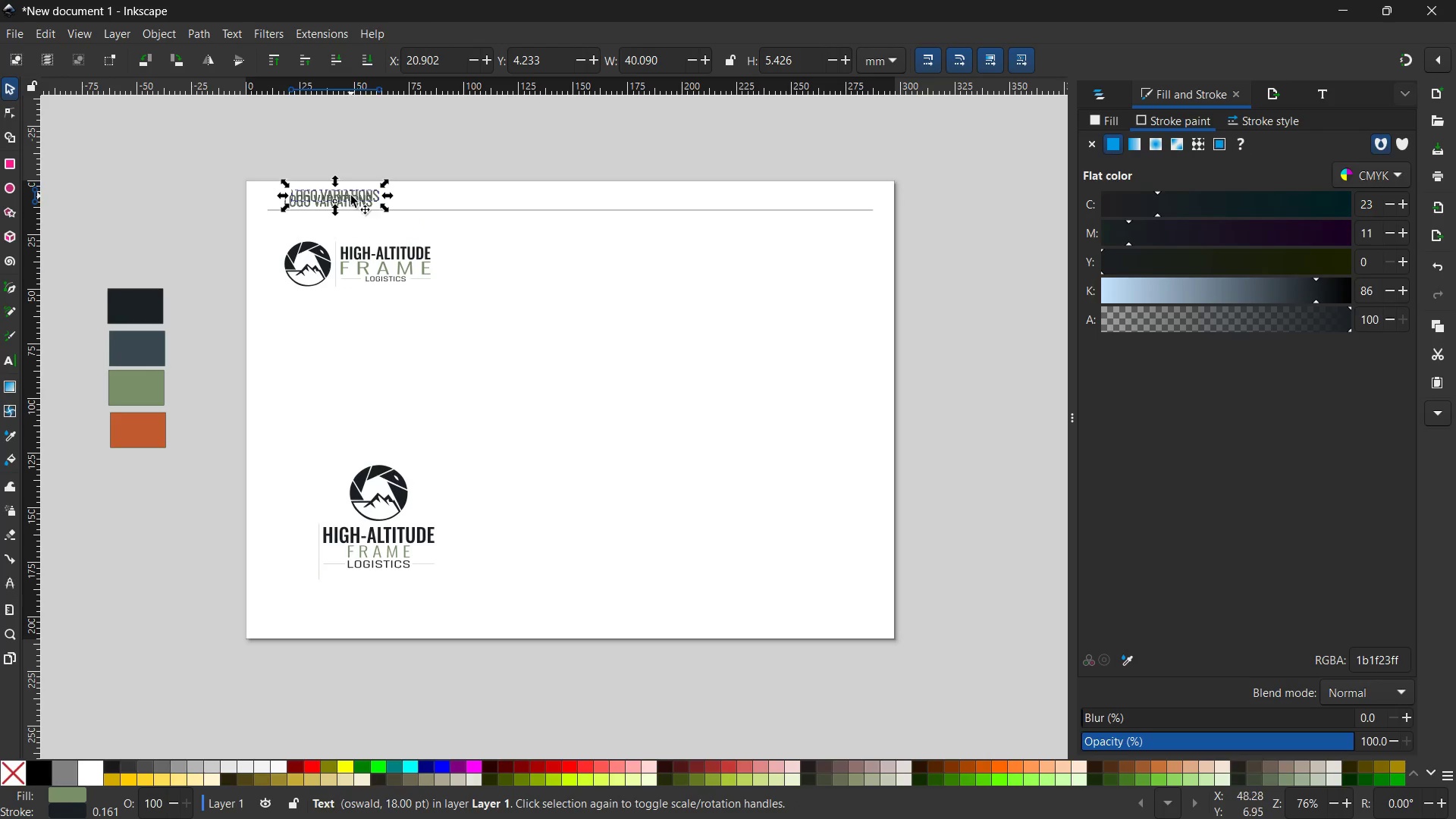 
left_click_drag(start_coordinate=[351, 196], to_coordinate=[356, 227])
 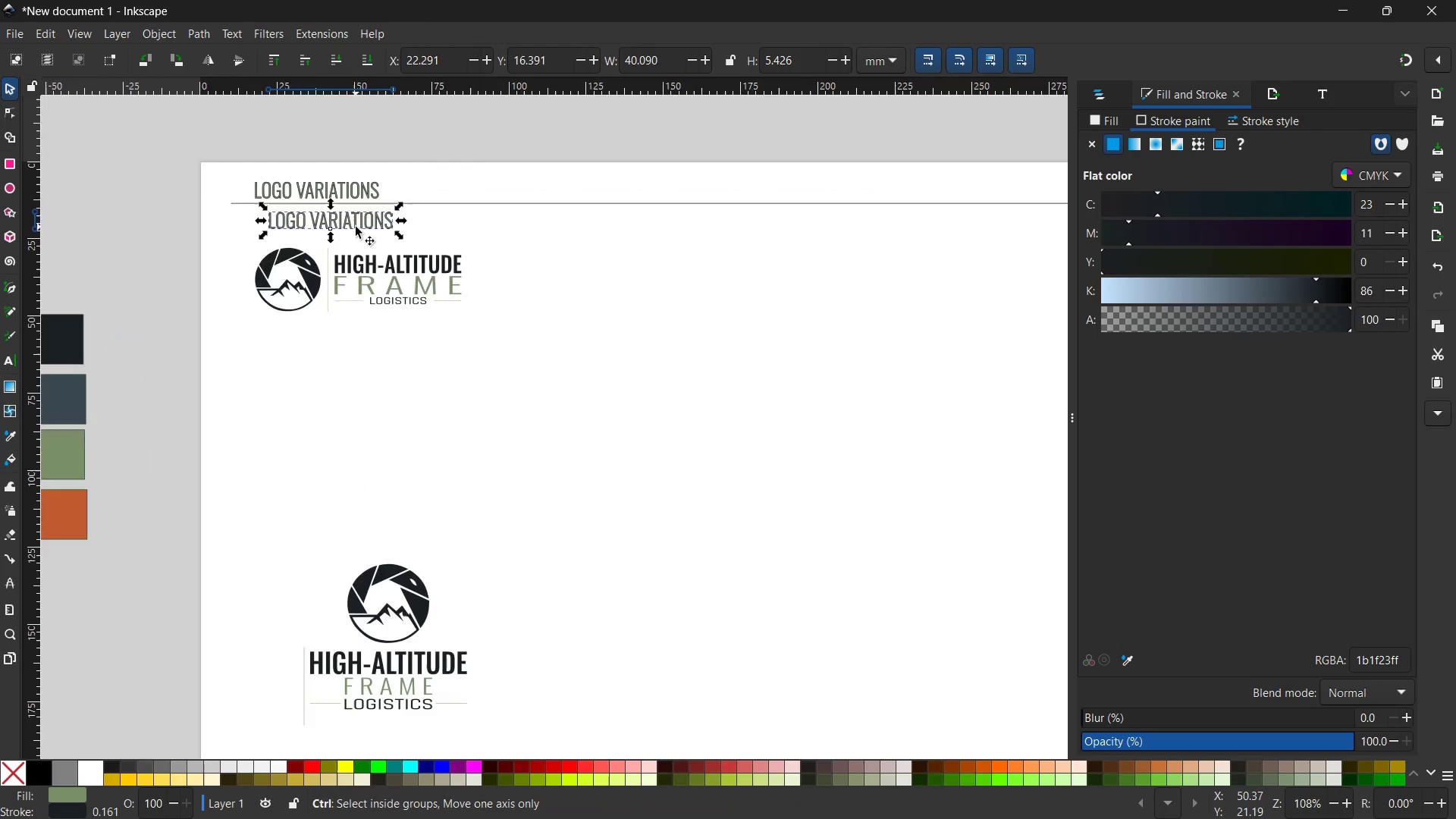 
hold_key(key=ControlLeft, duration=1.53)
scroll: coordinate [356, 227], scroll_direction: up, amount: 1.0
 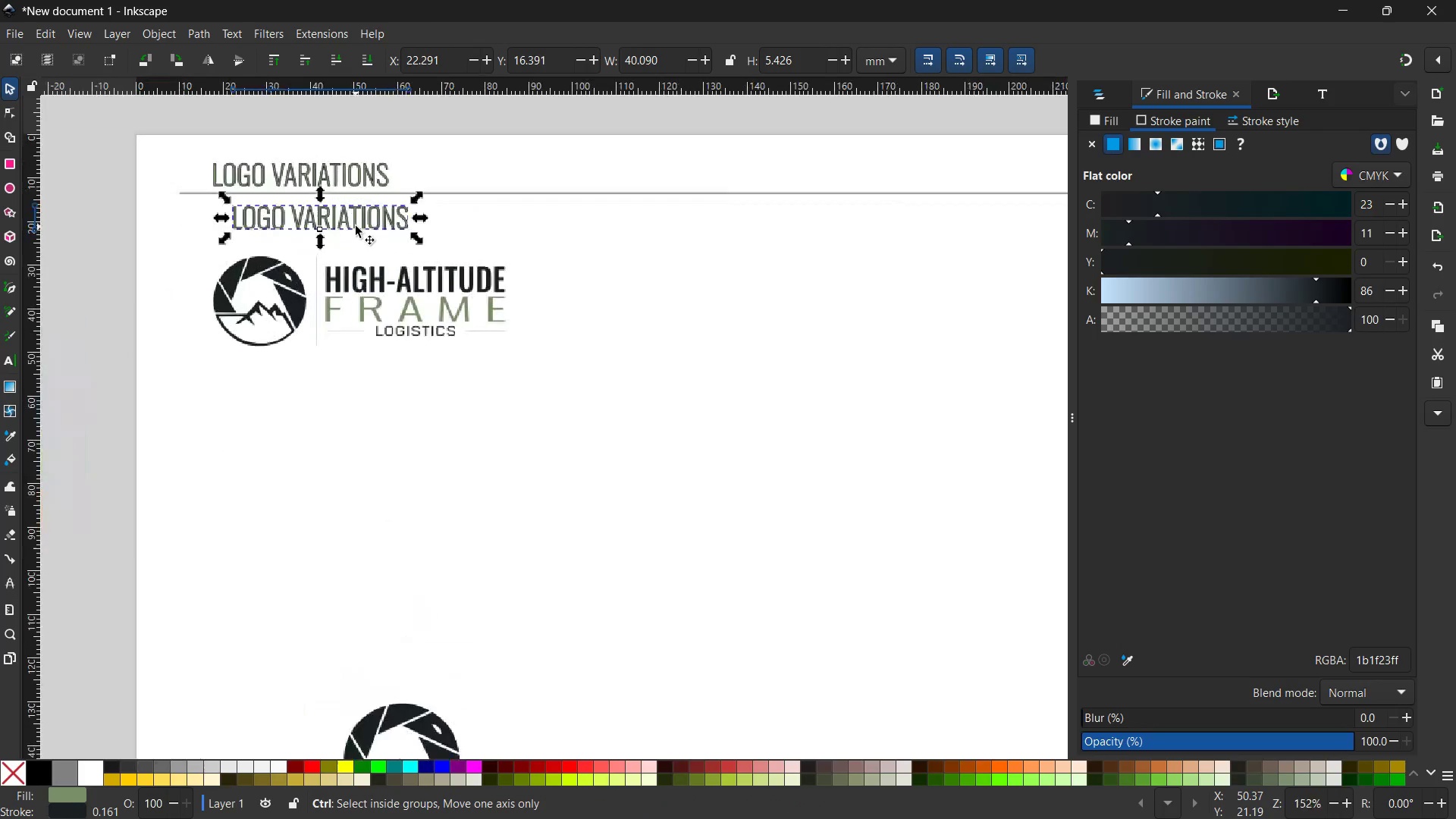 
scroll: coordinate [356, 227], scroll_direction: none, amount: 0.0
 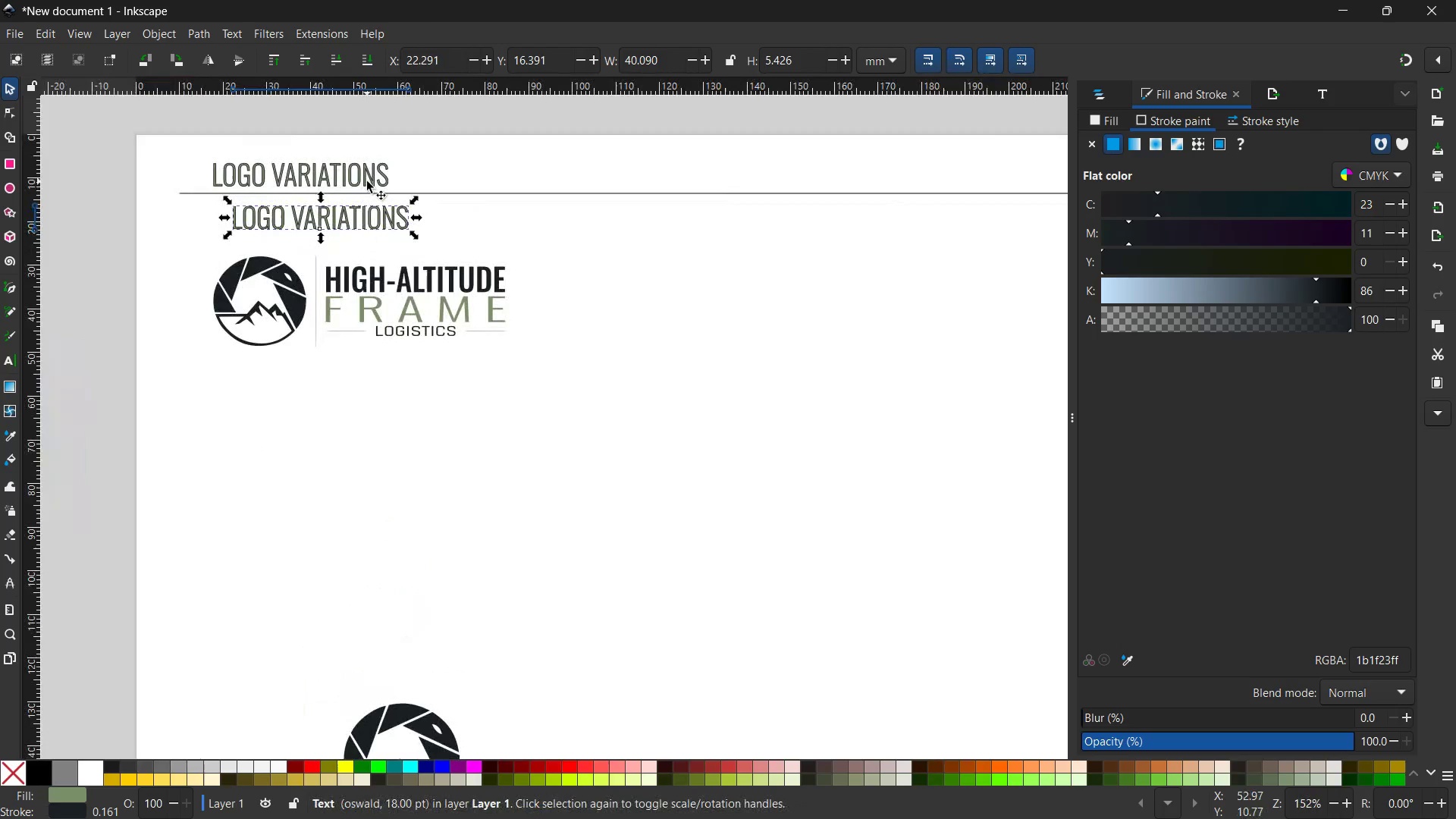 
left_click([367, 181])
 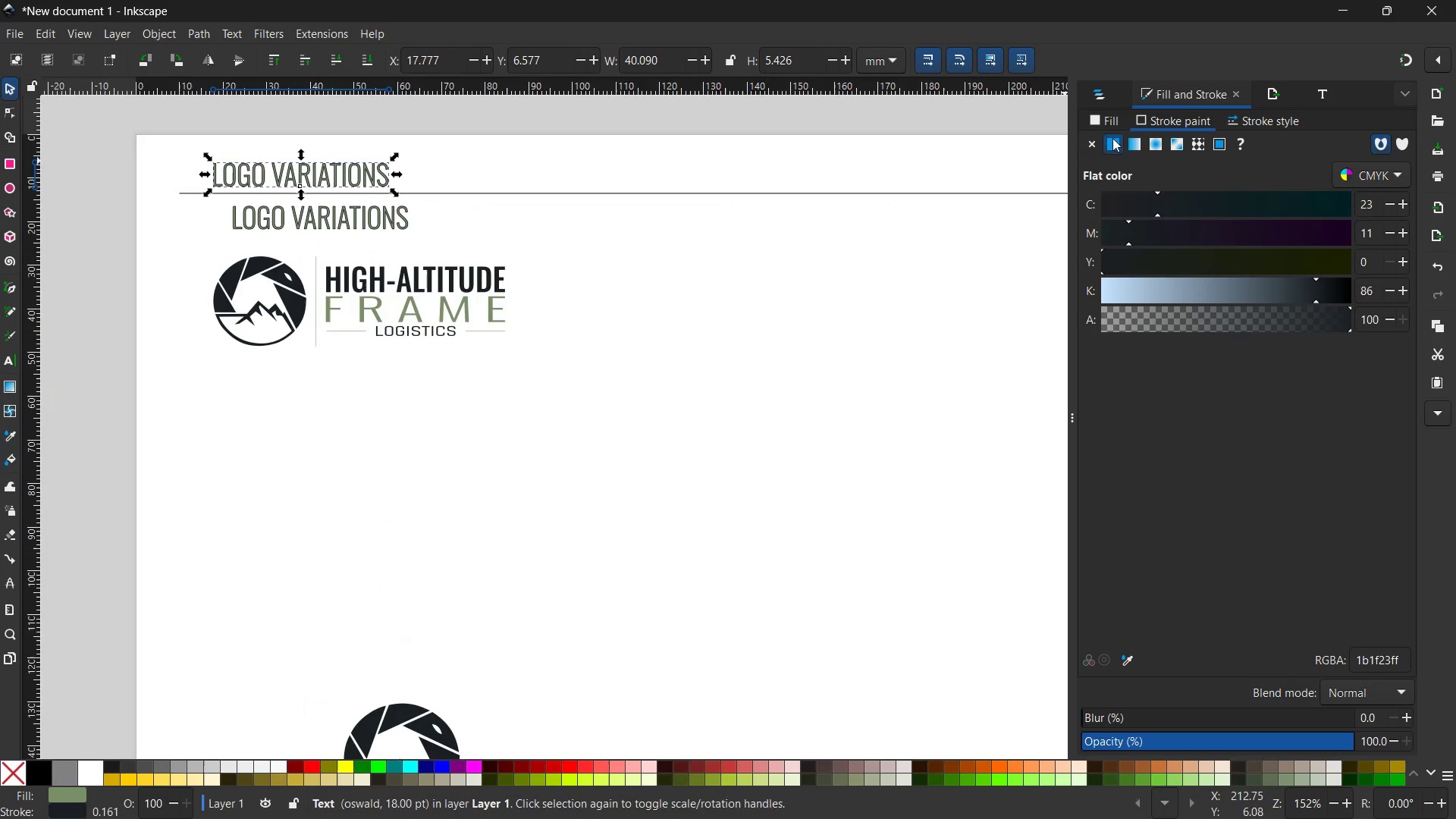 
left_click([1090, 143])
 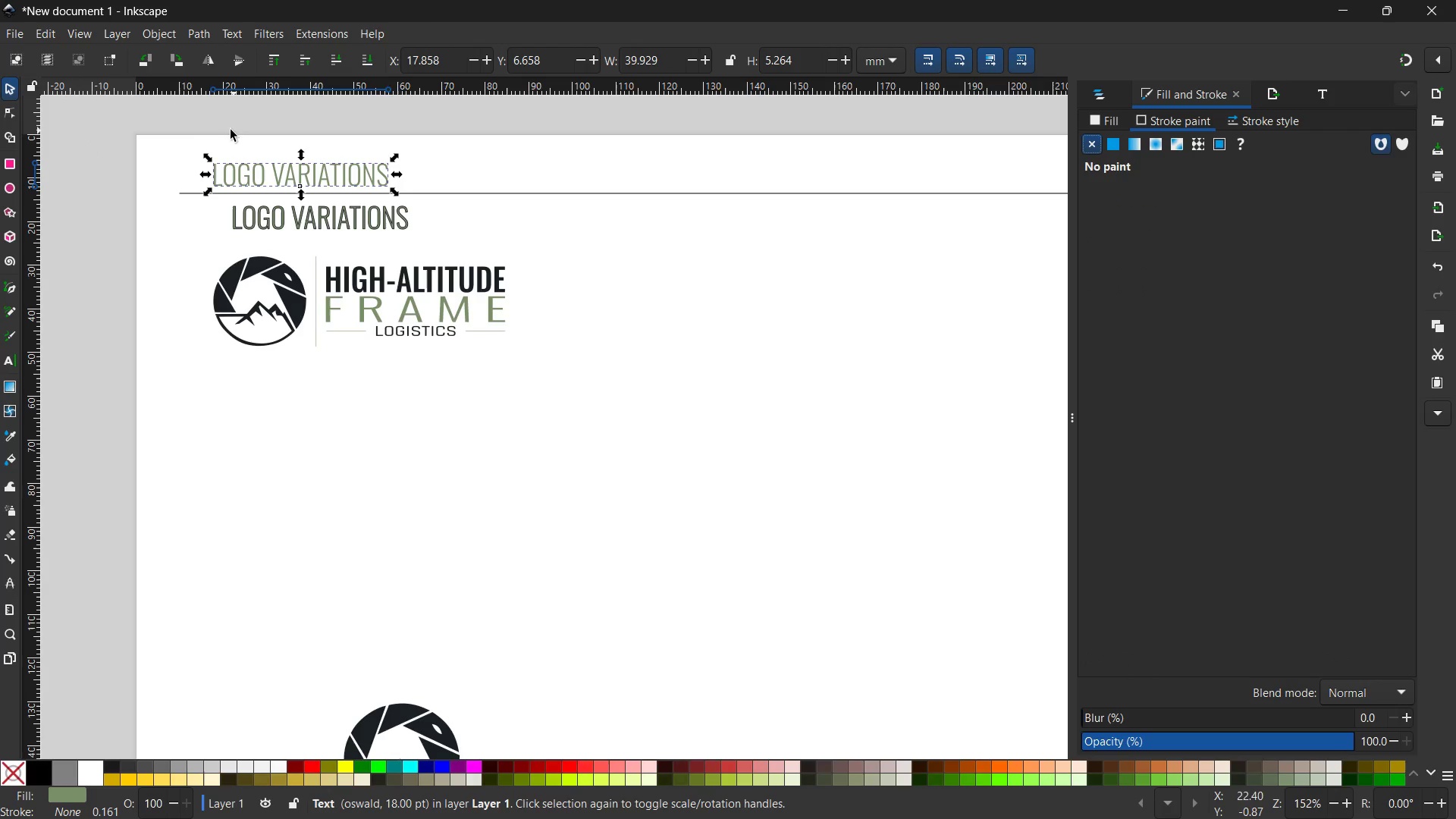 
left_click([8, 358])
 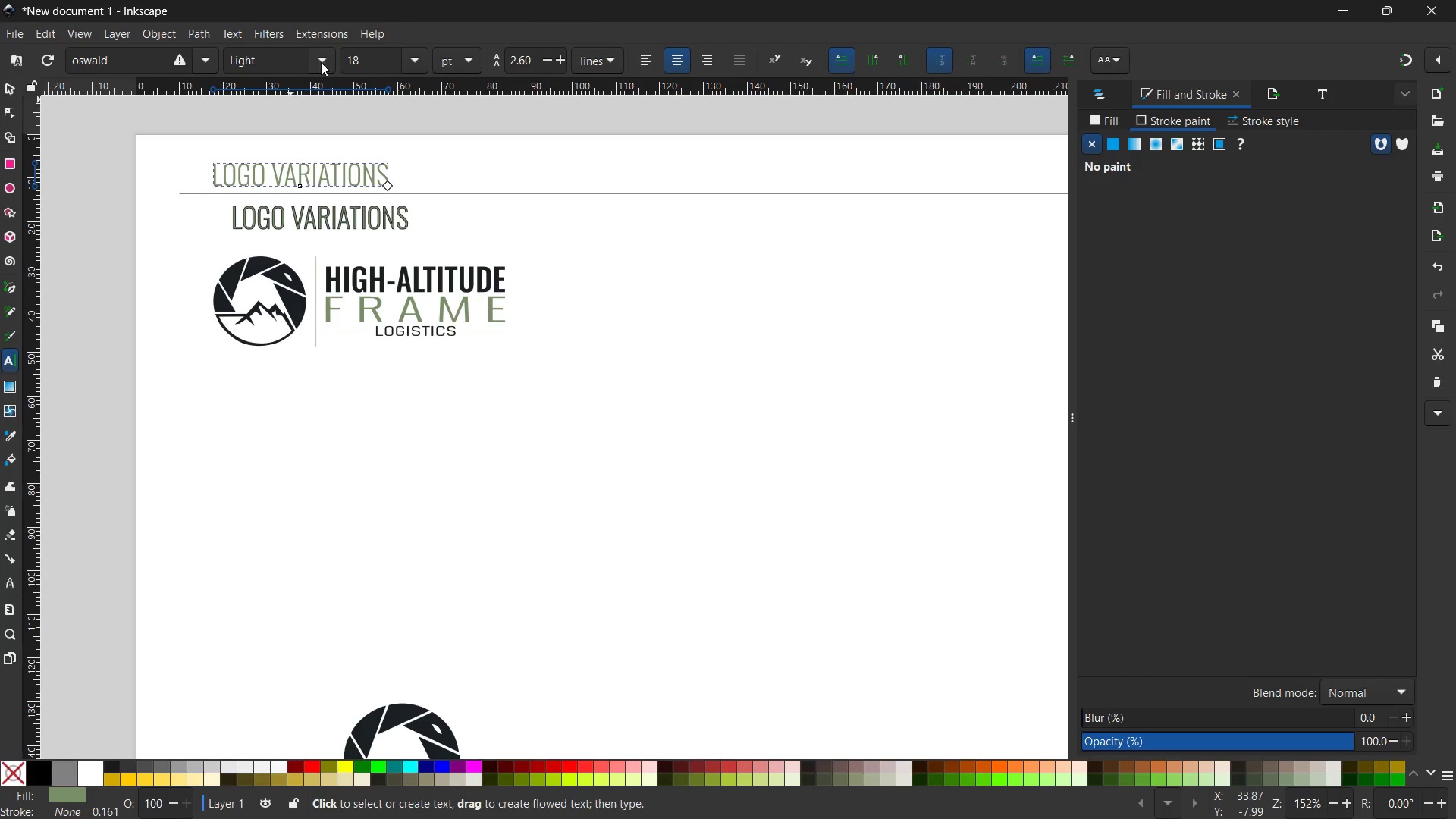 
left_click([322, 61])
 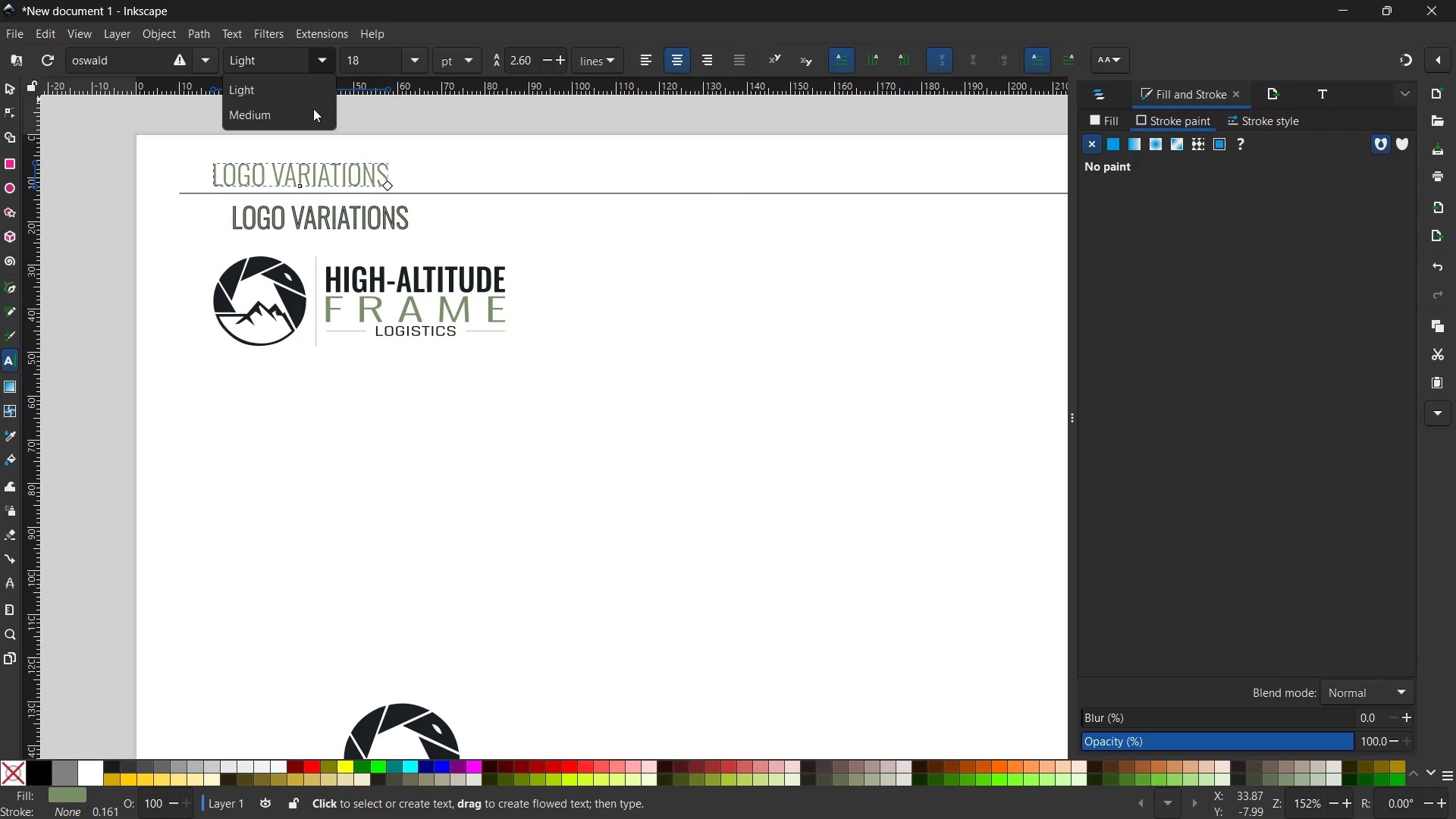 
left_click([303, 111])
 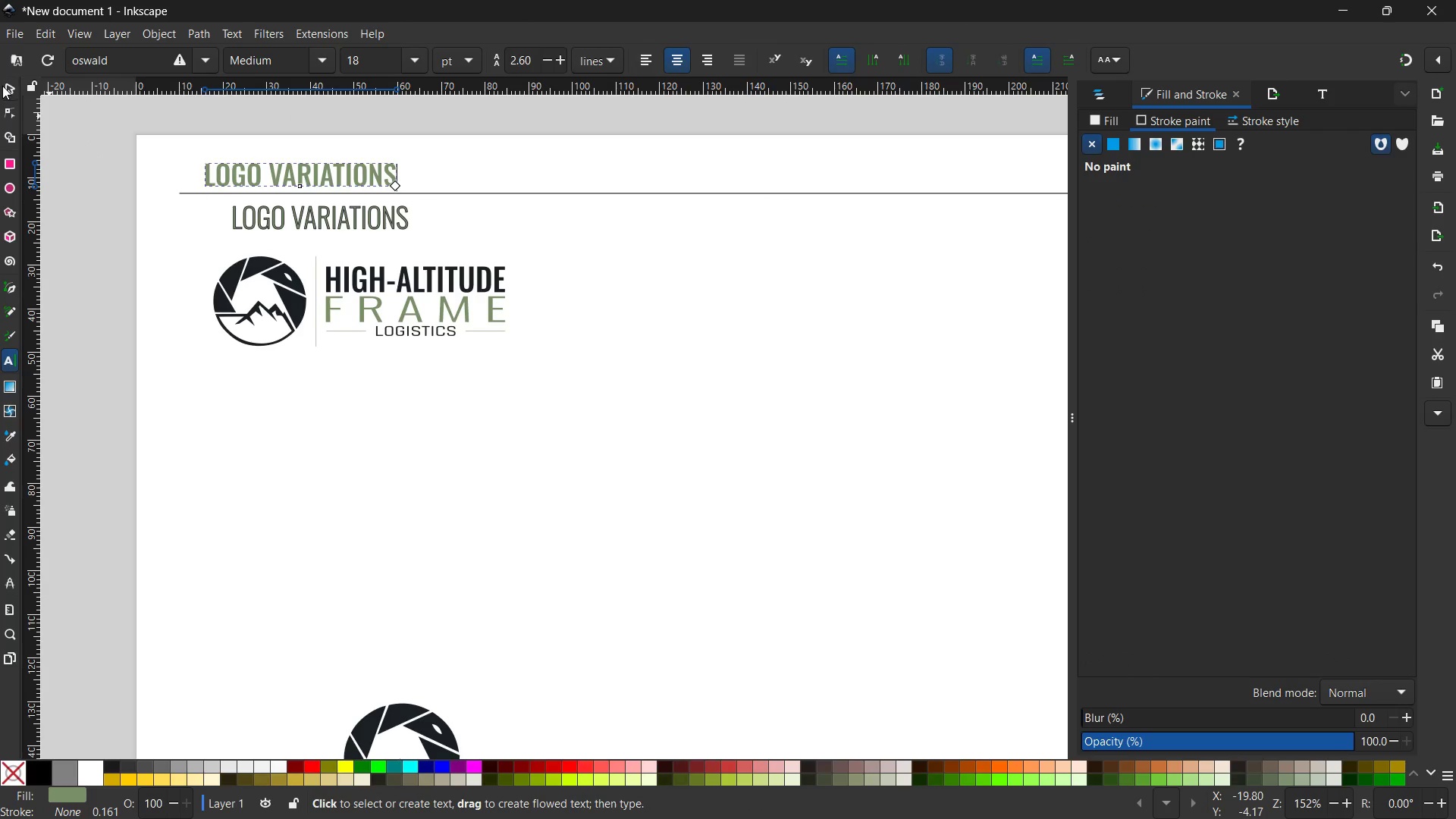 
double_click([46, 144])
 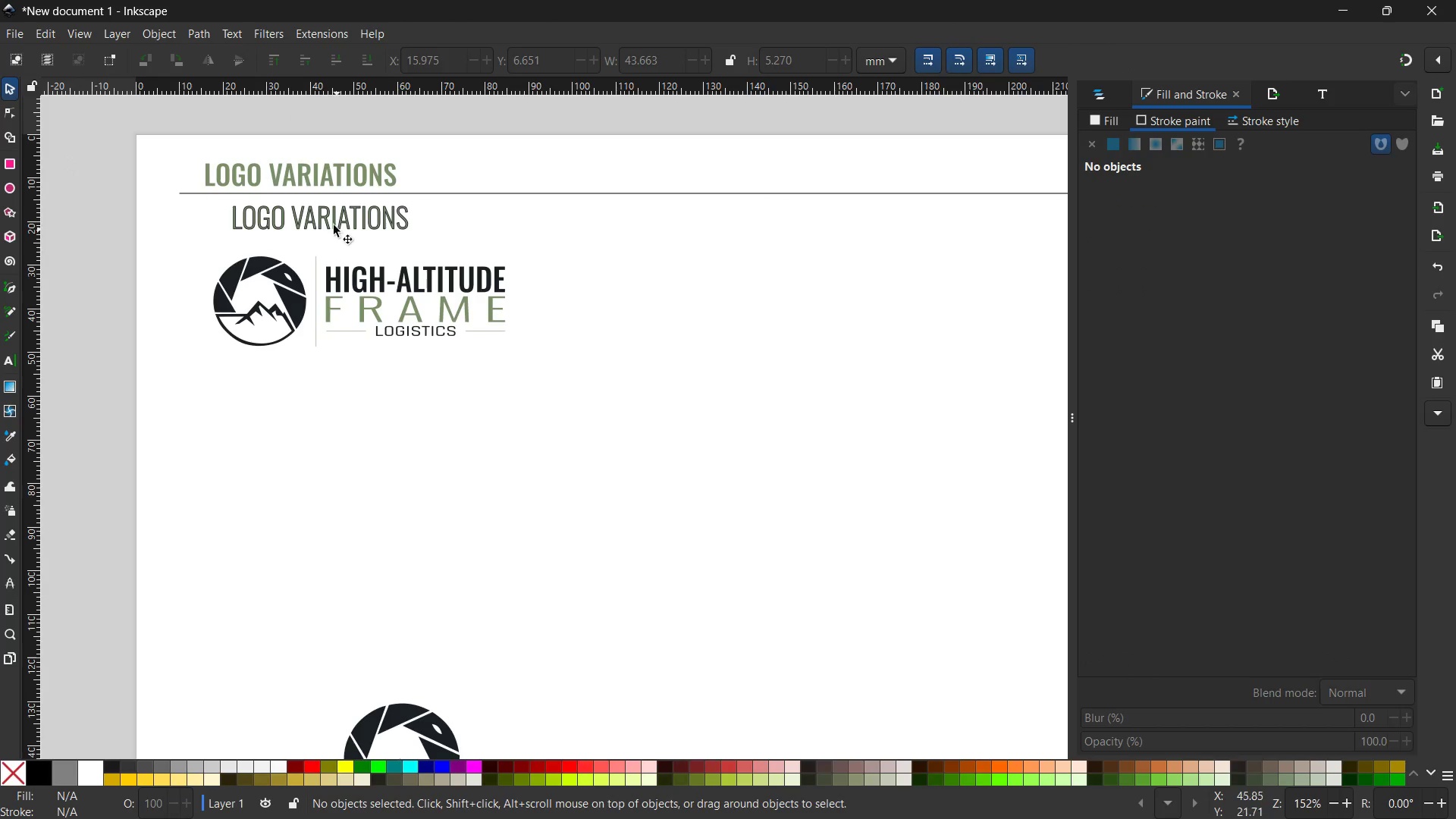 
left_click([332, 224])
 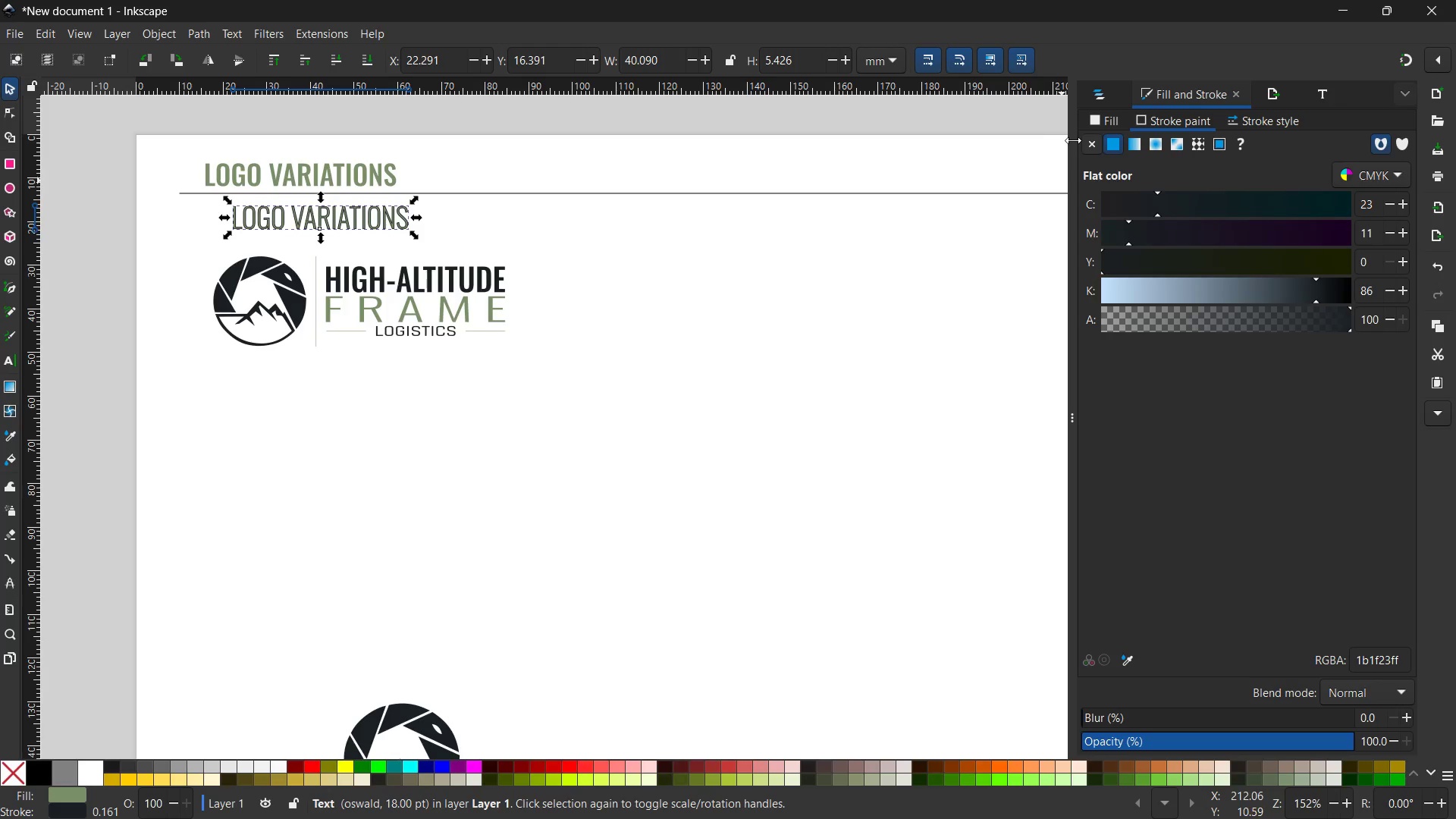 
key(Backspace)
 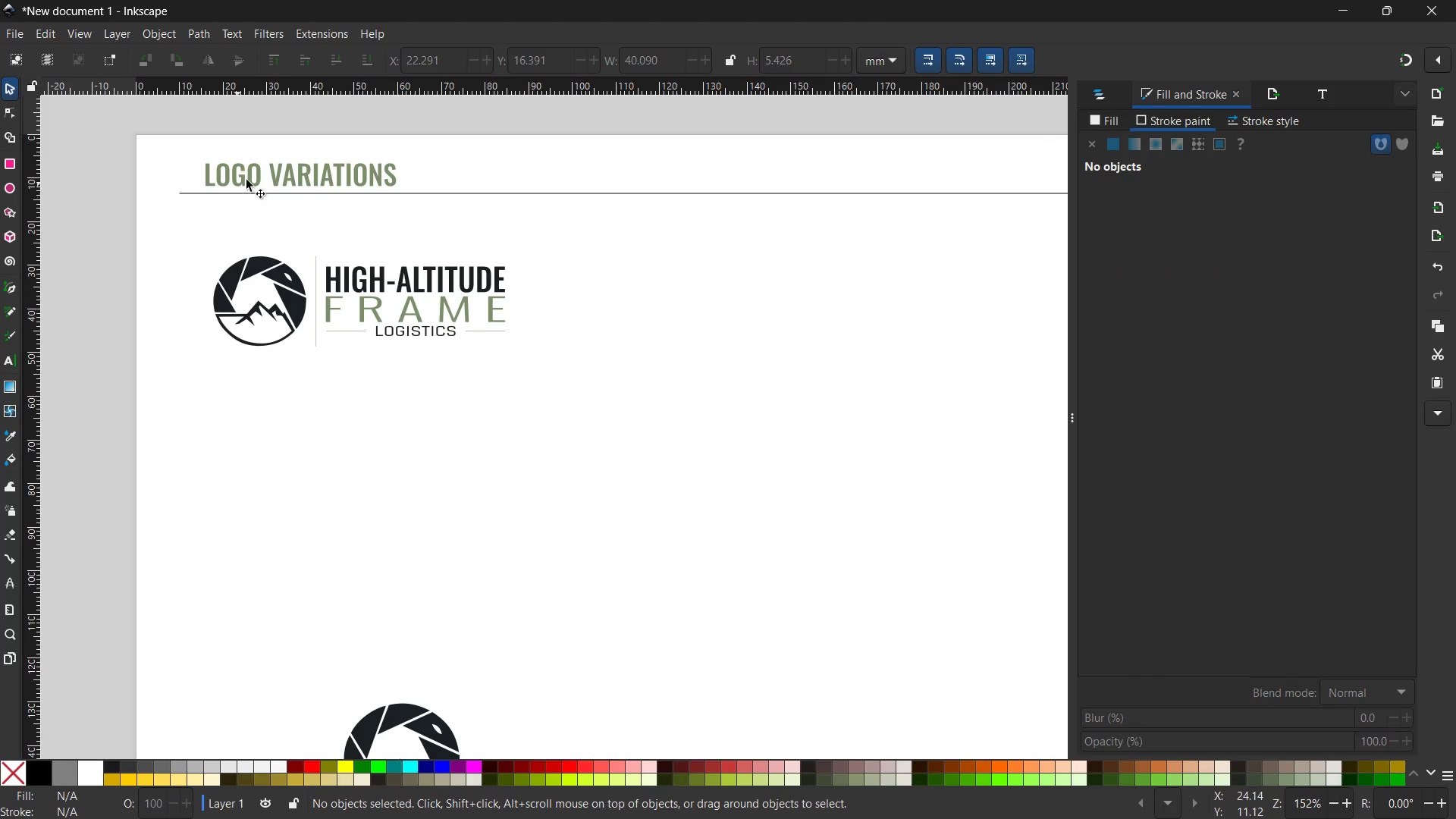 
left_click([266, 173])
 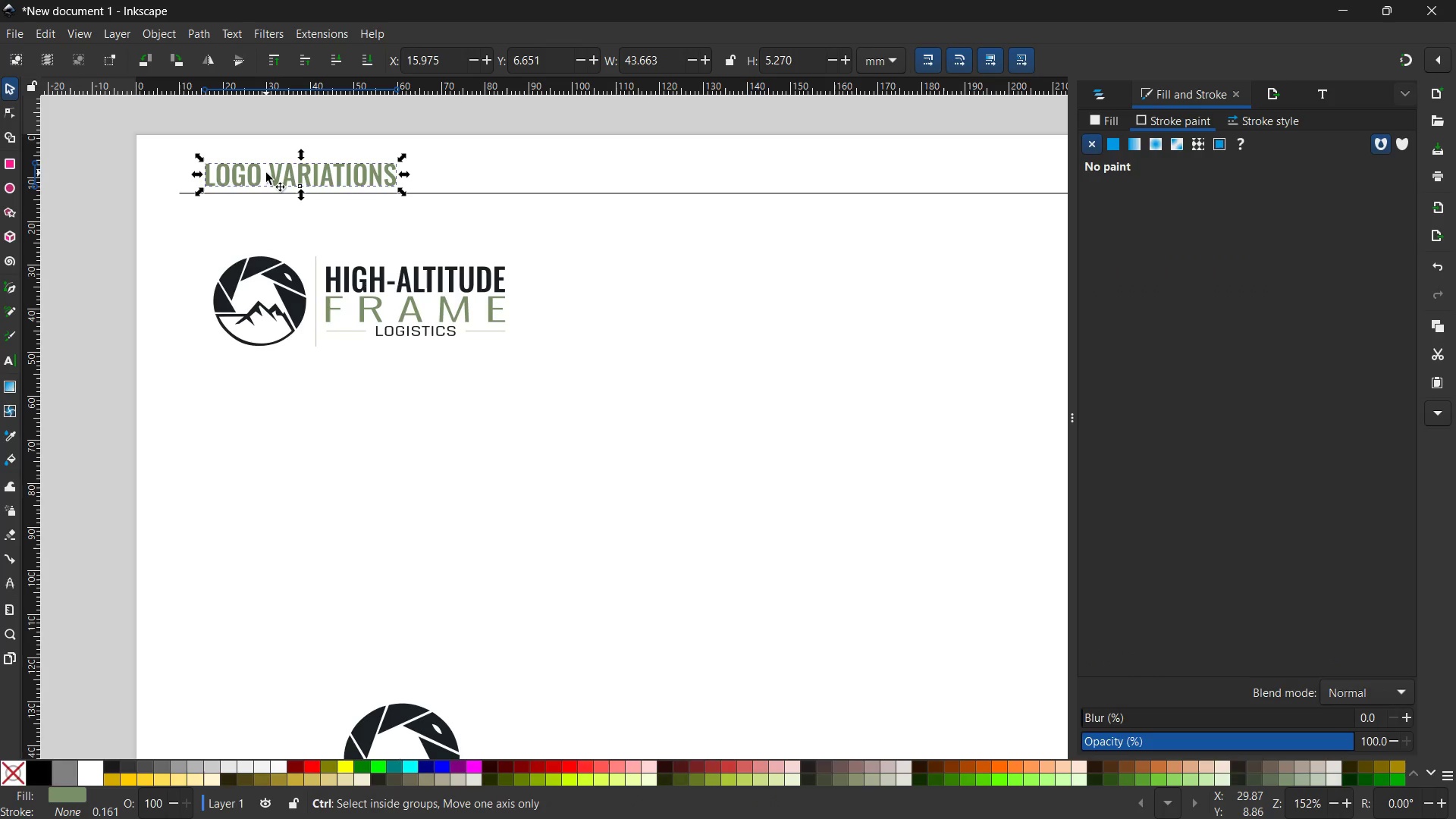 
key(Control+C)
 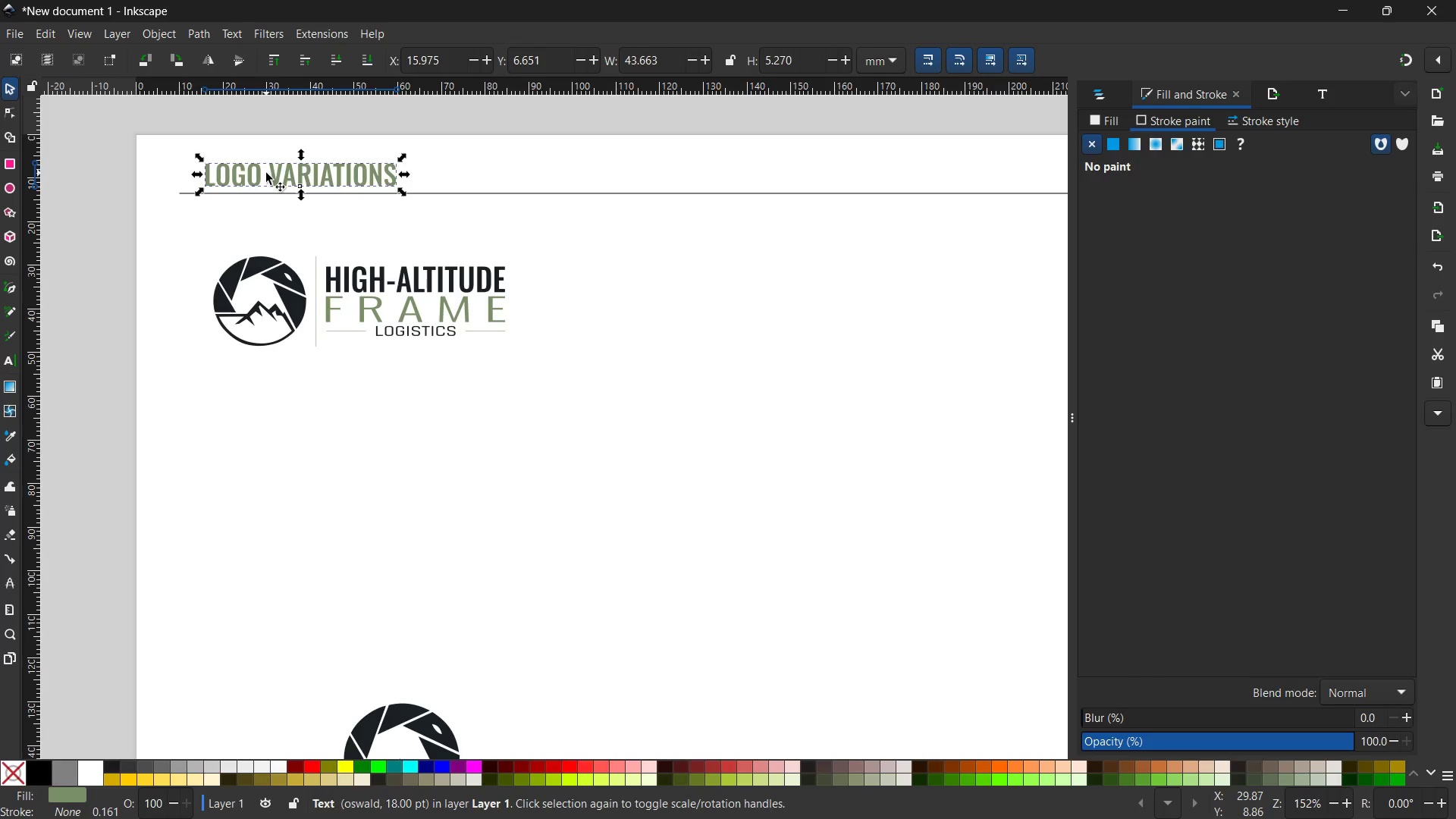 
key(Control+V)
 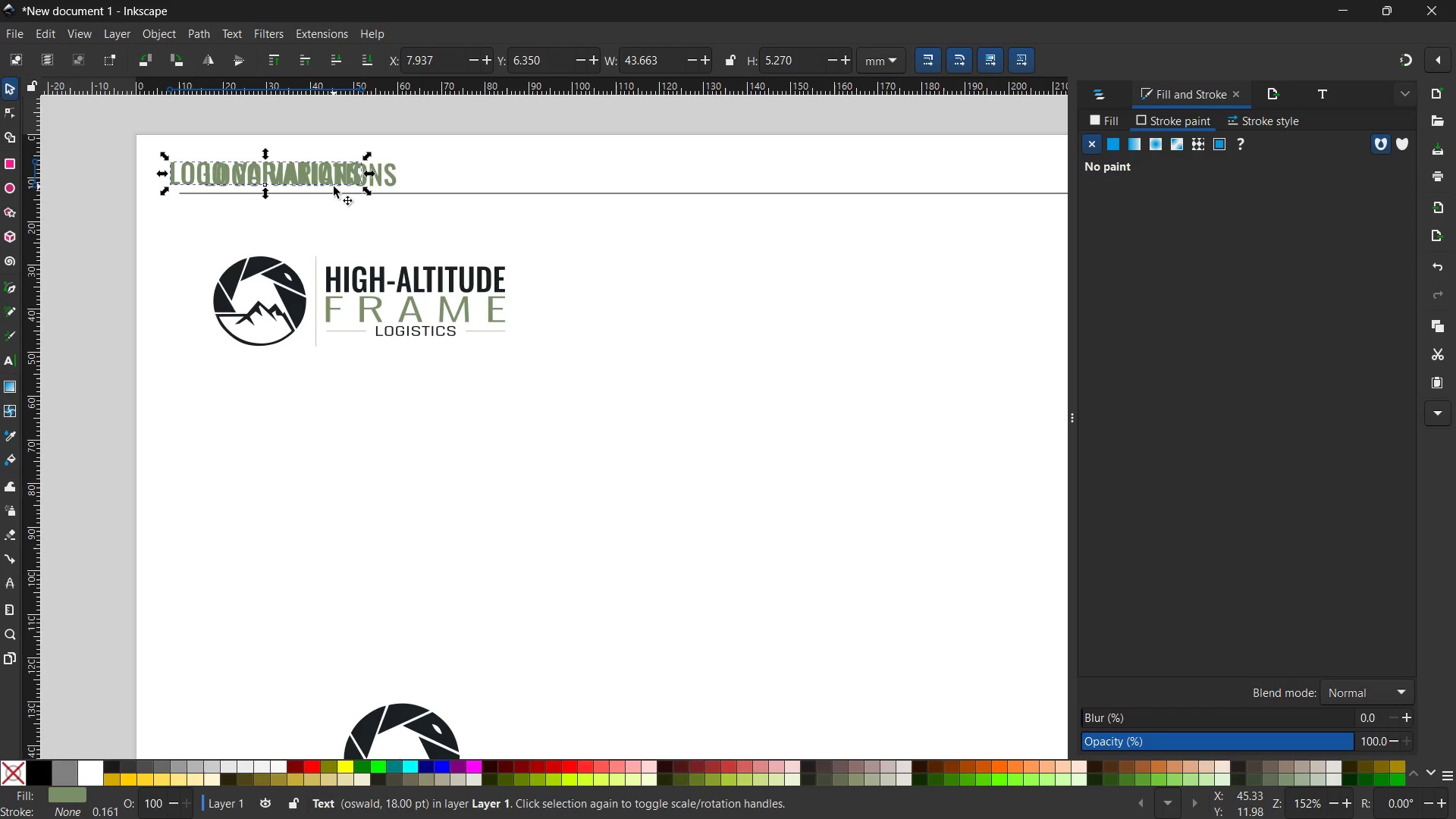 
left_click_drag(start_coordinate=[334, 186], to_coordinate=[366, 243])
 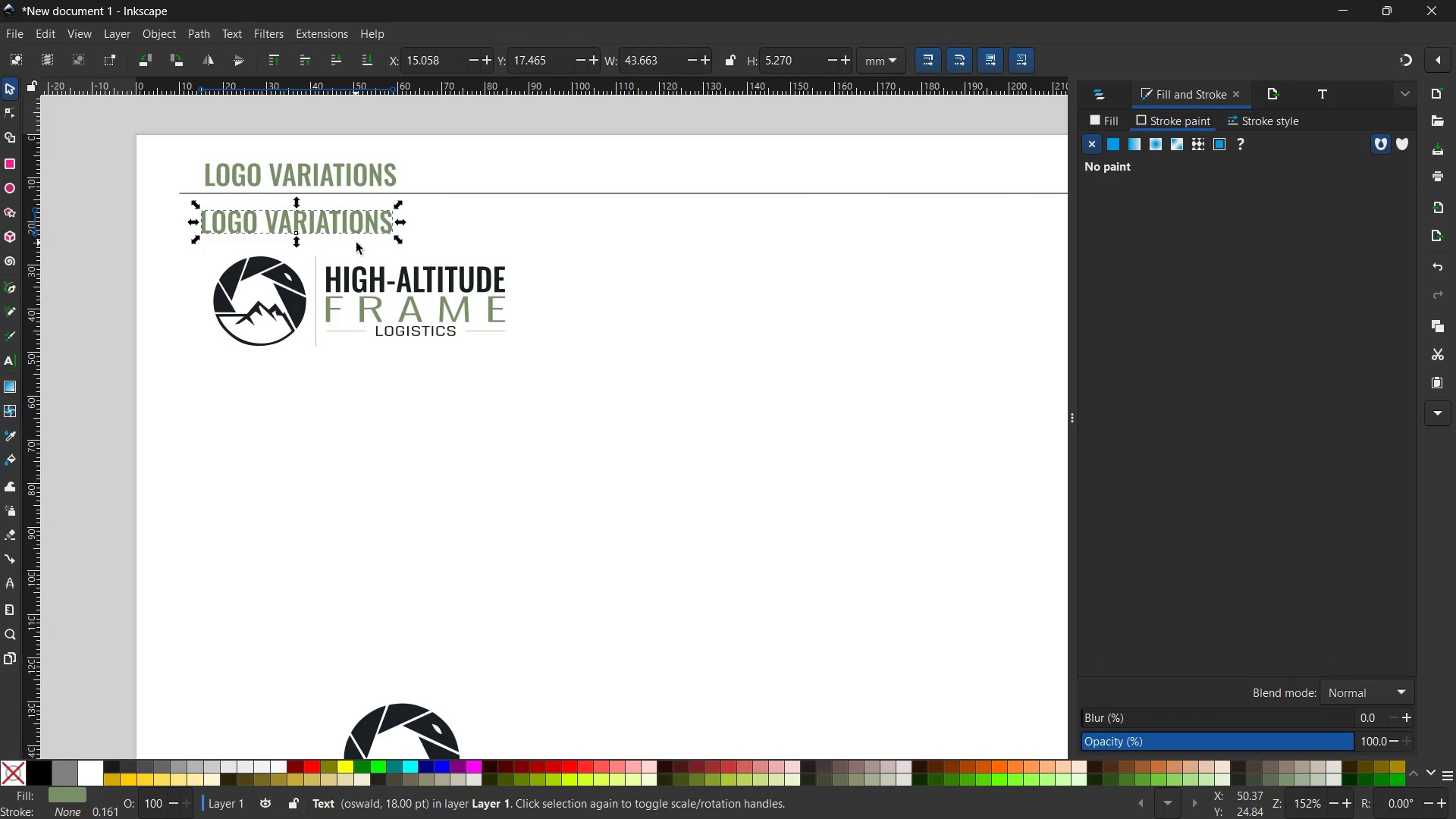 
double_click([331, 218])
 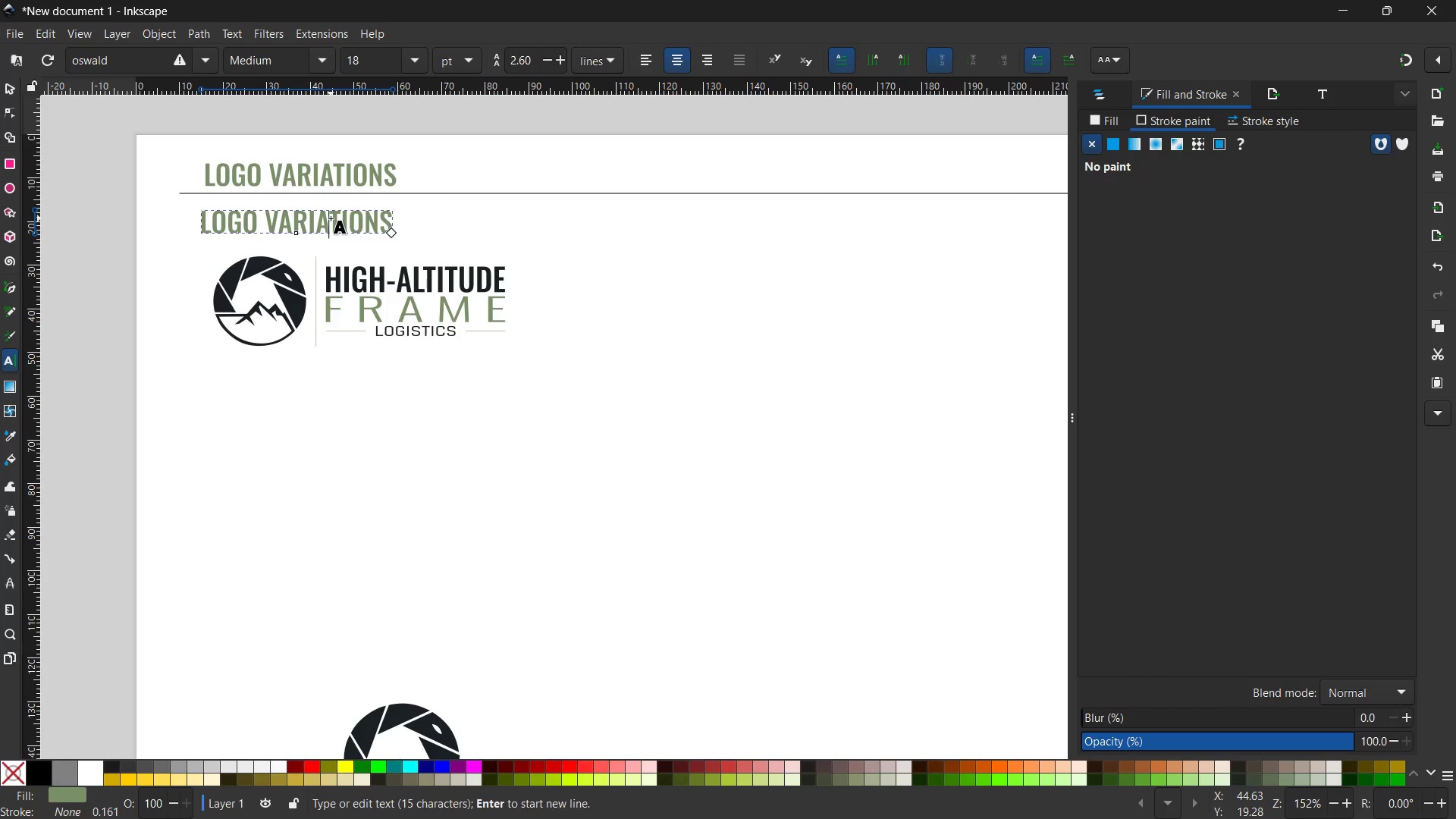 
triple_click([331, 218])
 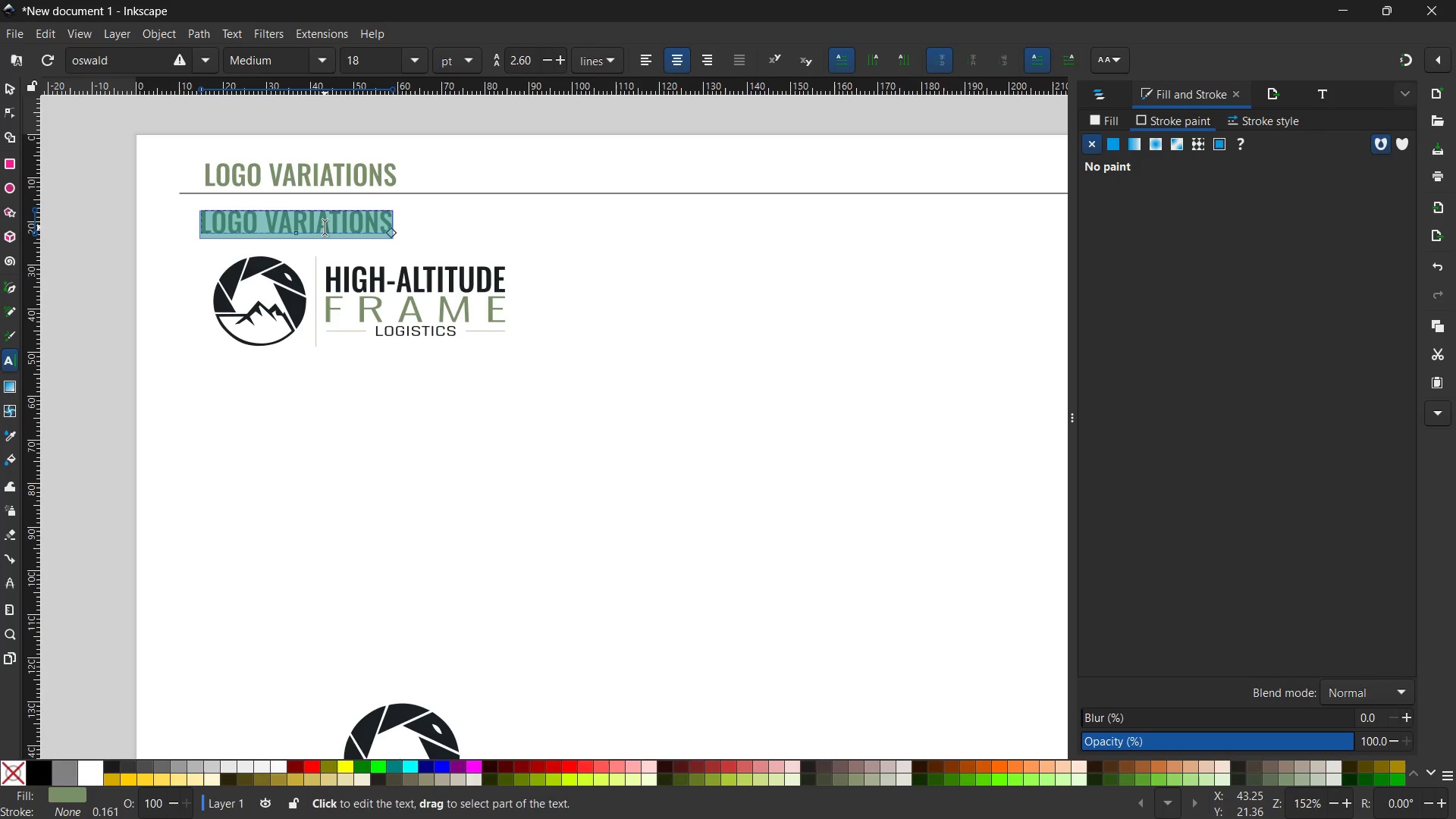 
type(PRIMARY LOGO ( FULL COLOR)
 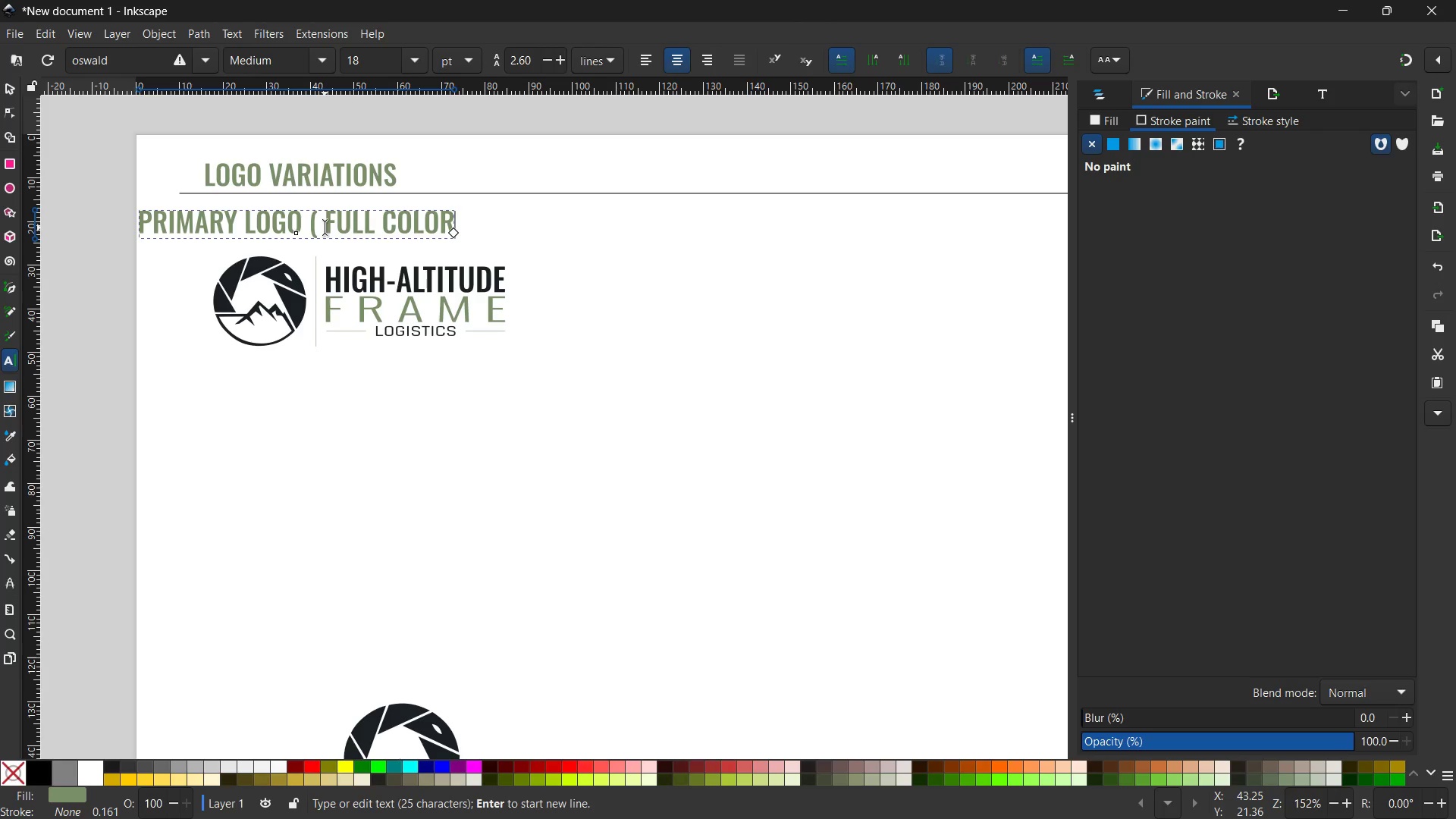 
wait(5.44)
 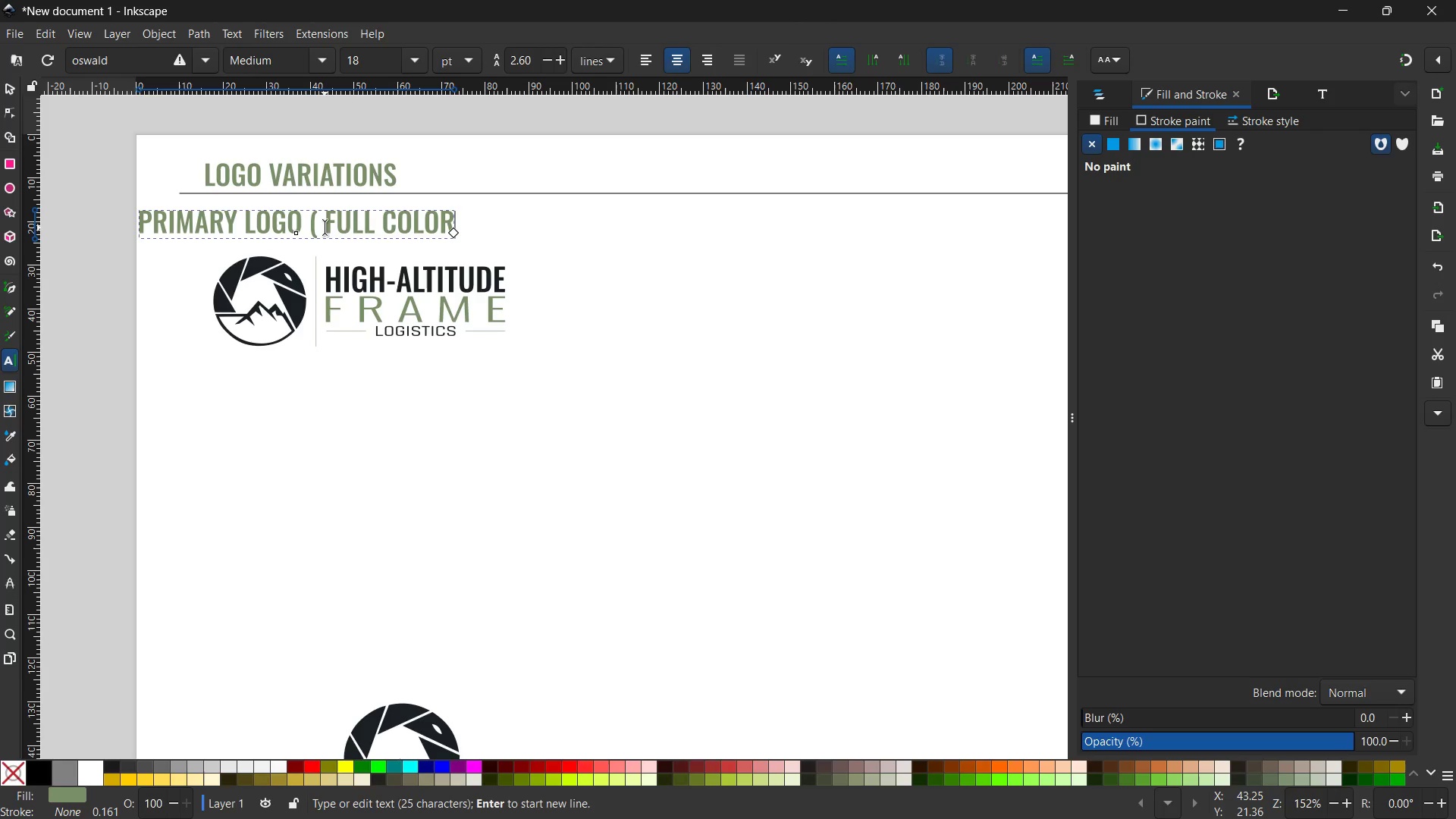 
key(Shift+0)
 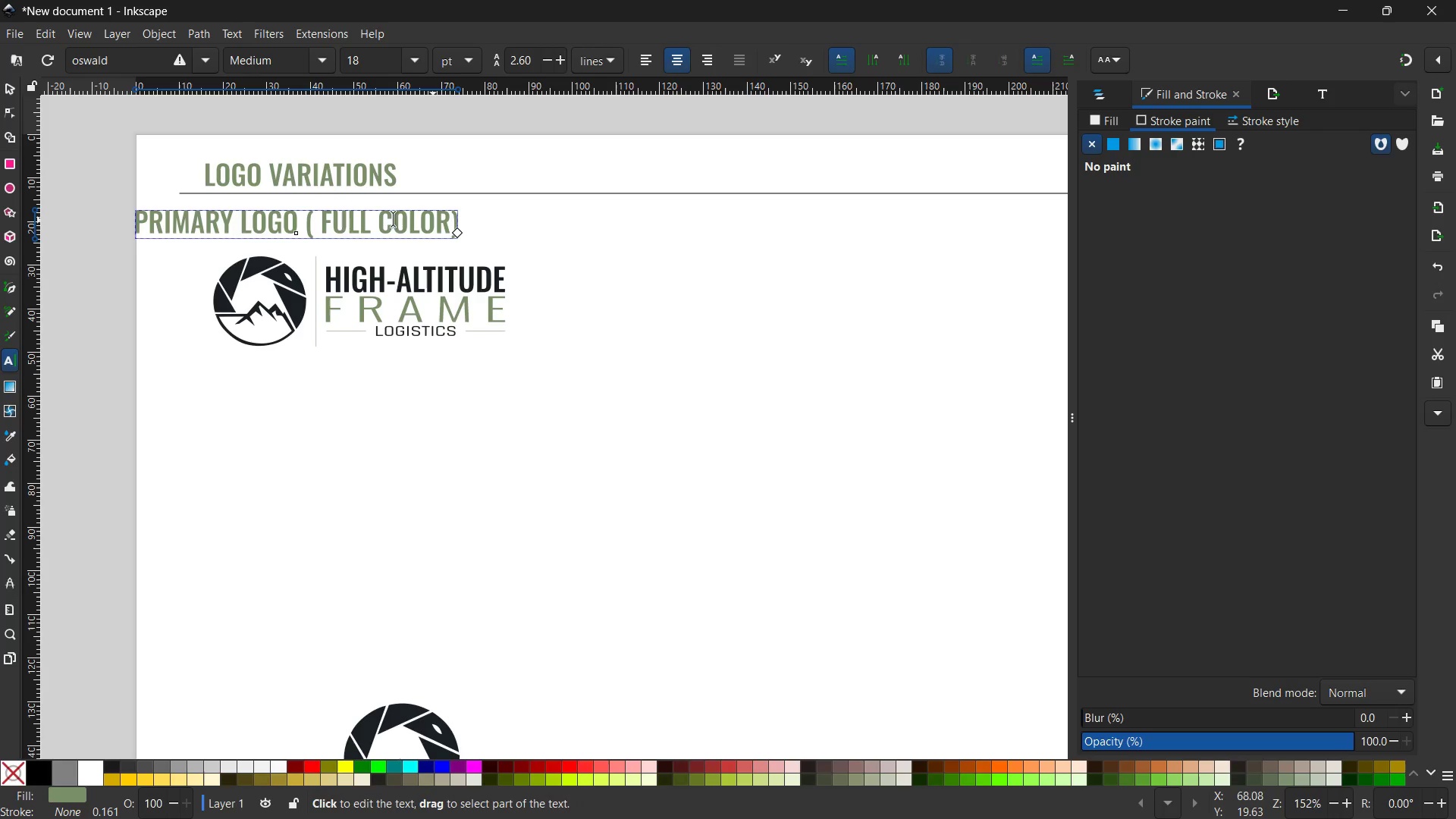 
left_click([322, 222])
 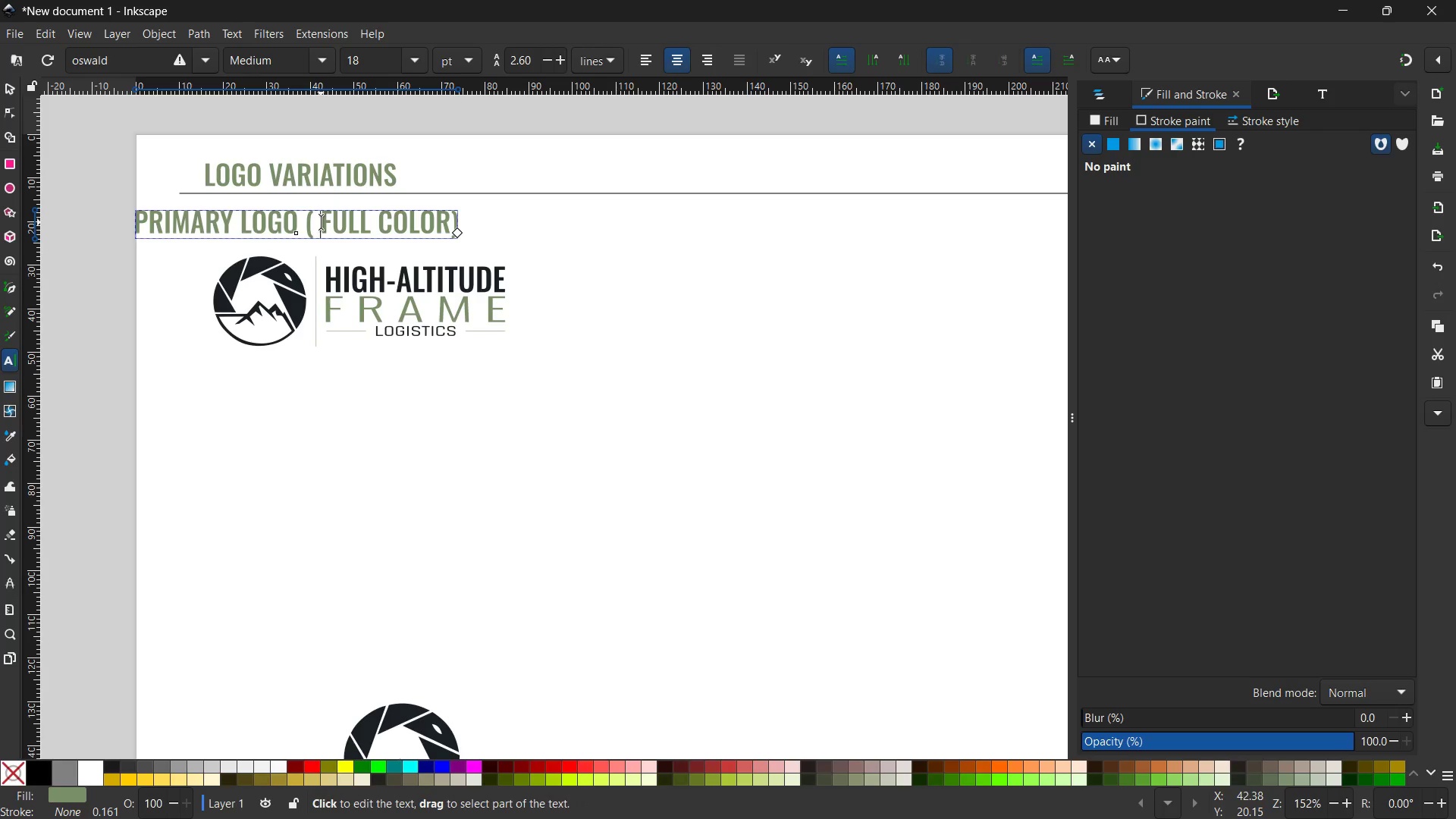 
key(Backspace)
 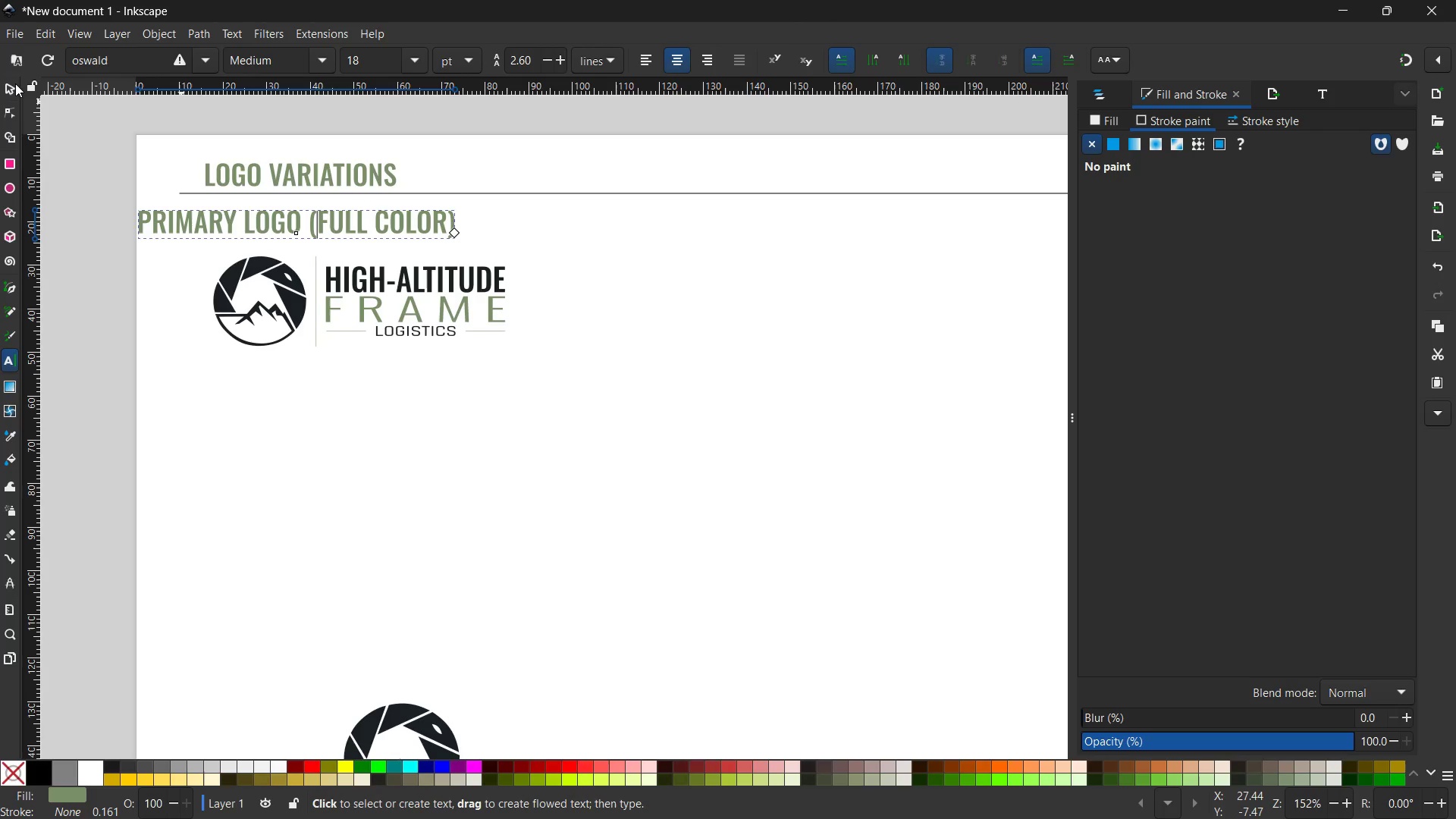 
left_click([14, 91])
 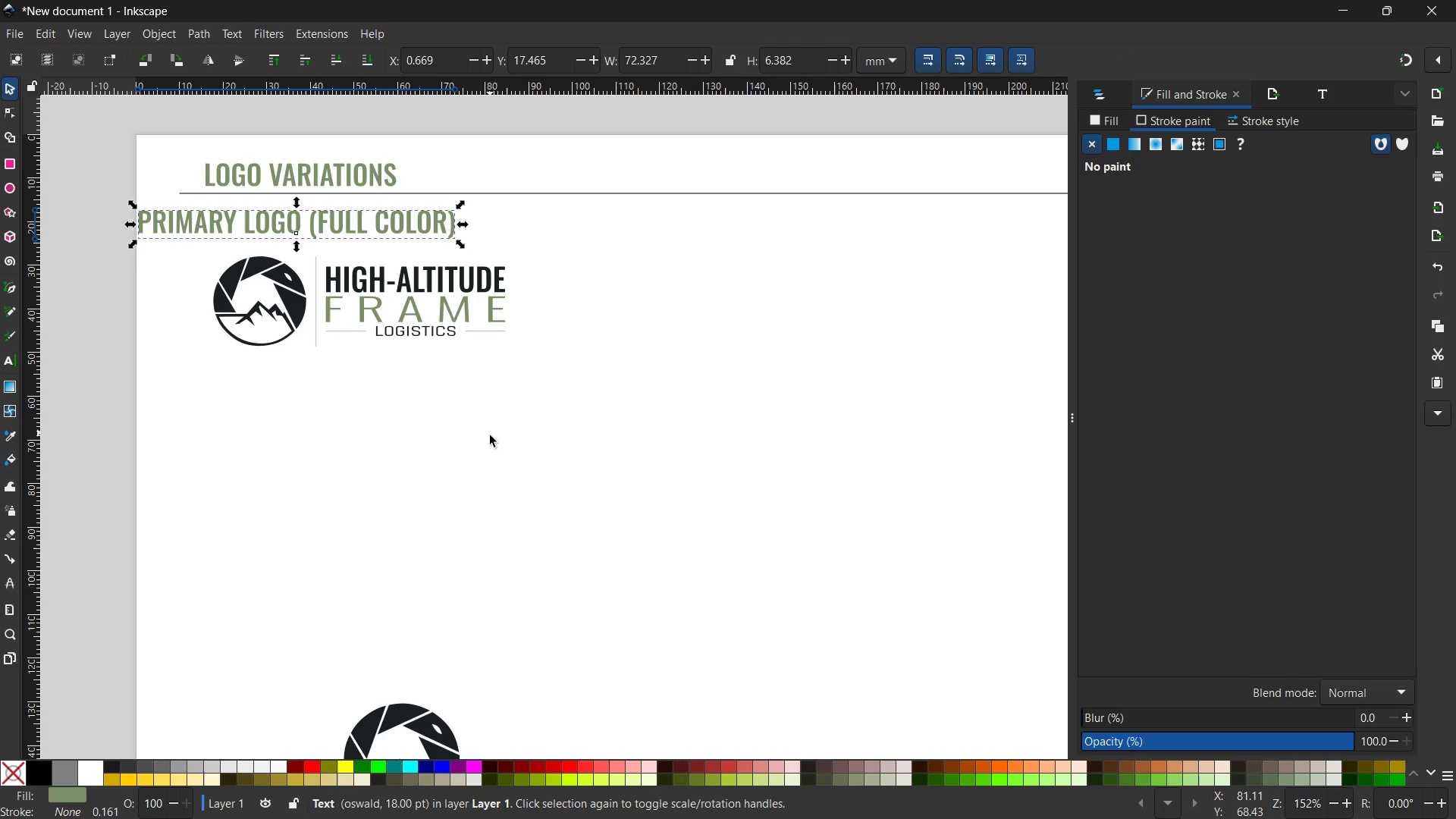 
hold_key(key=Space, duration=1.5)
 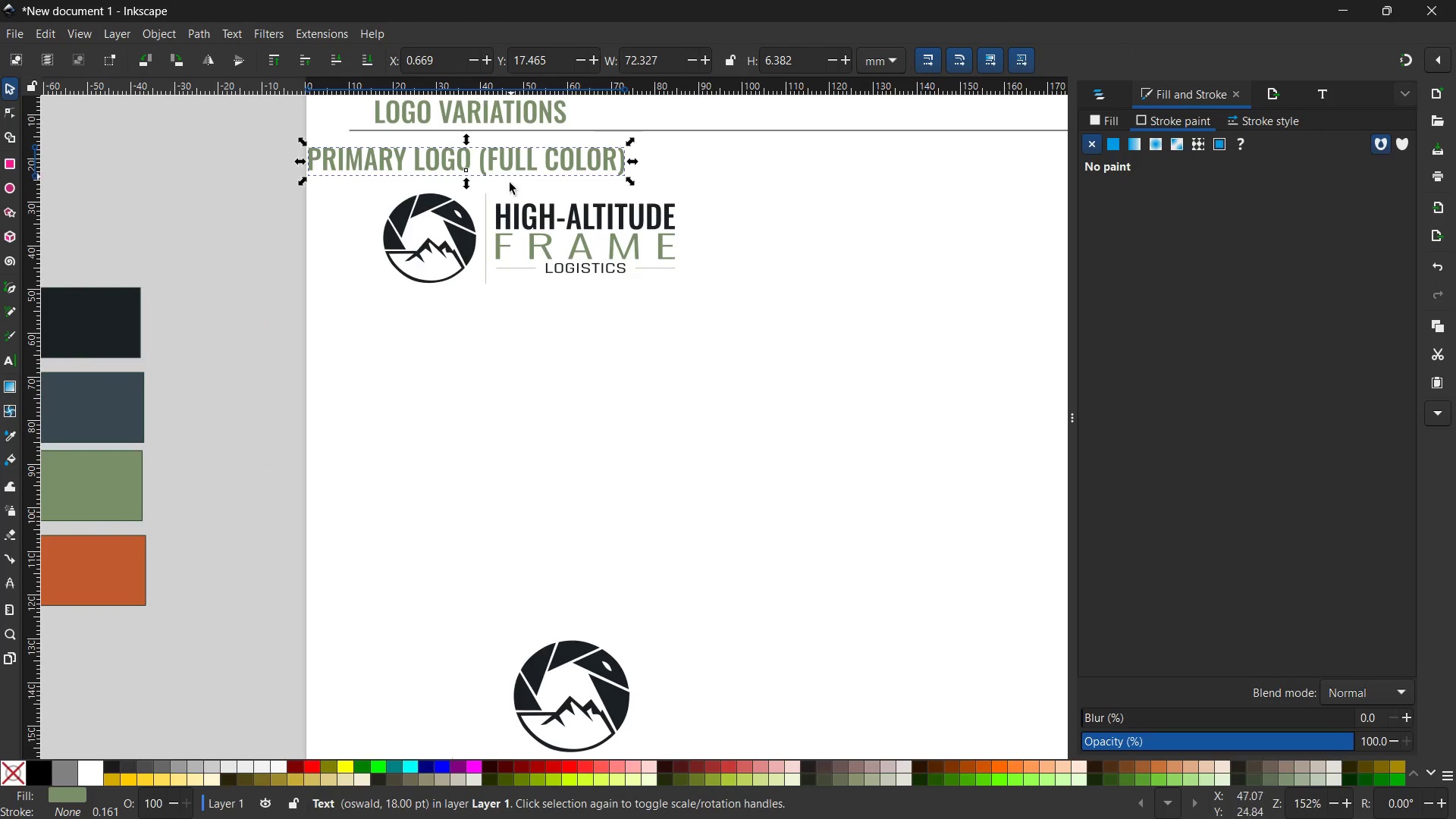 
left_click_drag(start_coordinate=[490, 441], to_coordinate=[676, 392])
 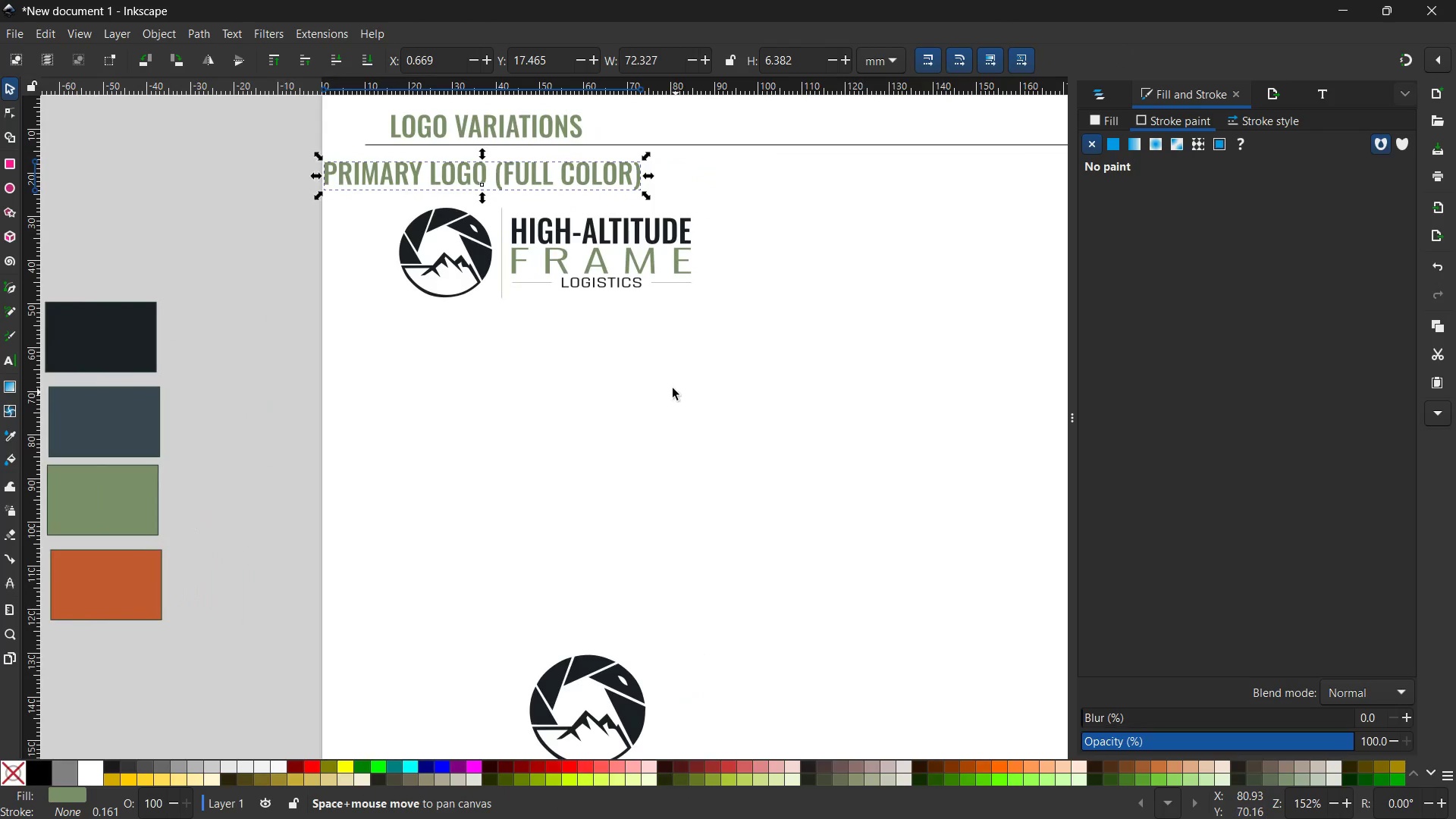 
key(Space)
 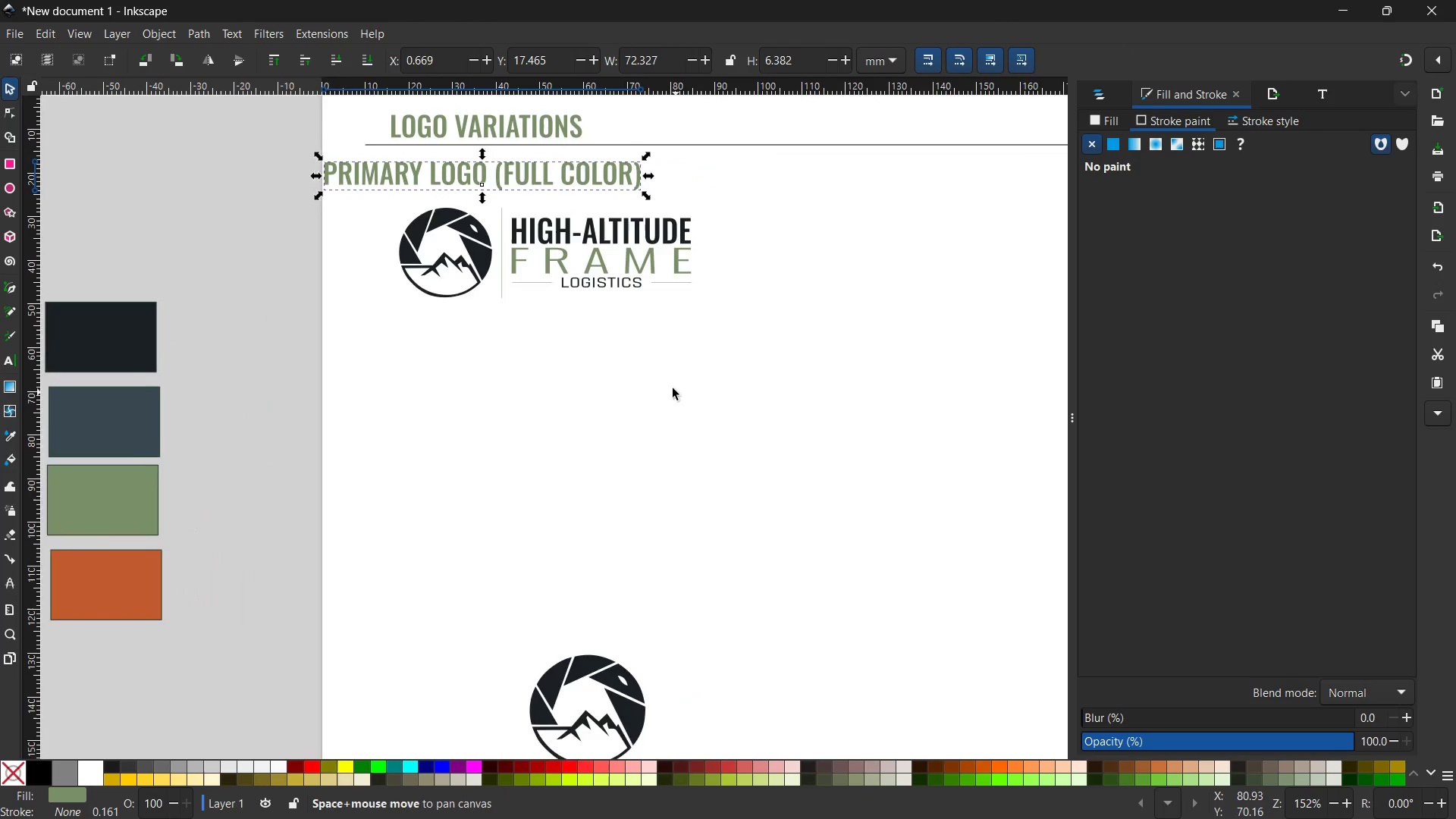 
key(Space)
 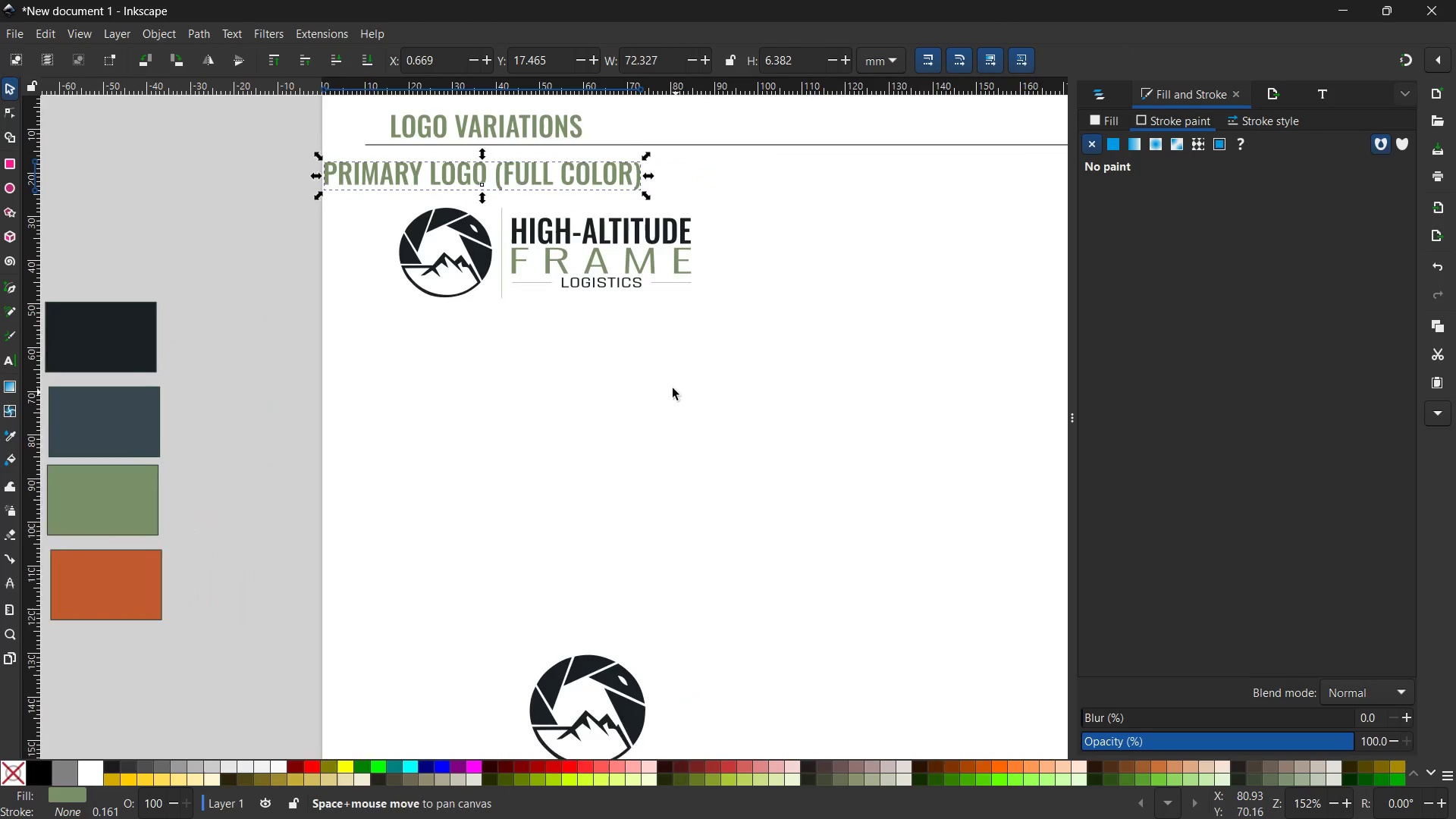 
key(Space)
 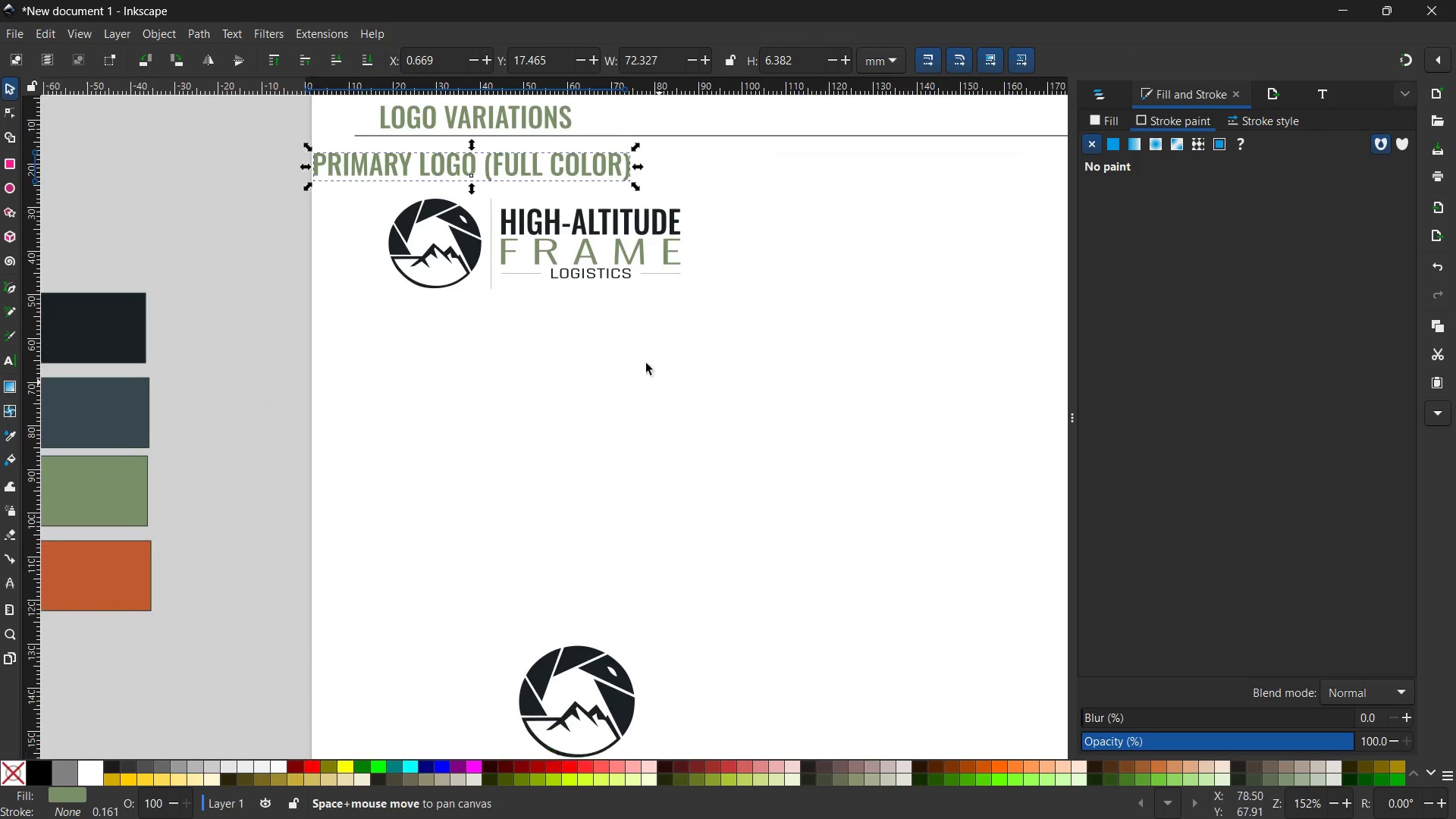 
key(Space)
 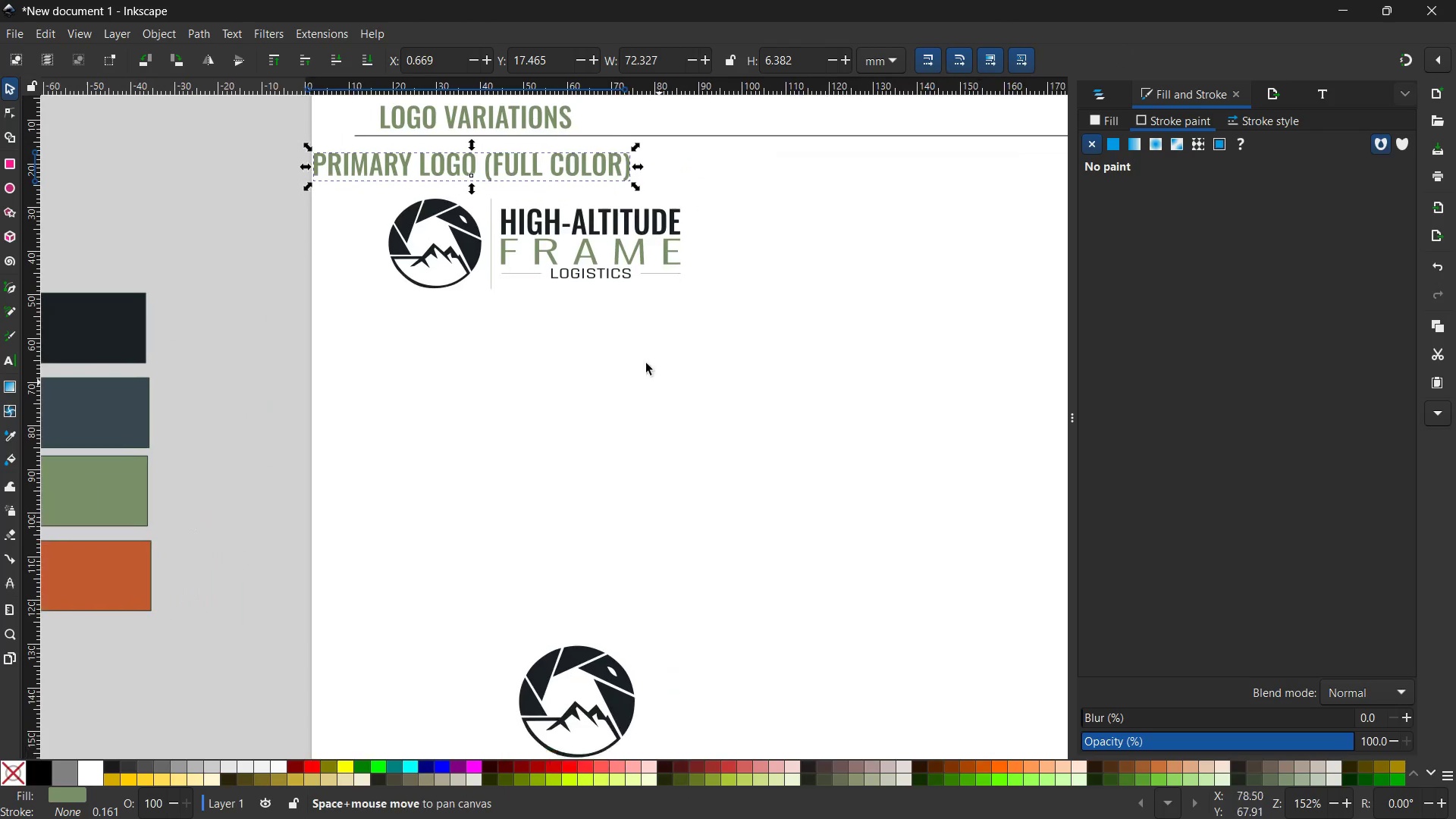 
key(Space)
 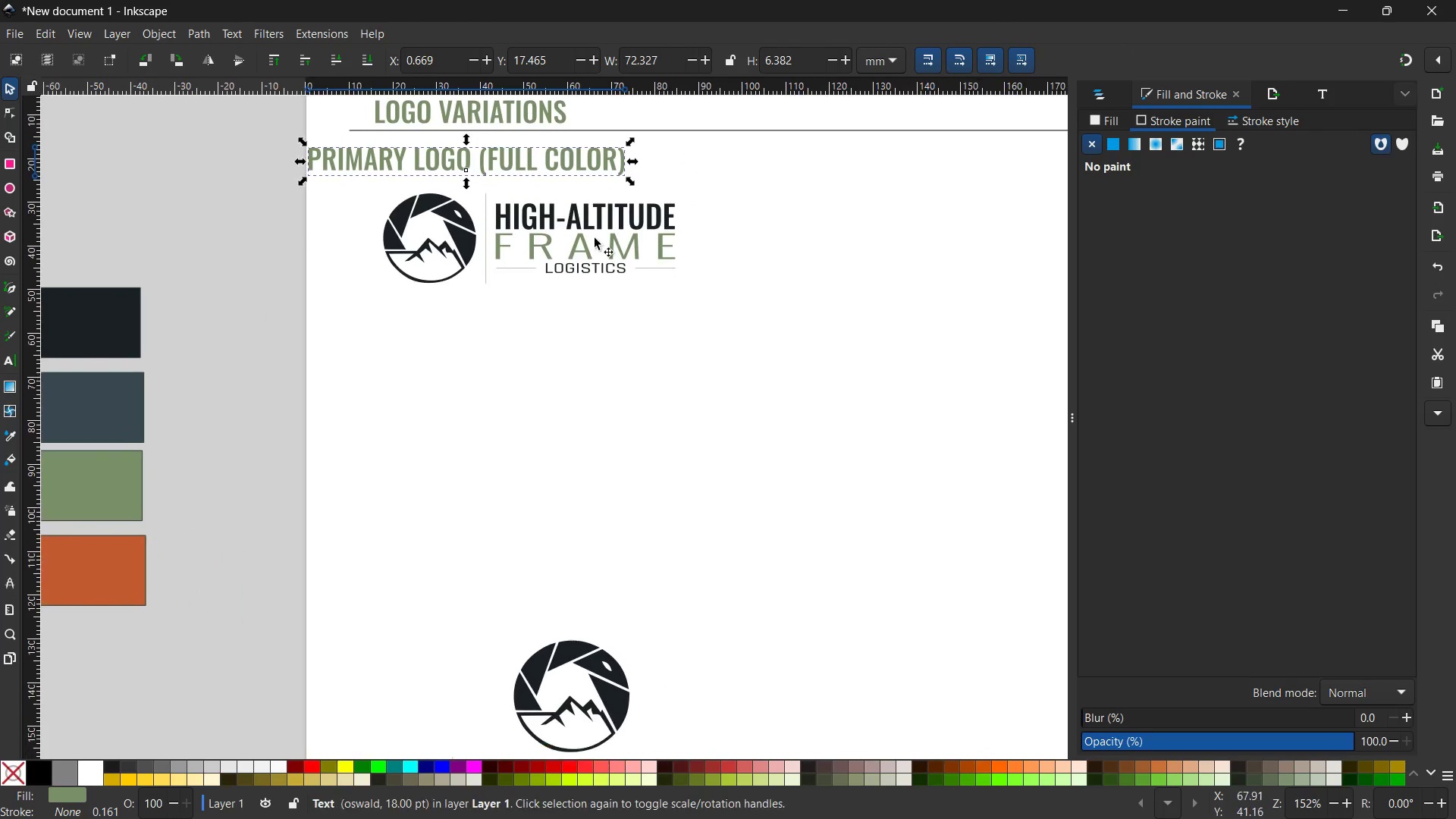 
wait(7.53)
 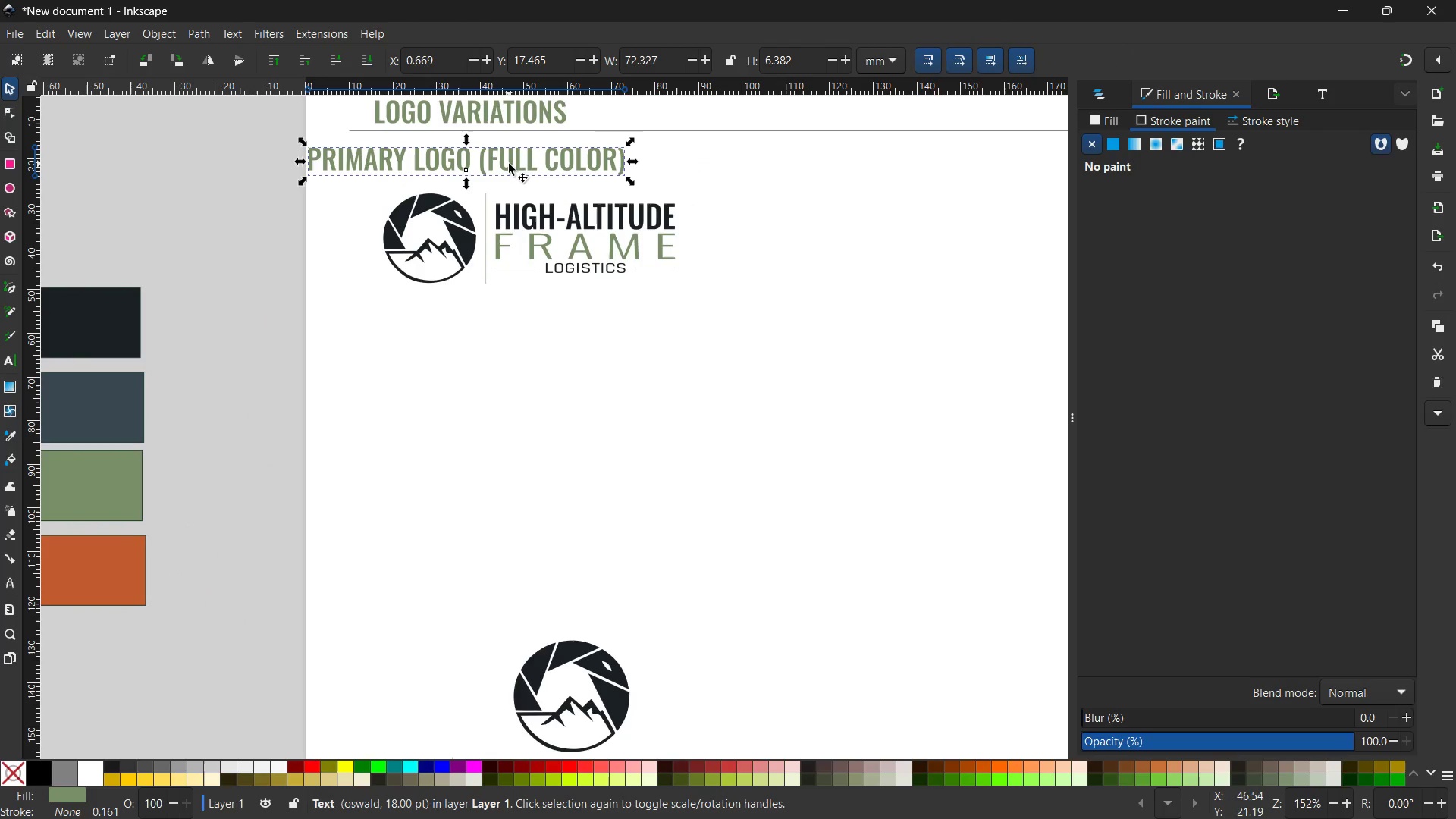 
left_click([467, 218])
 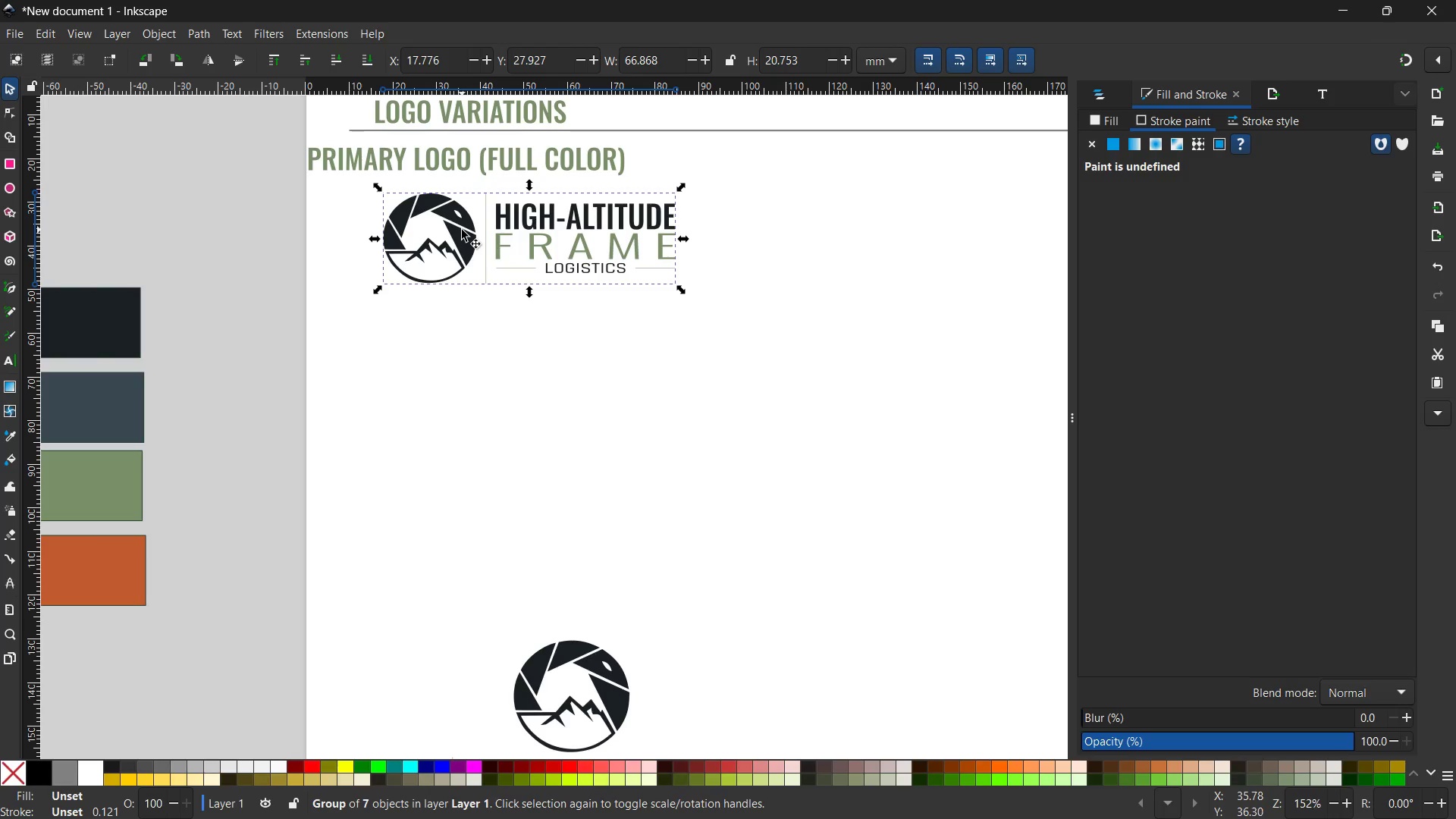 
double_click([462, 230])
 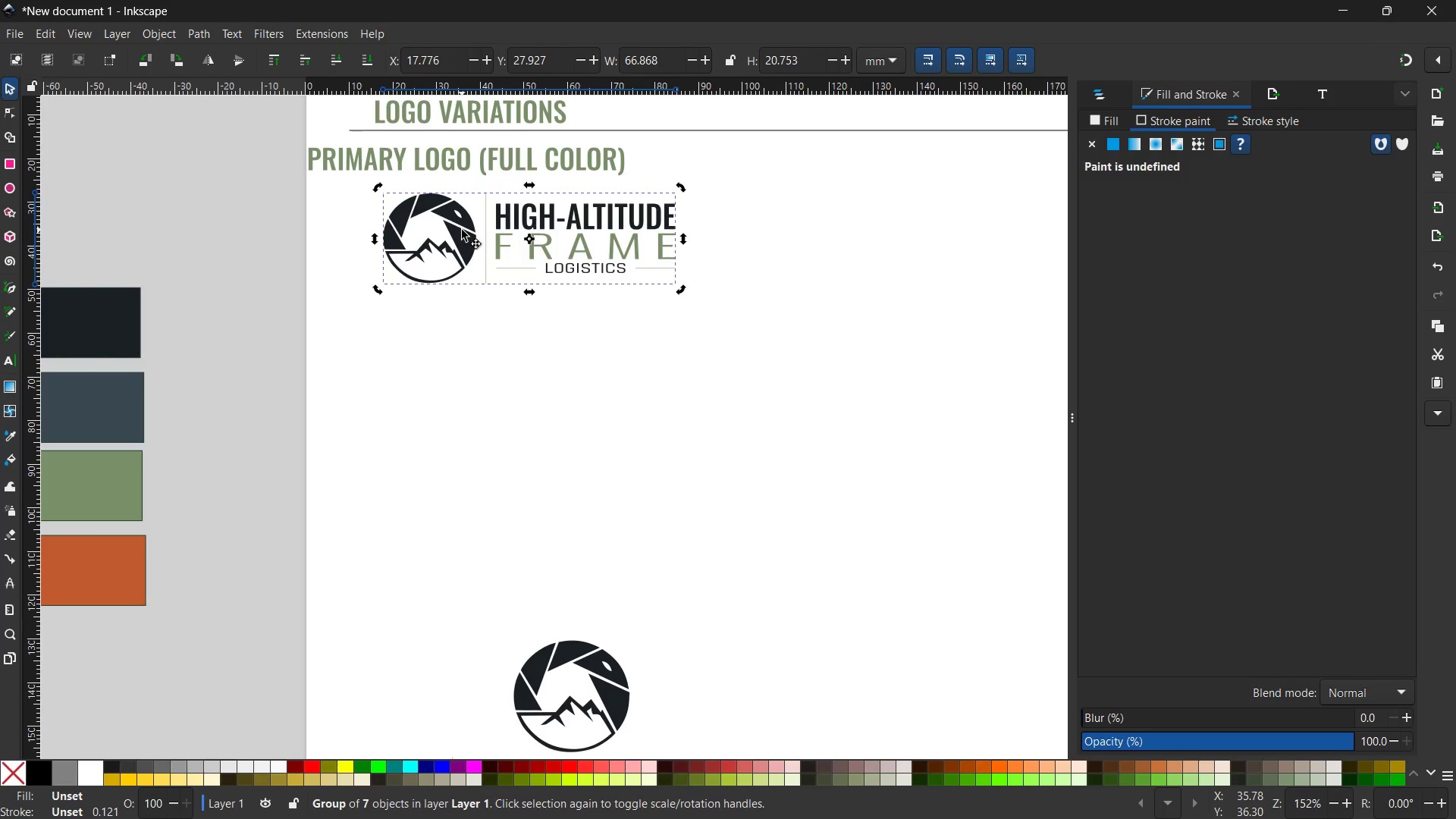 
triple_click([462, 230])
 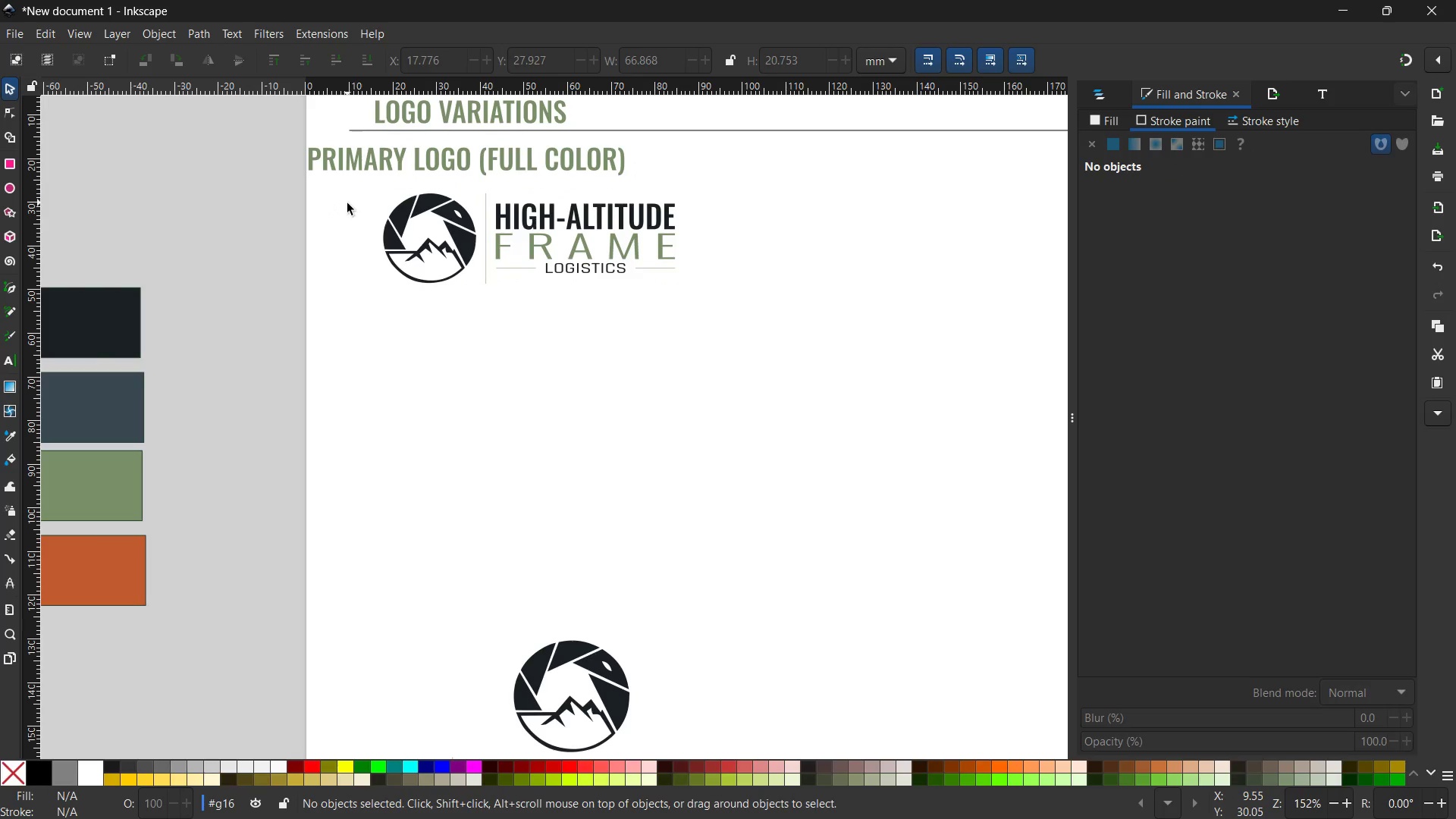 
left_click_drag(start_coordinate=[347, 204], to_coordinate=[480, 306])
 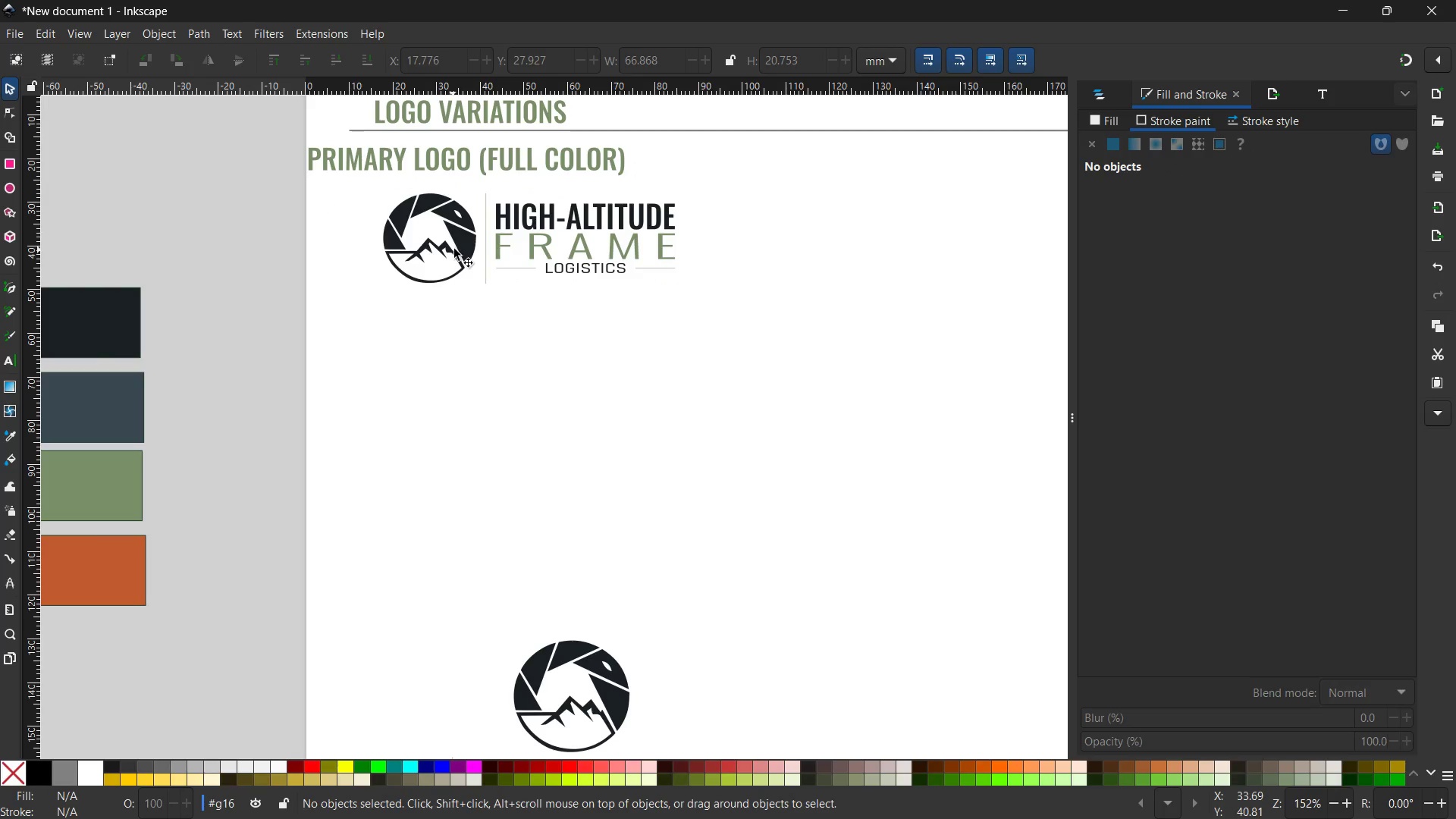 
left_click([464, 243])
 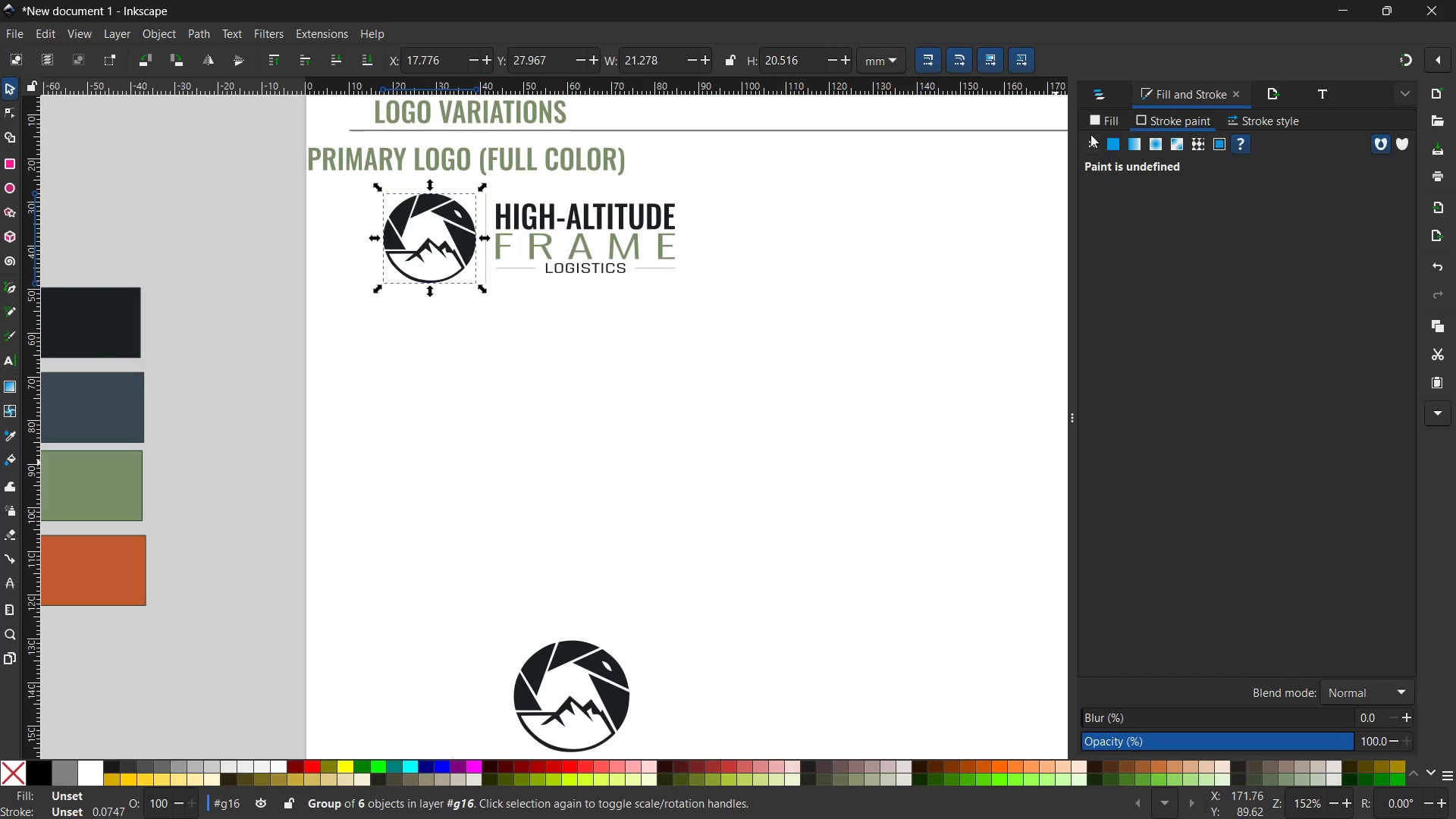 
left_click([1105, 125])
 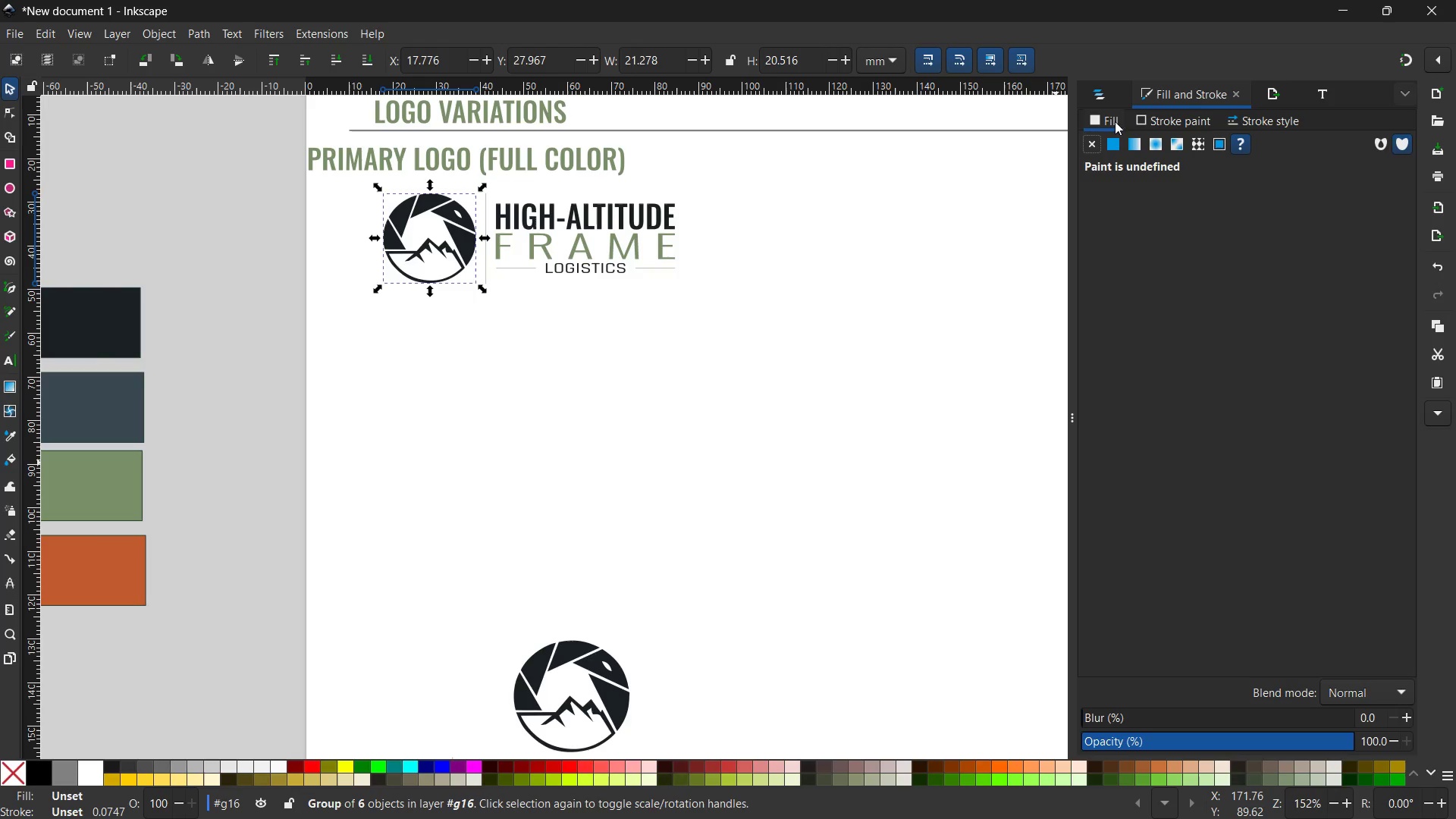 
left_click([1115, 146])
 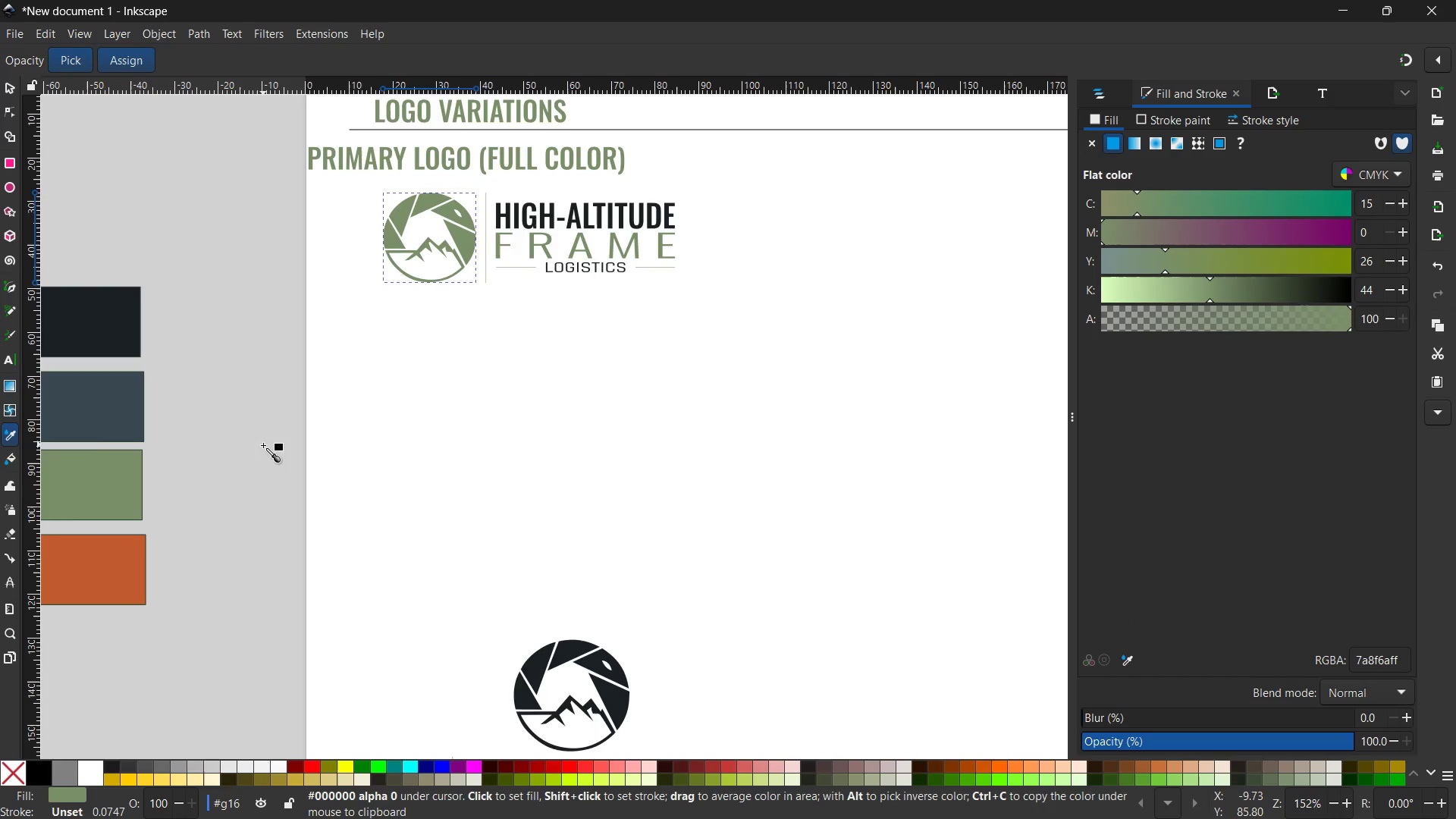 
left_click([120, 415])
 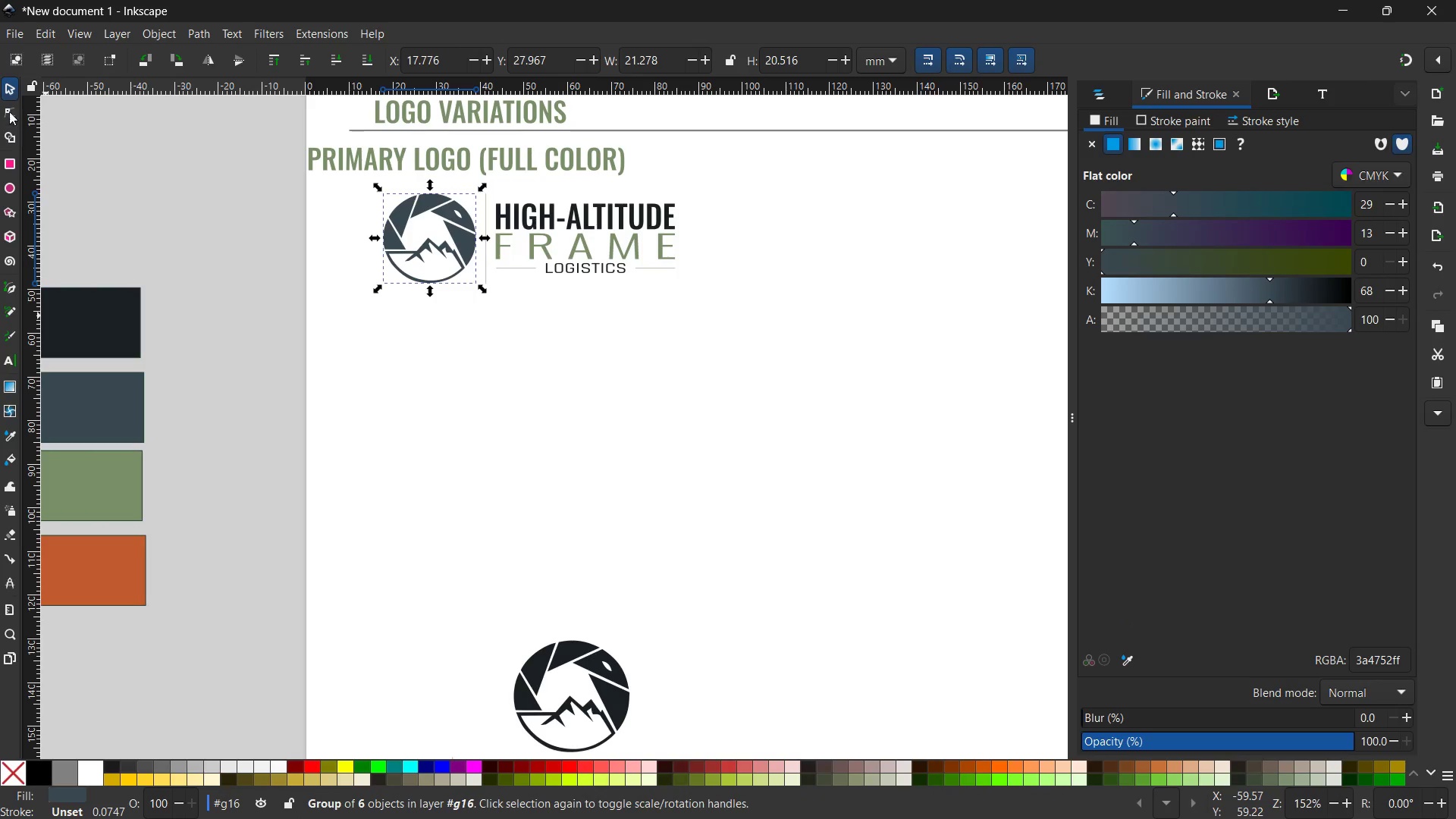 
left_click([11, 89])
 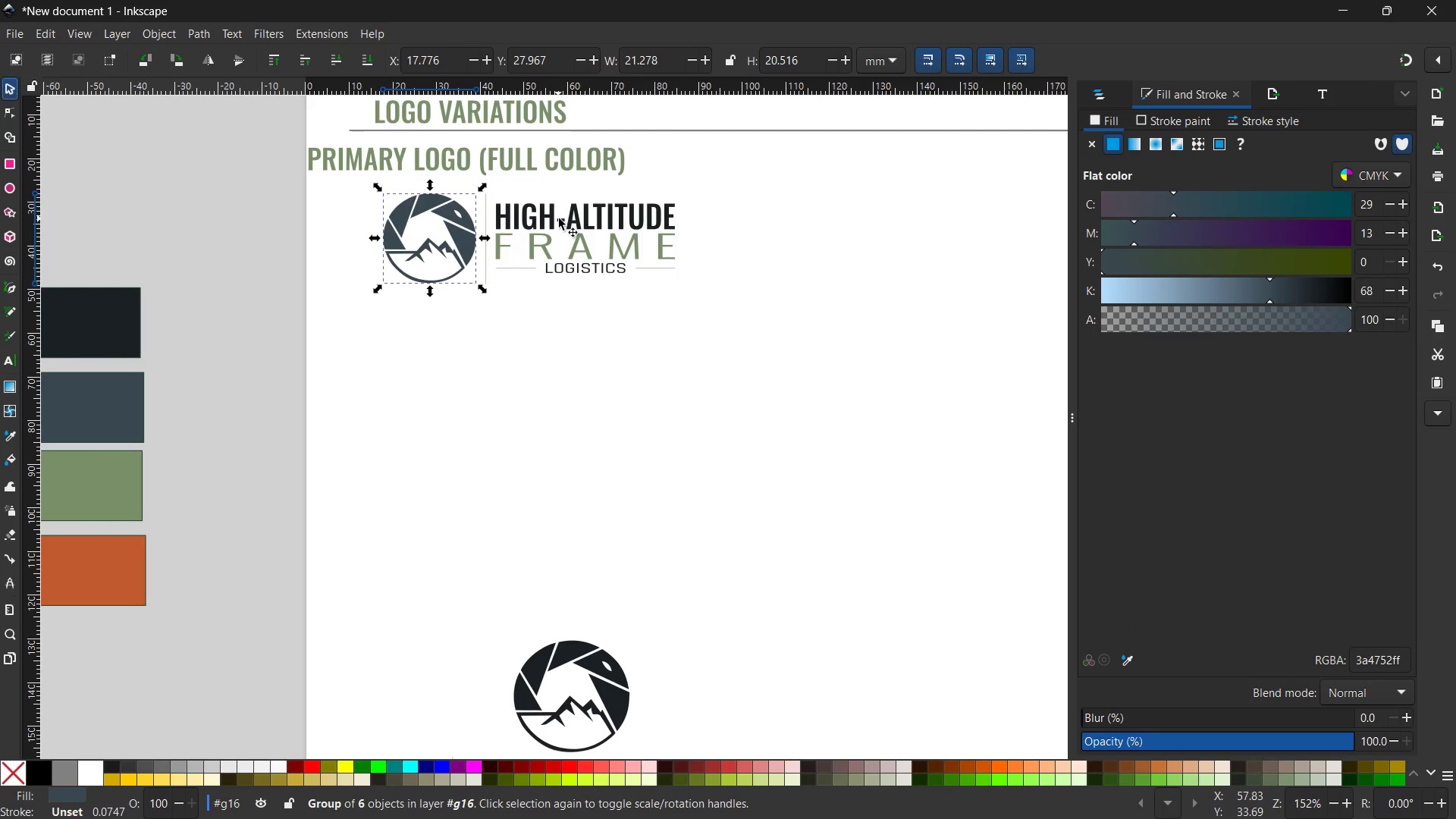 
left_click([541, 214])
 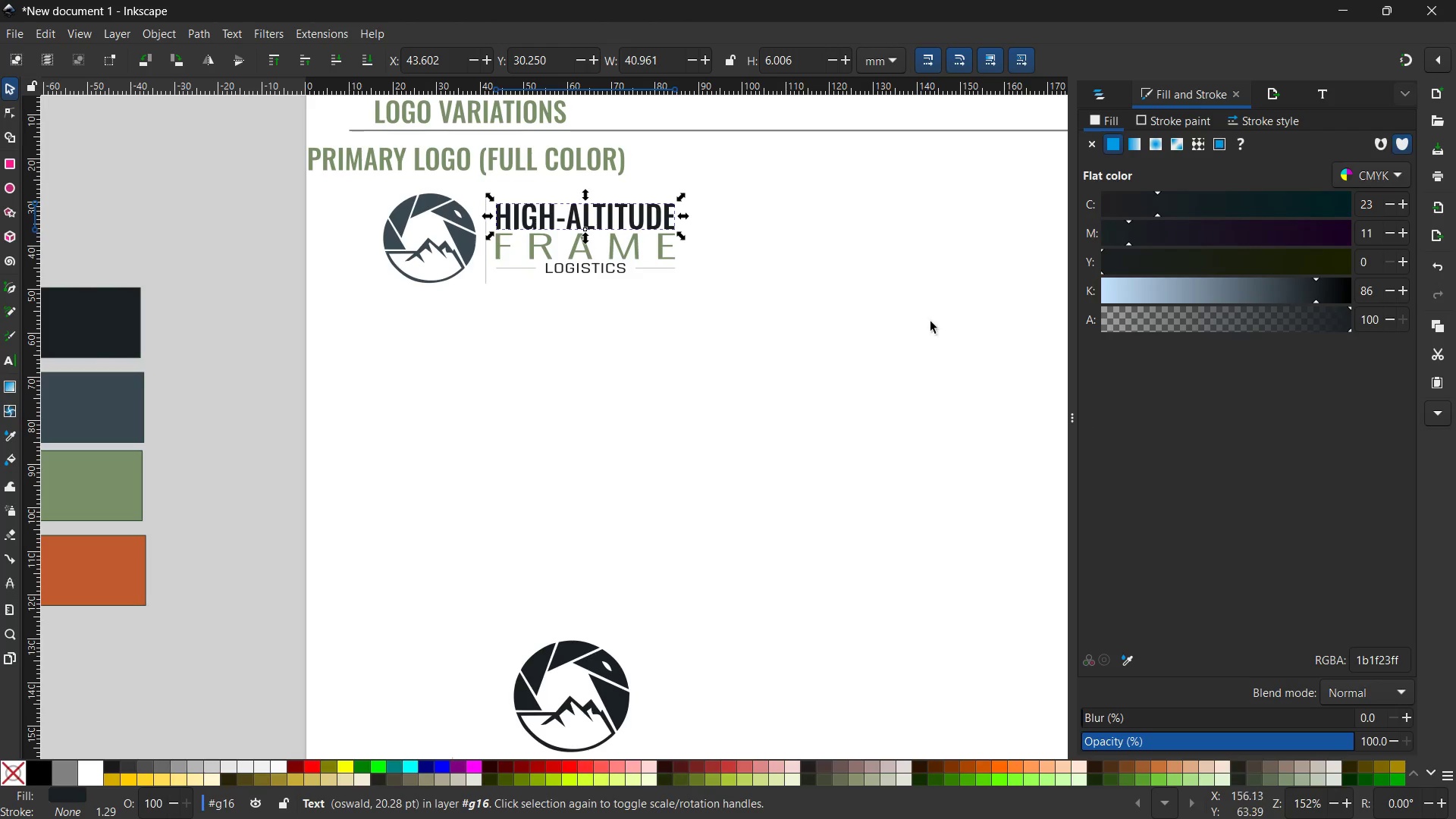 
hold_key(key=ShiftLeft, duration=1.02)
left_click([606, 266])
 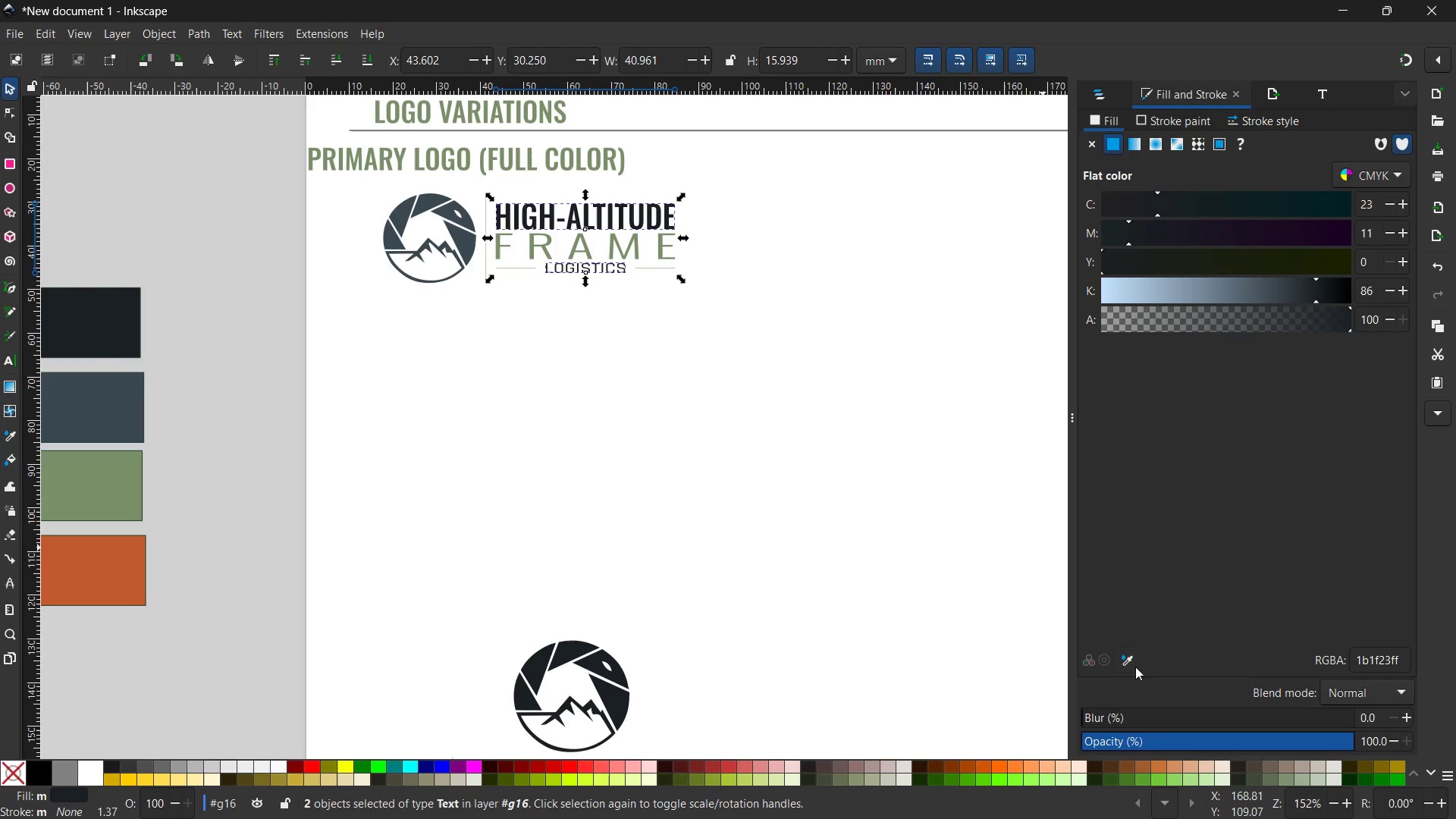 
left_click([1125, 654])
 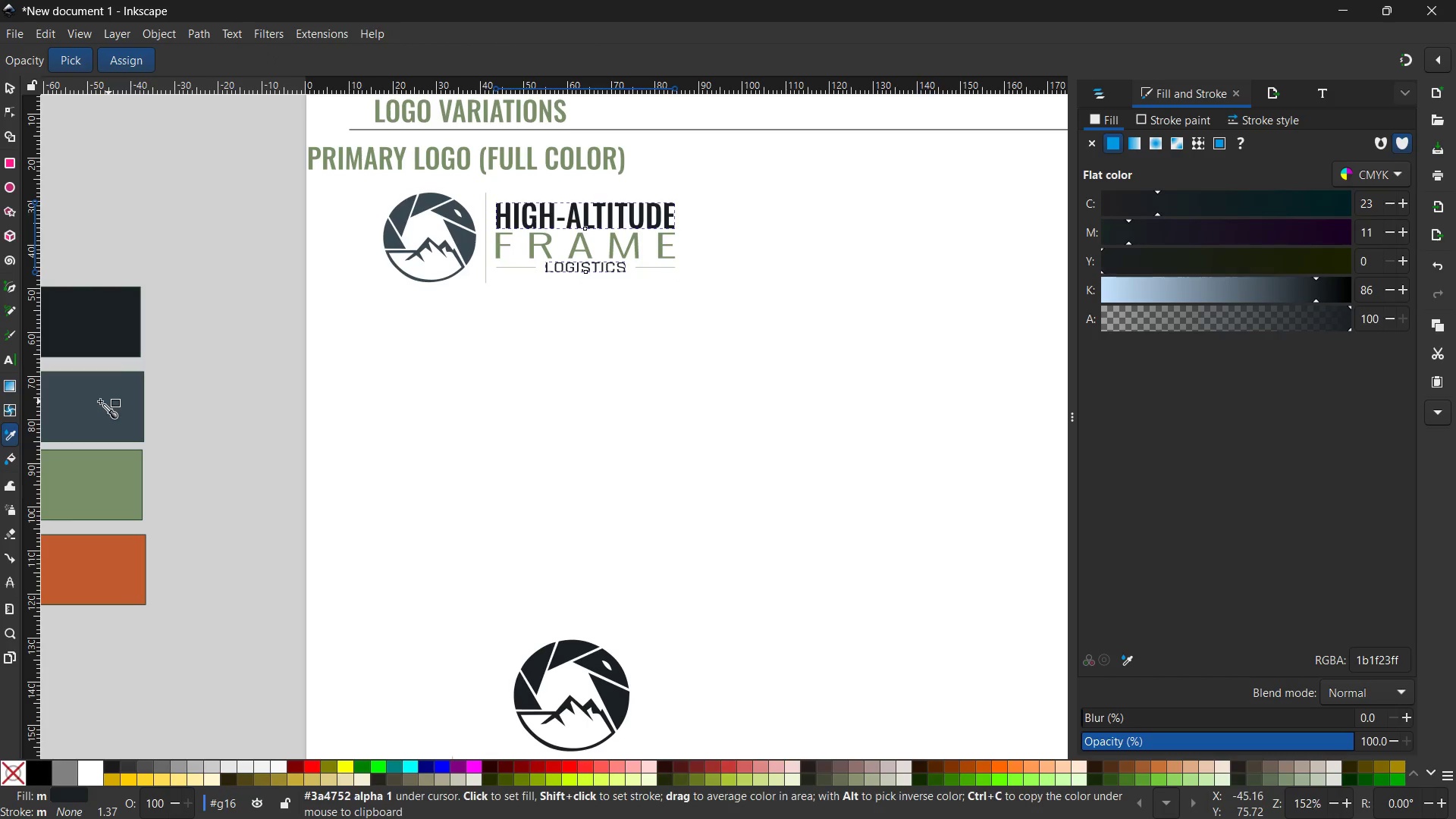 
left_click([96, 404])
 